 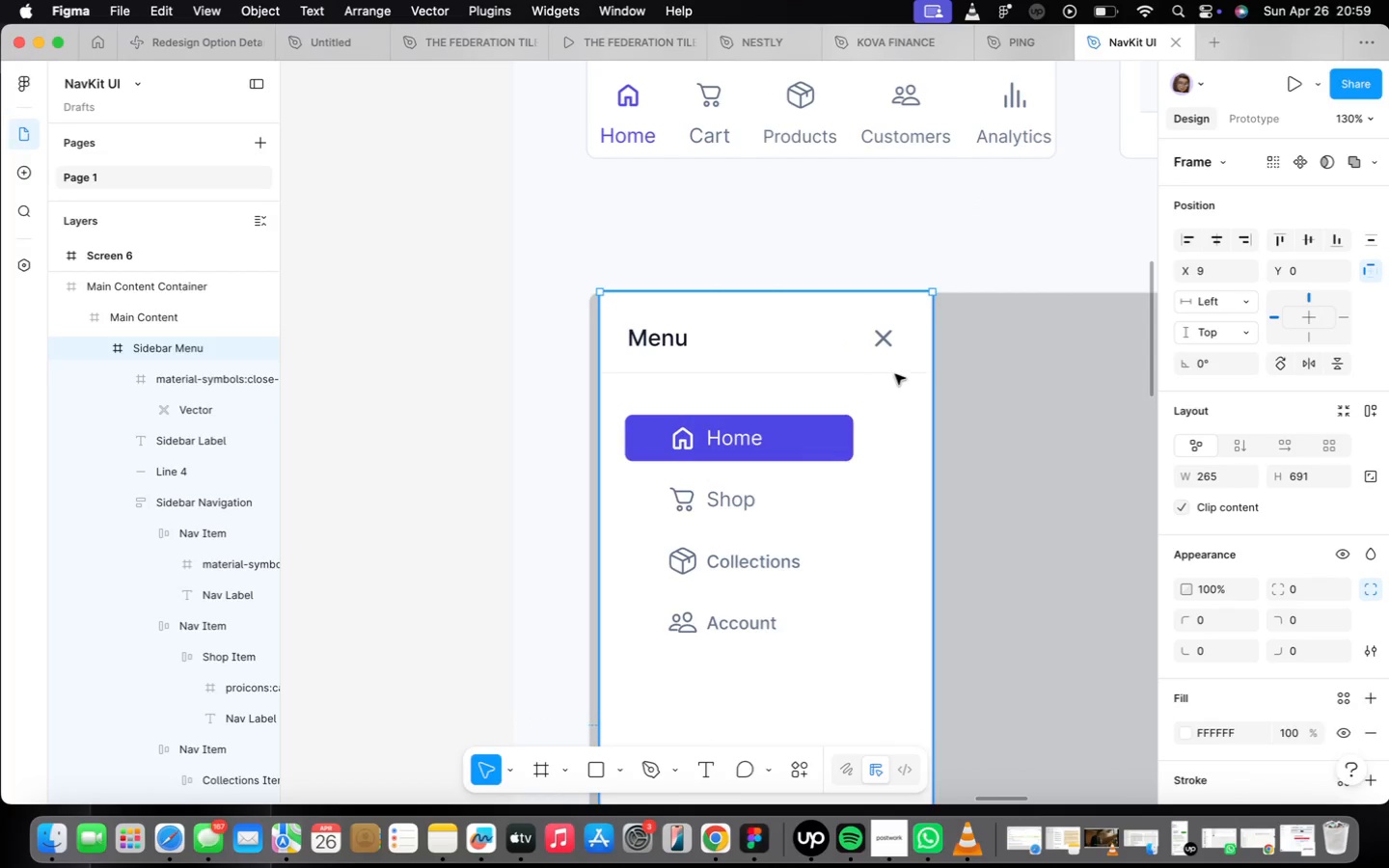 
hold_key(key=CommandLeft, duration=0.67)
 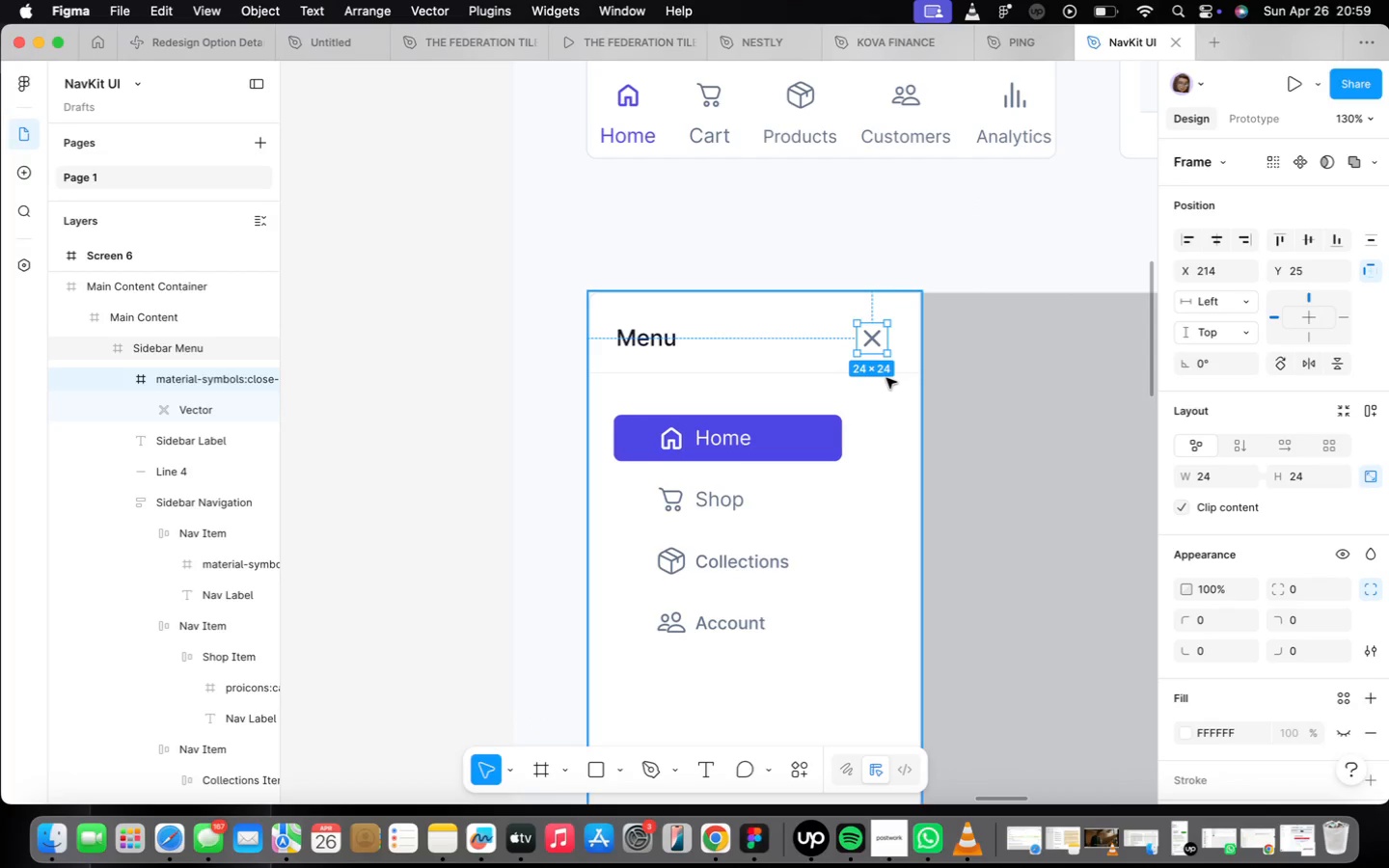 
hold_key(key=Z, duration=0.39)
 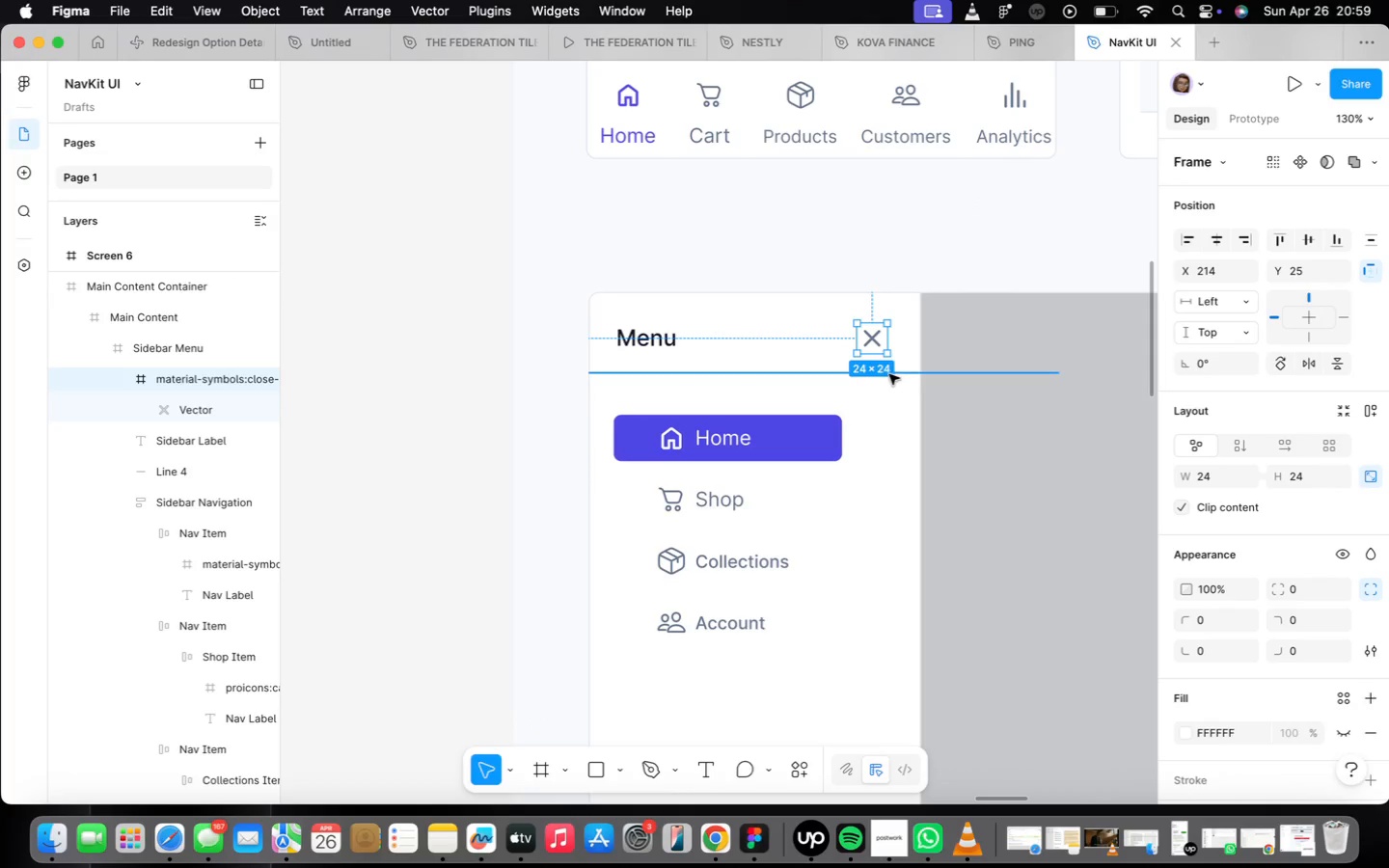 
left_click([916, 376])
 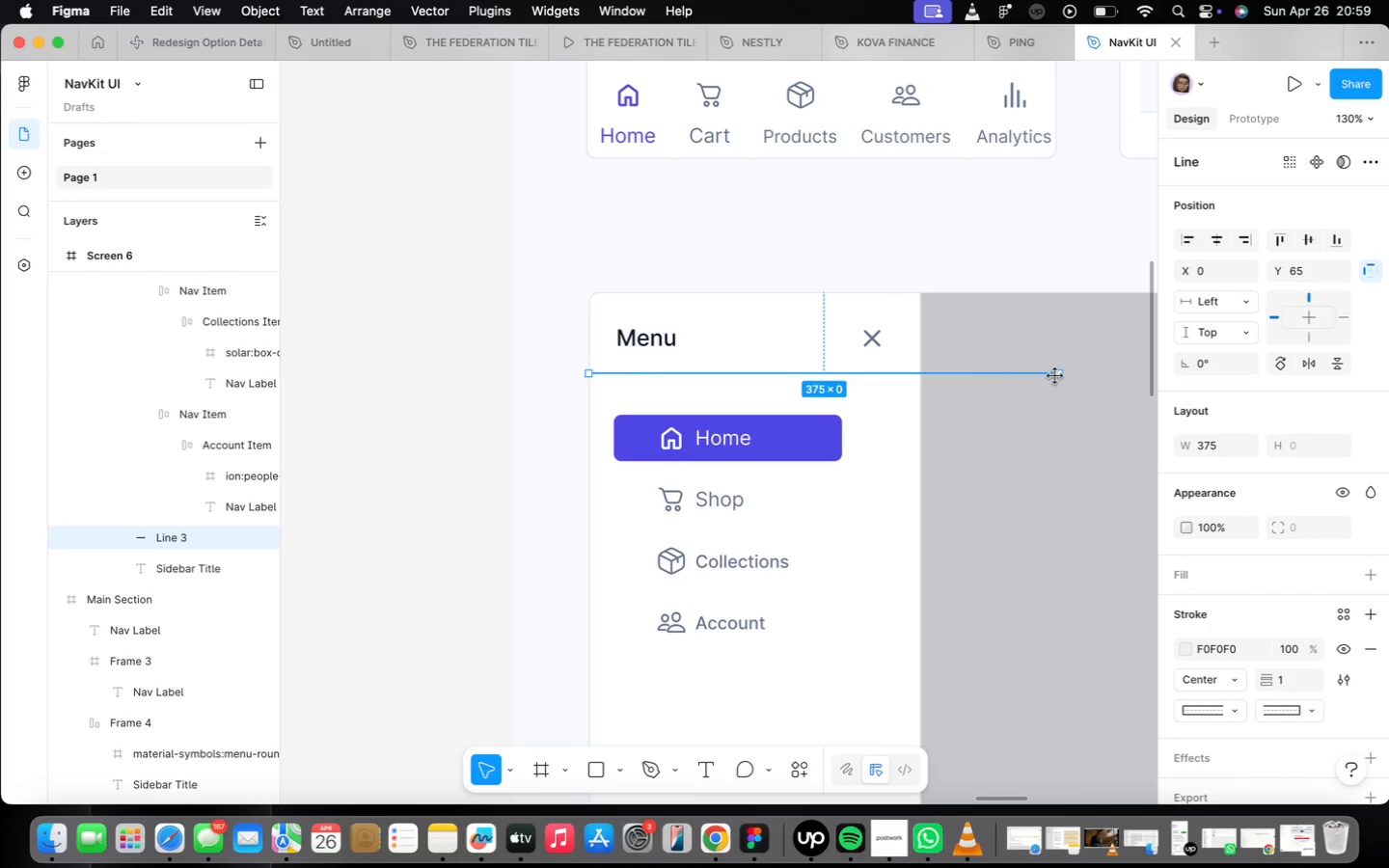 
hold_key(key=ShiftLeft, duration=1.96)
left_click_drag(start_coordinate=[1057, 375], to_coordinate=[918, 357])
 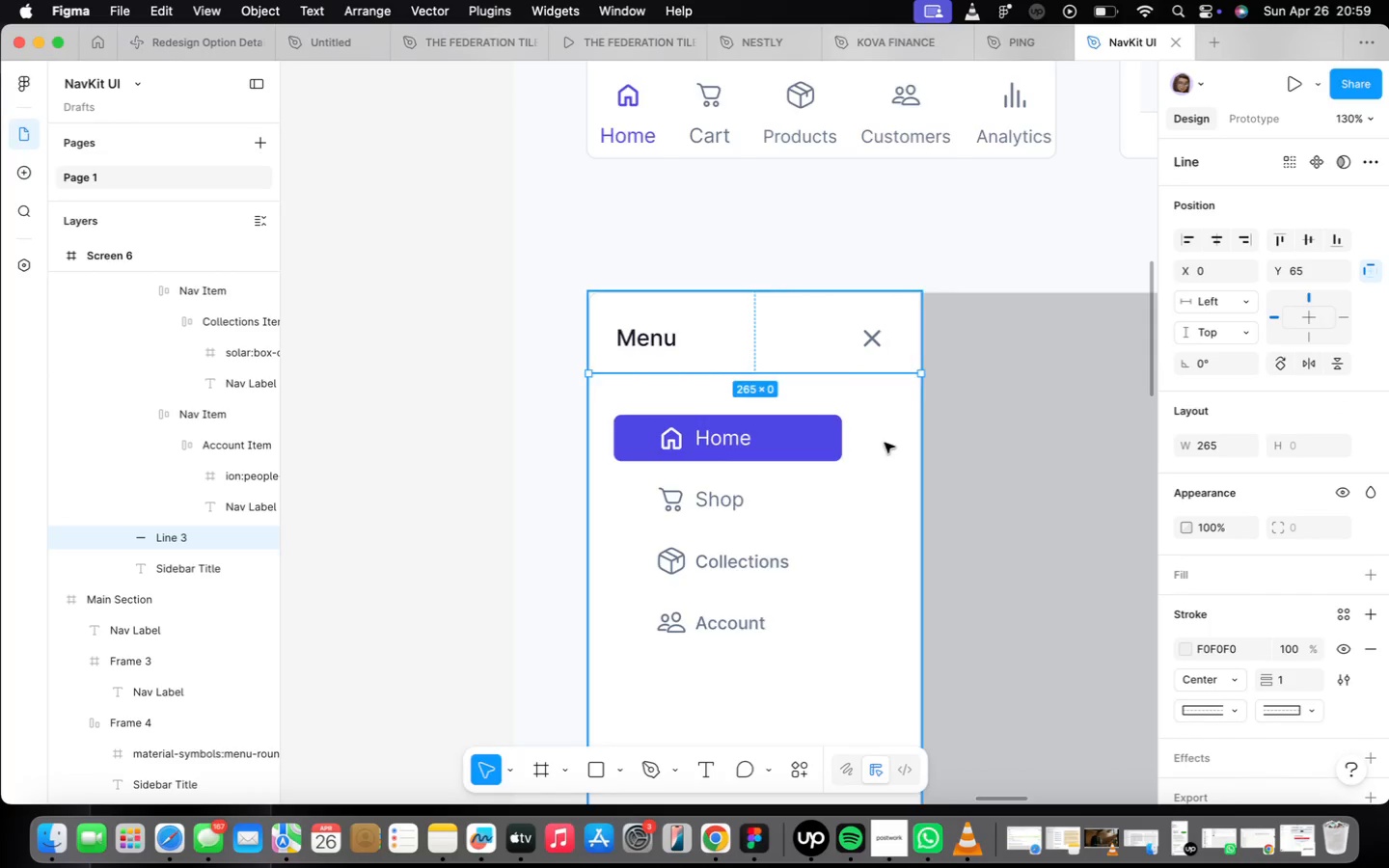 
scroll: coordinate [942, 468], scroll_direction: down, amount: 30.0
 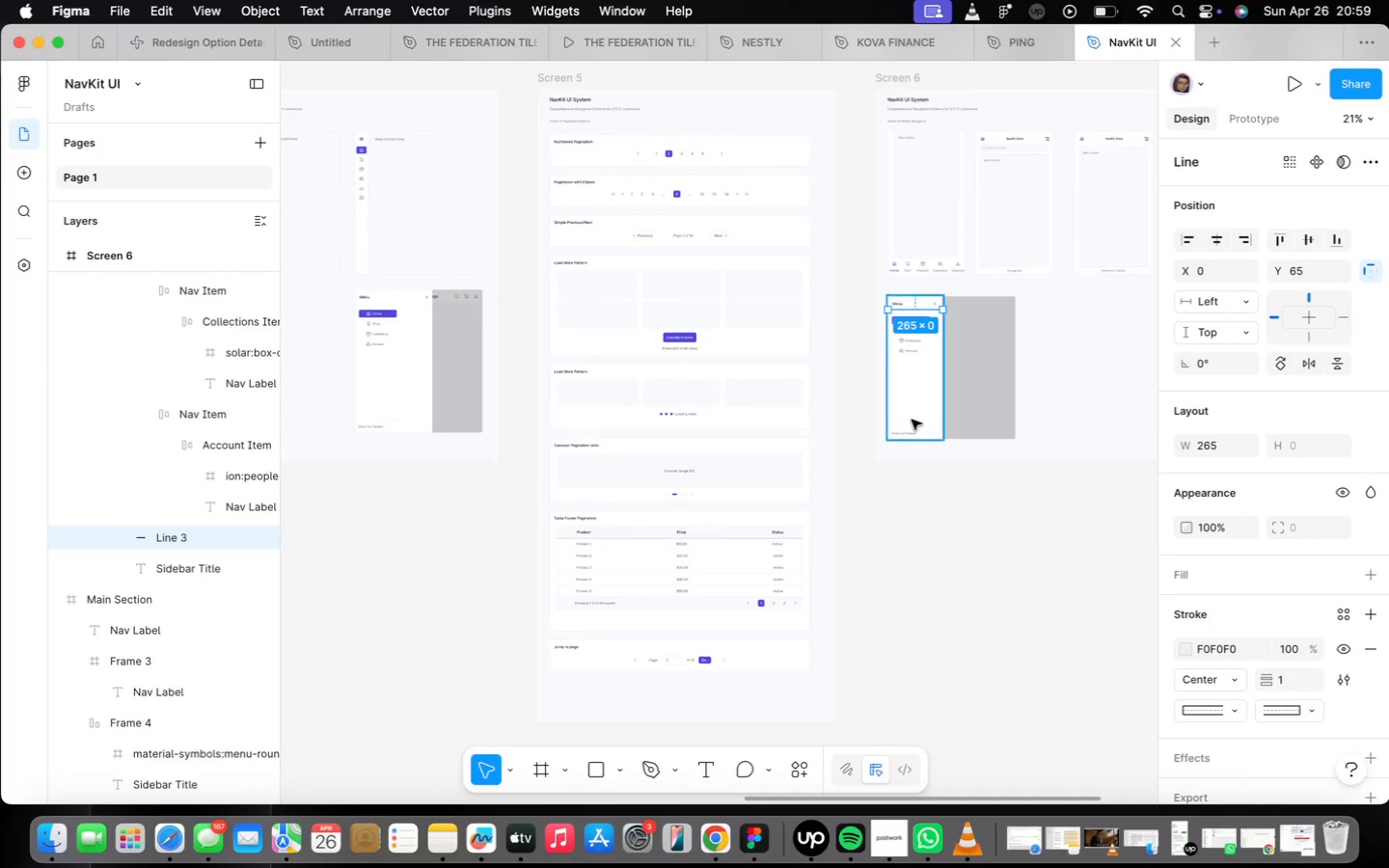 
scroll: coordinate [731, 428], scroll_direction: up, amount: 19.0
 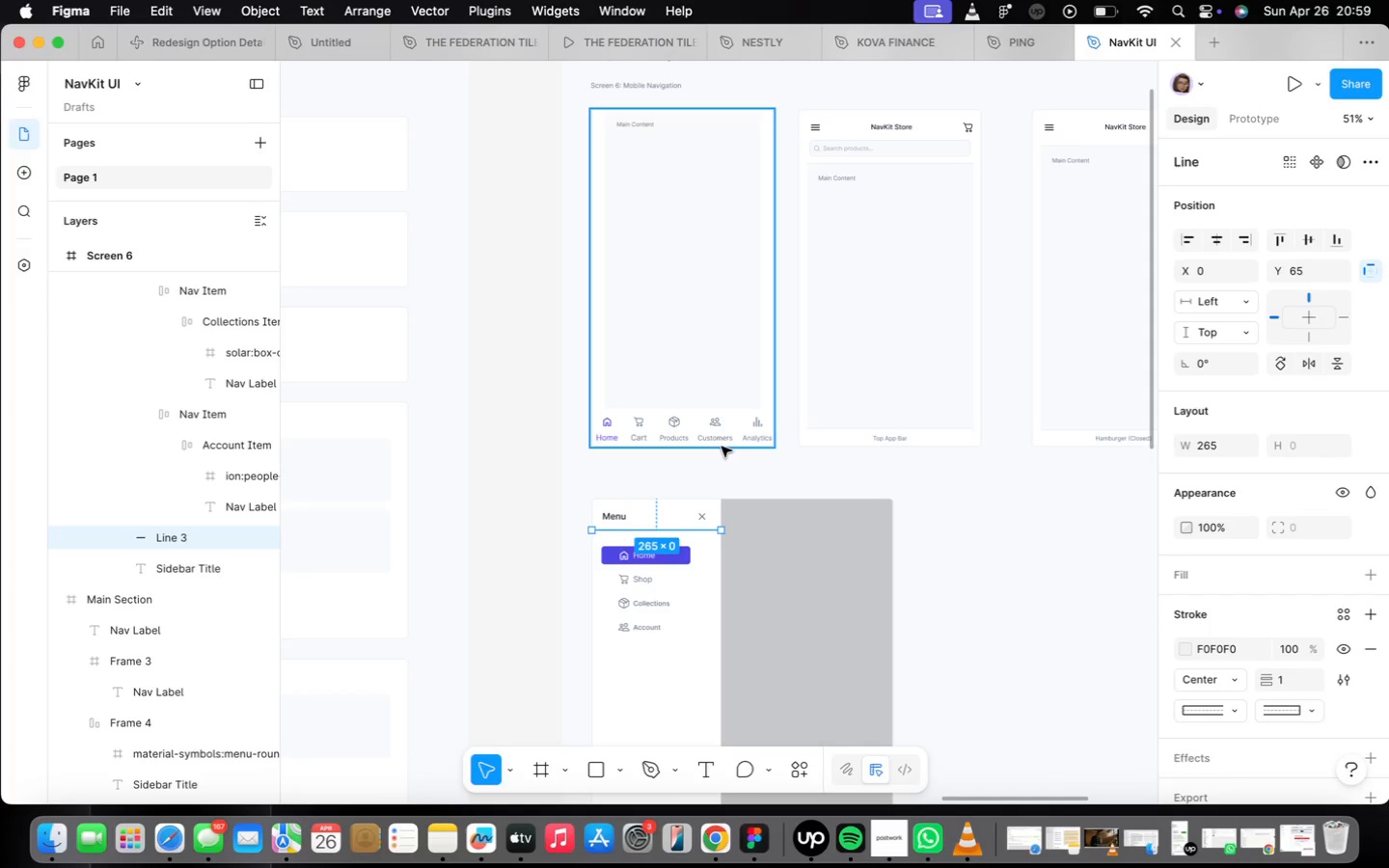 
left_click([722, 447])
 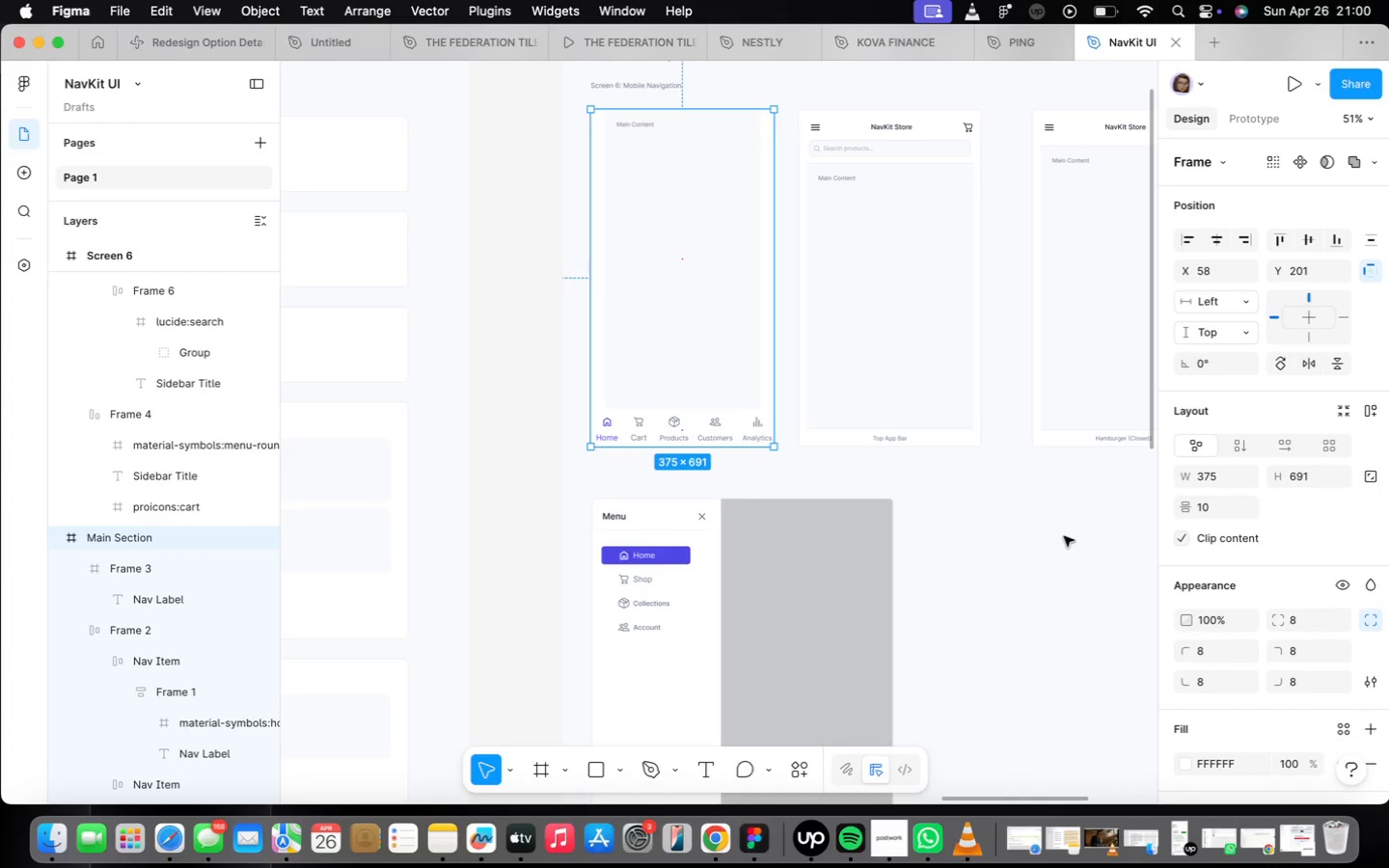 
wait(10.68)
 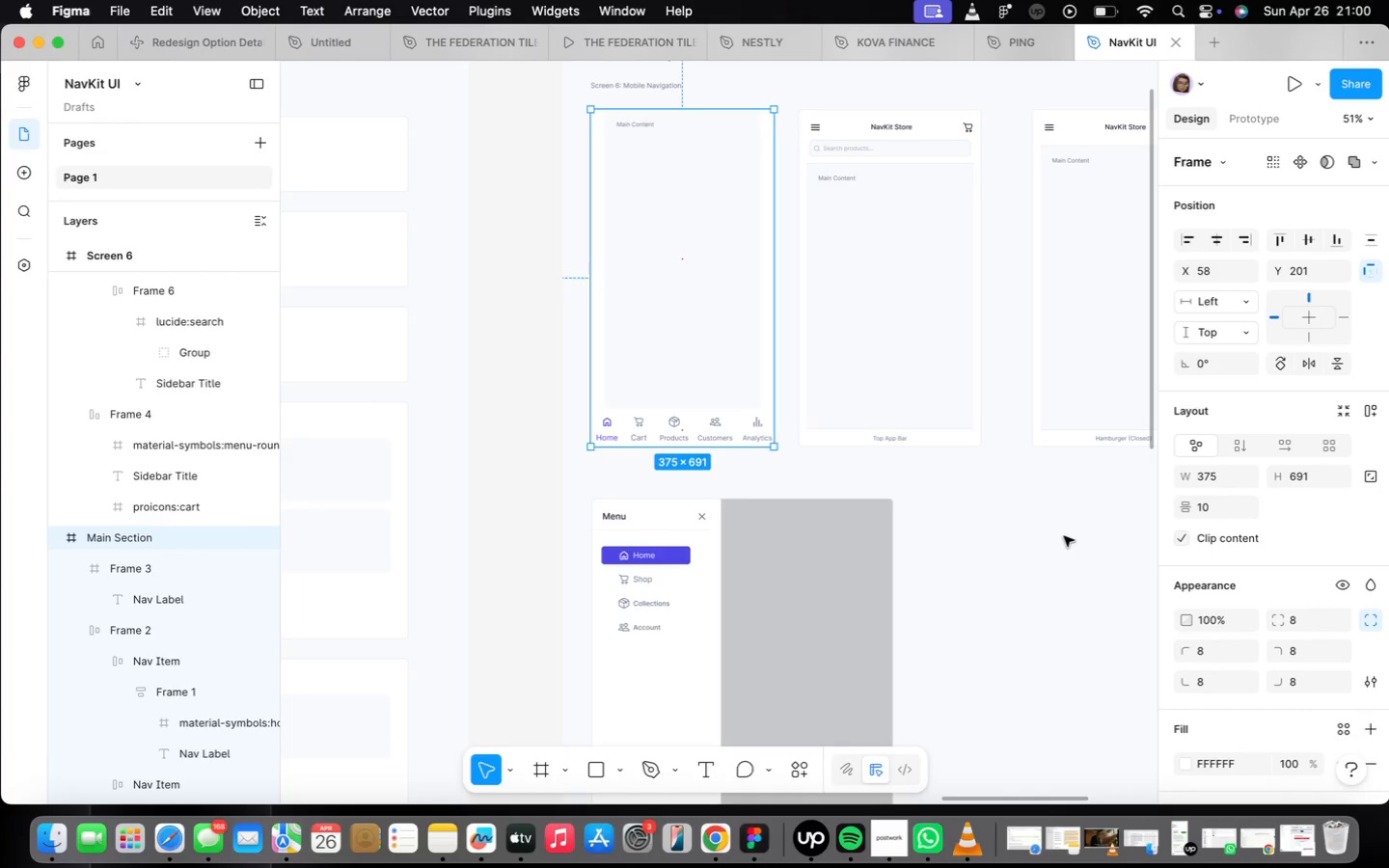 
scroll: coordinate [745, 482], scroll_direction: up, amount: 15.0
 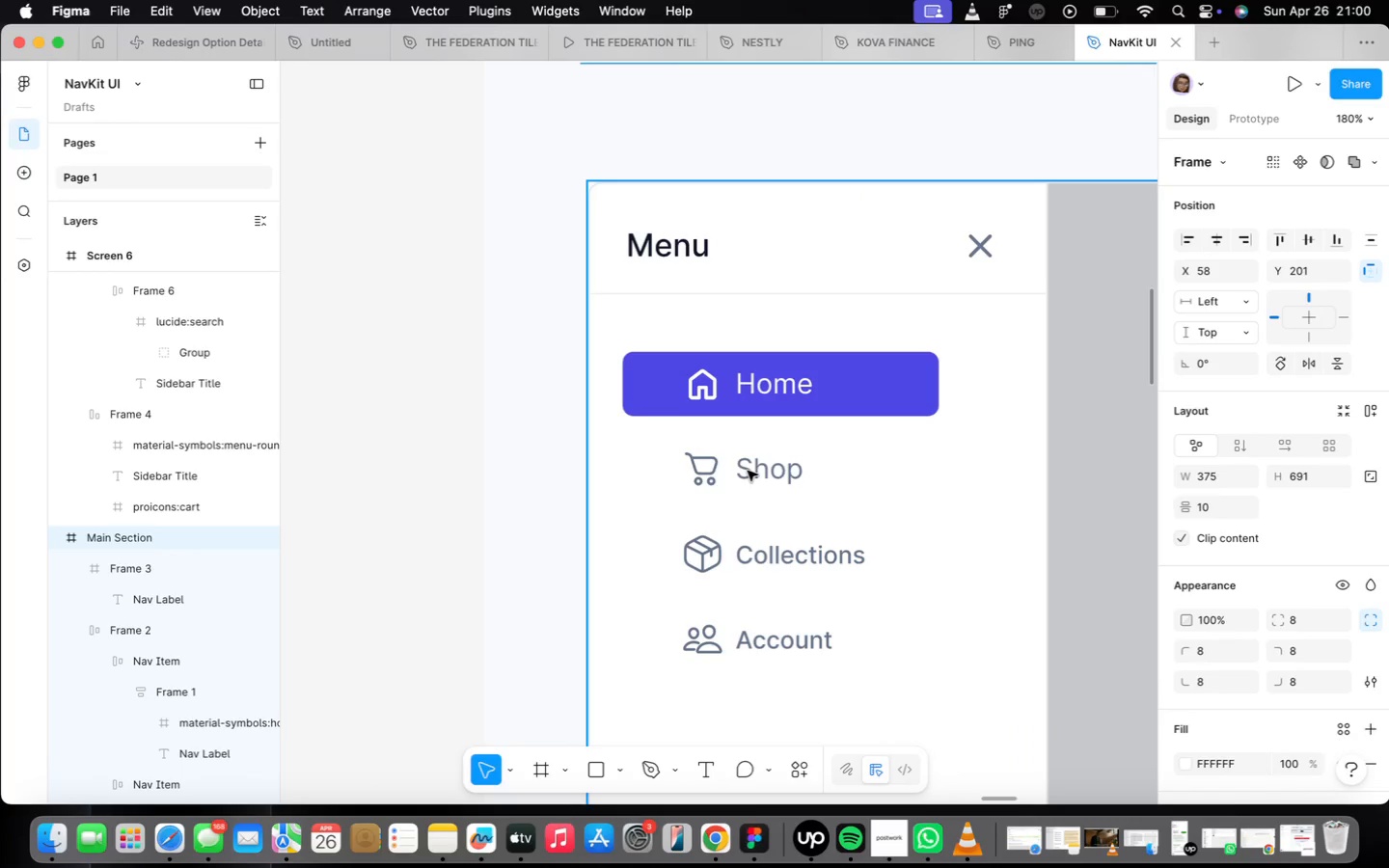 
double_click([748, 471])
 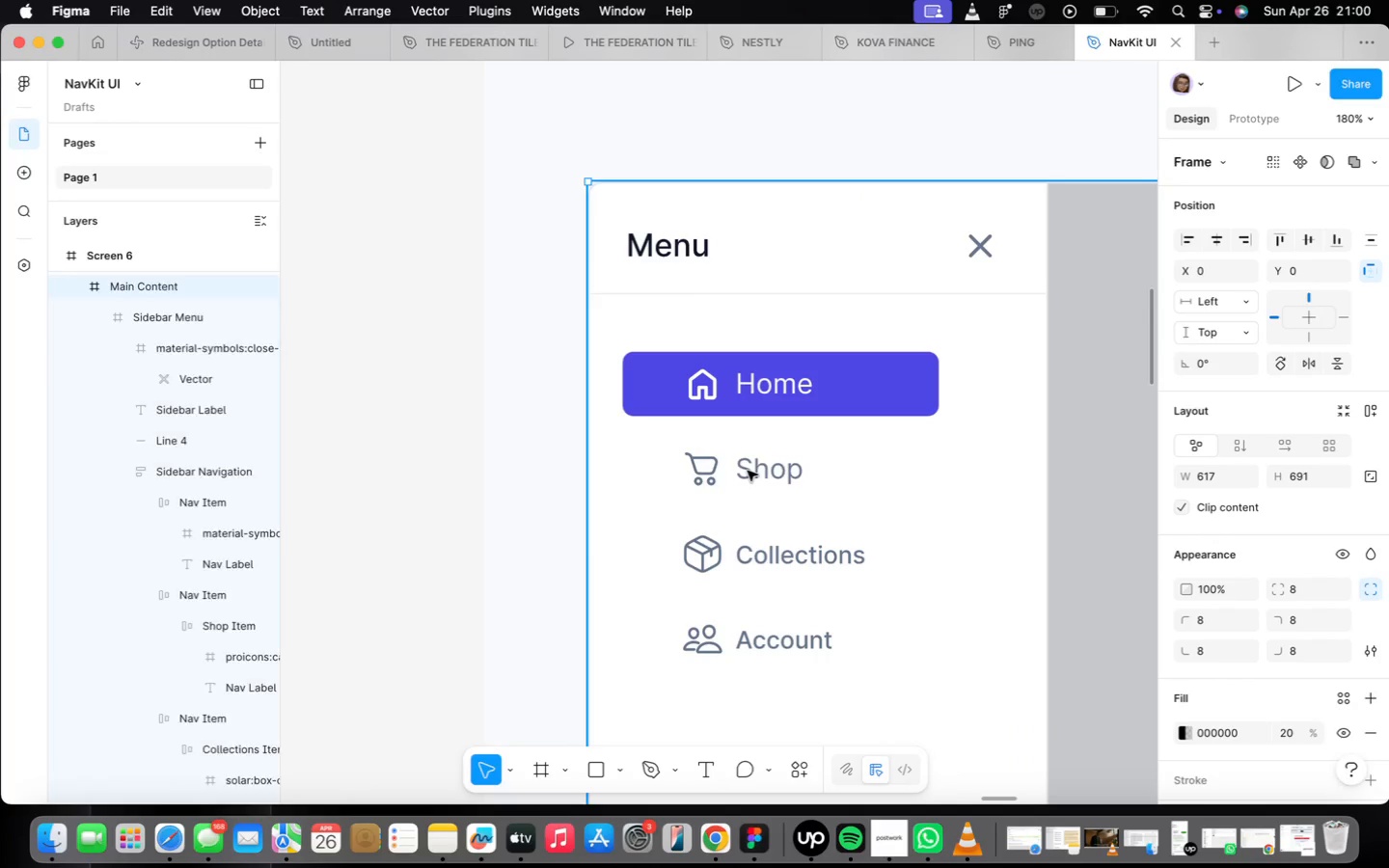 
triple_click([748, 471])
 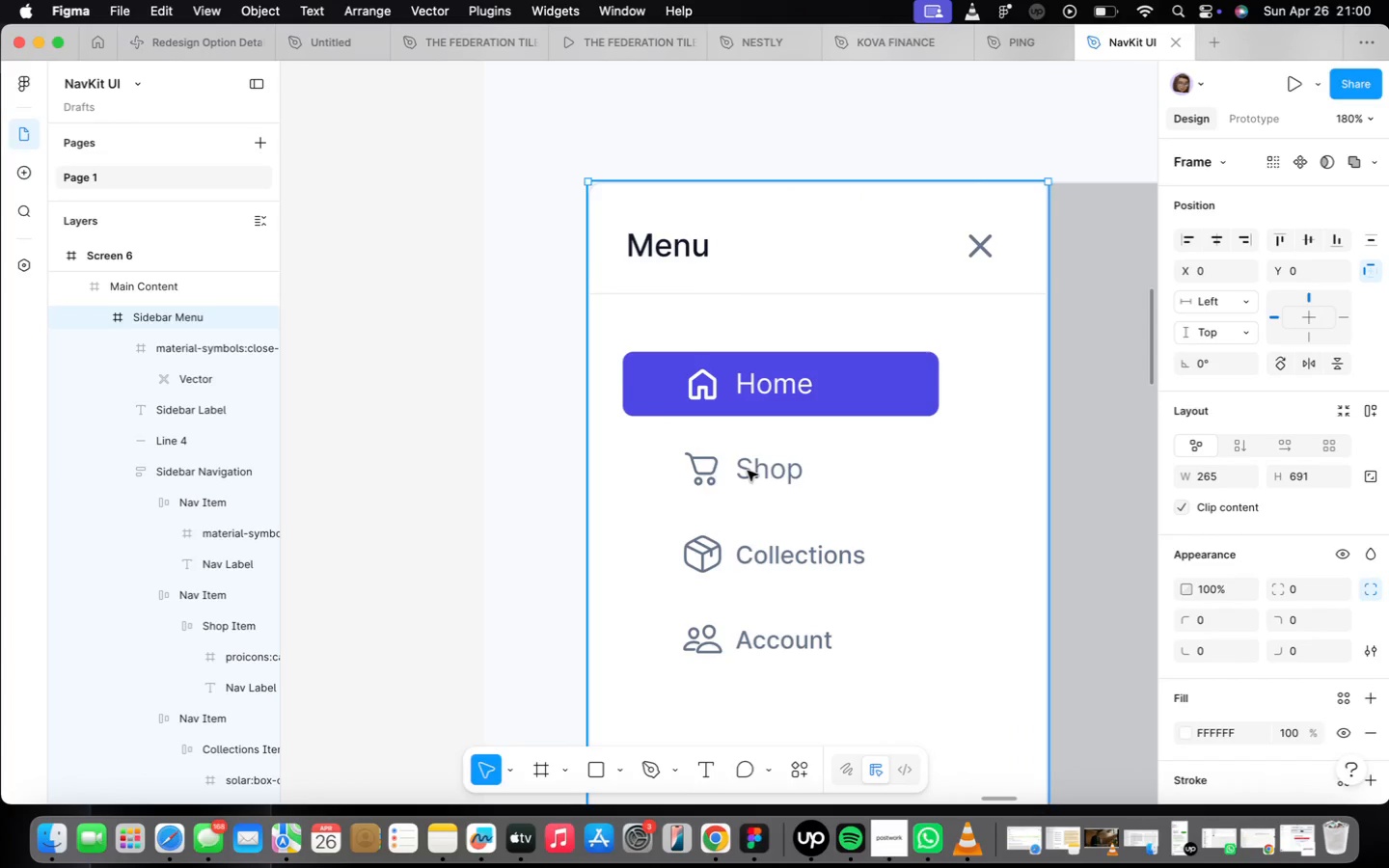 
triple_click([748, 471])
 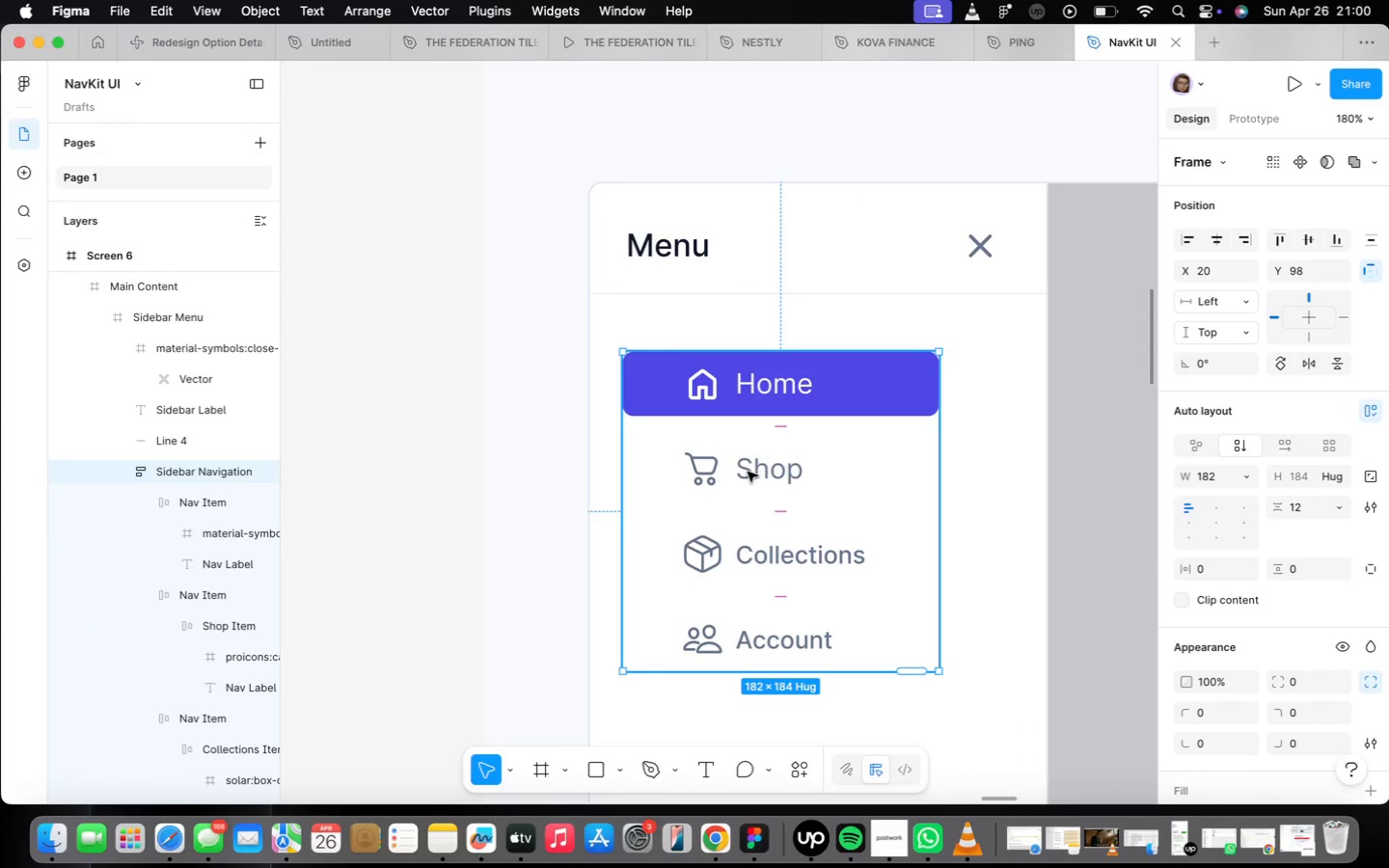 
double_click([748, 472])
 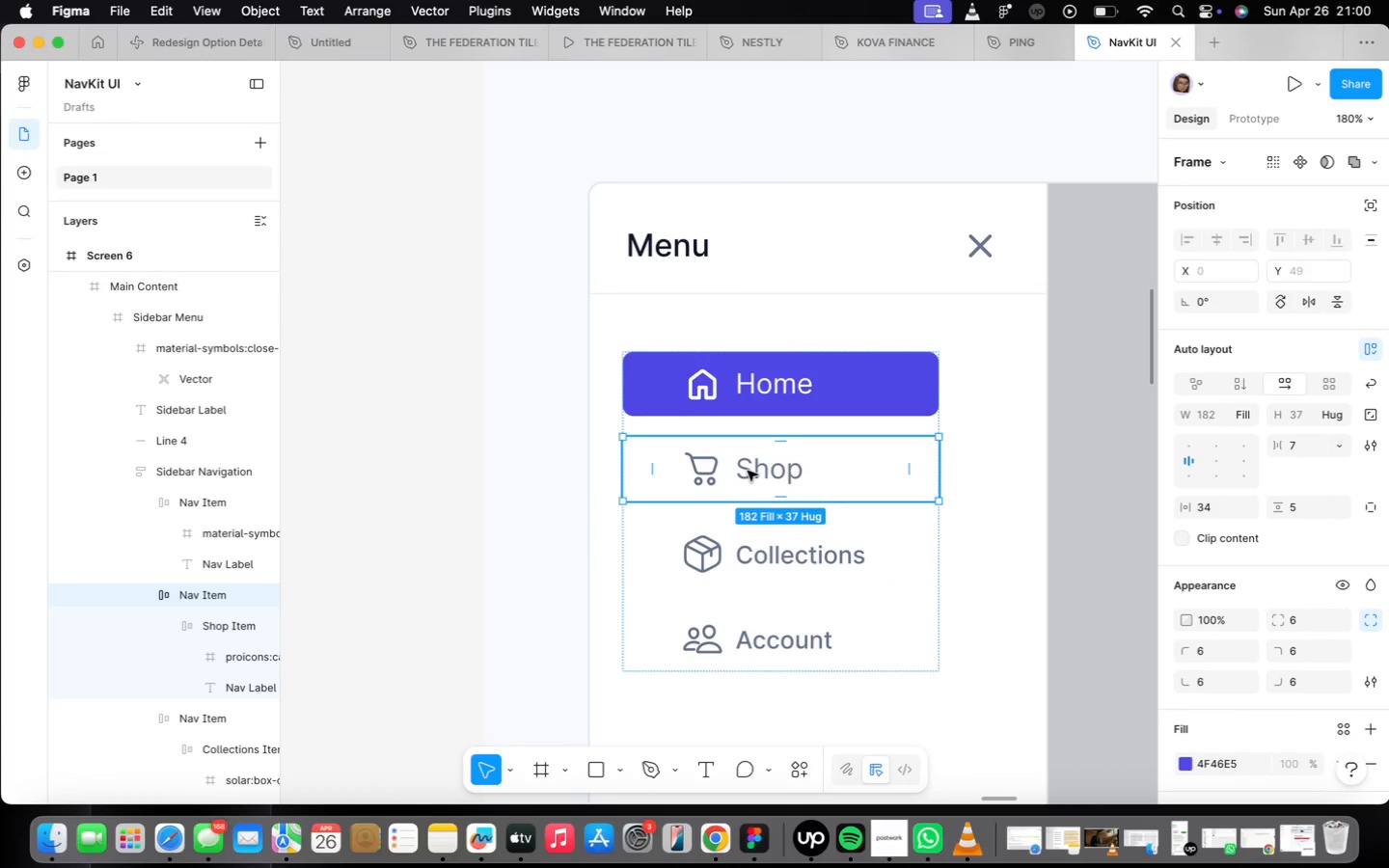 
key(Meta+D)
 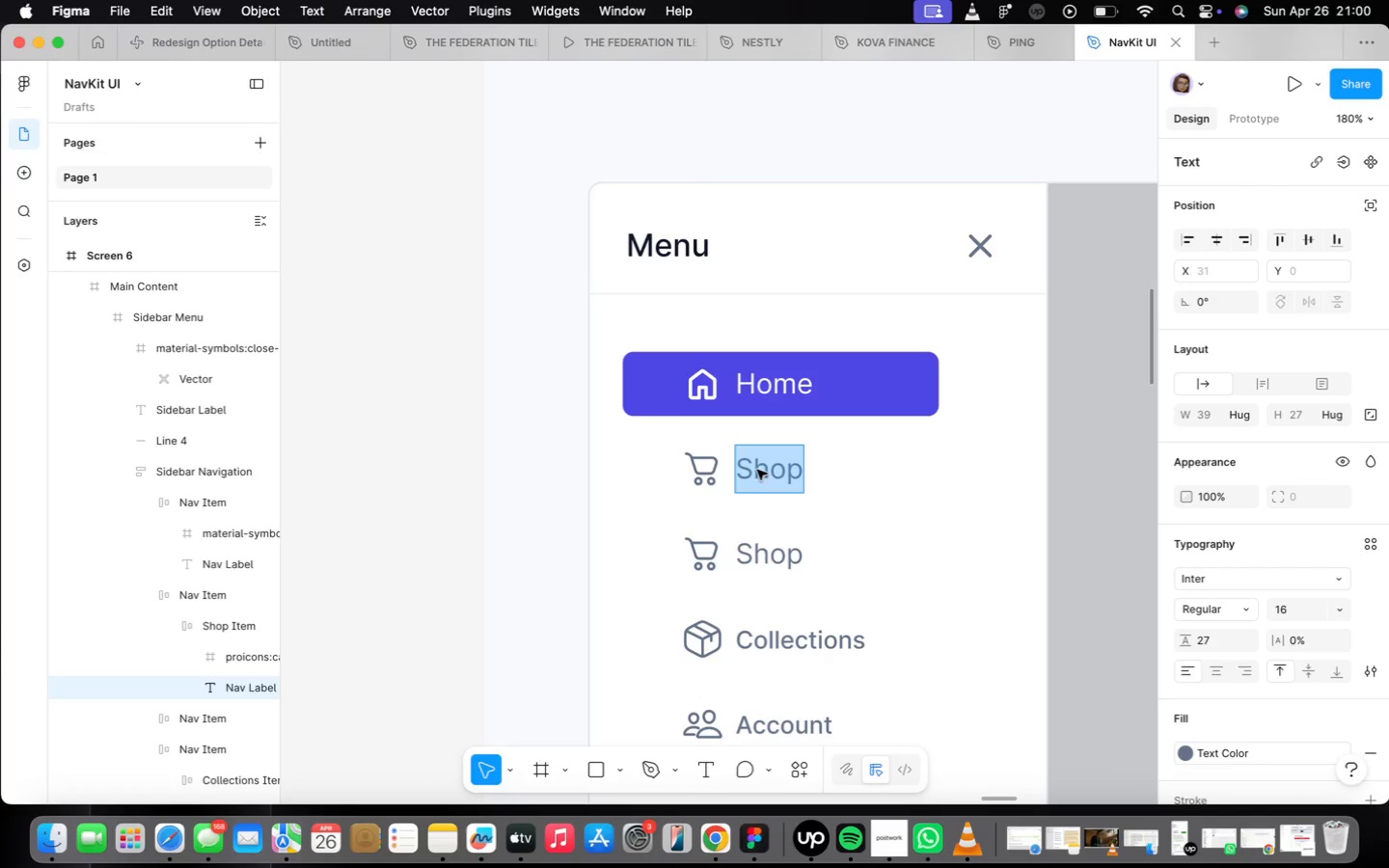 
type(Search)
 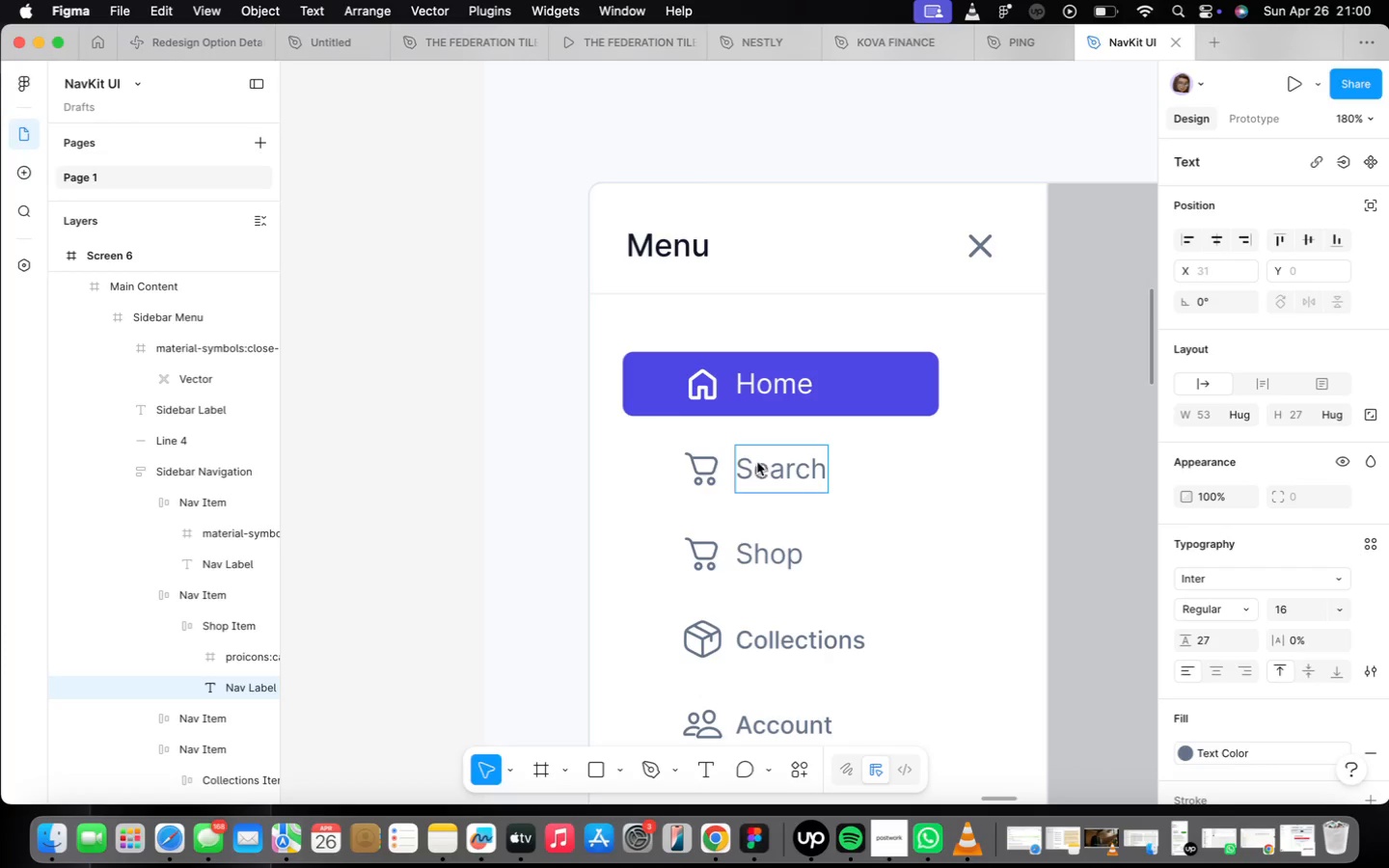 
left_click([831, 502])
 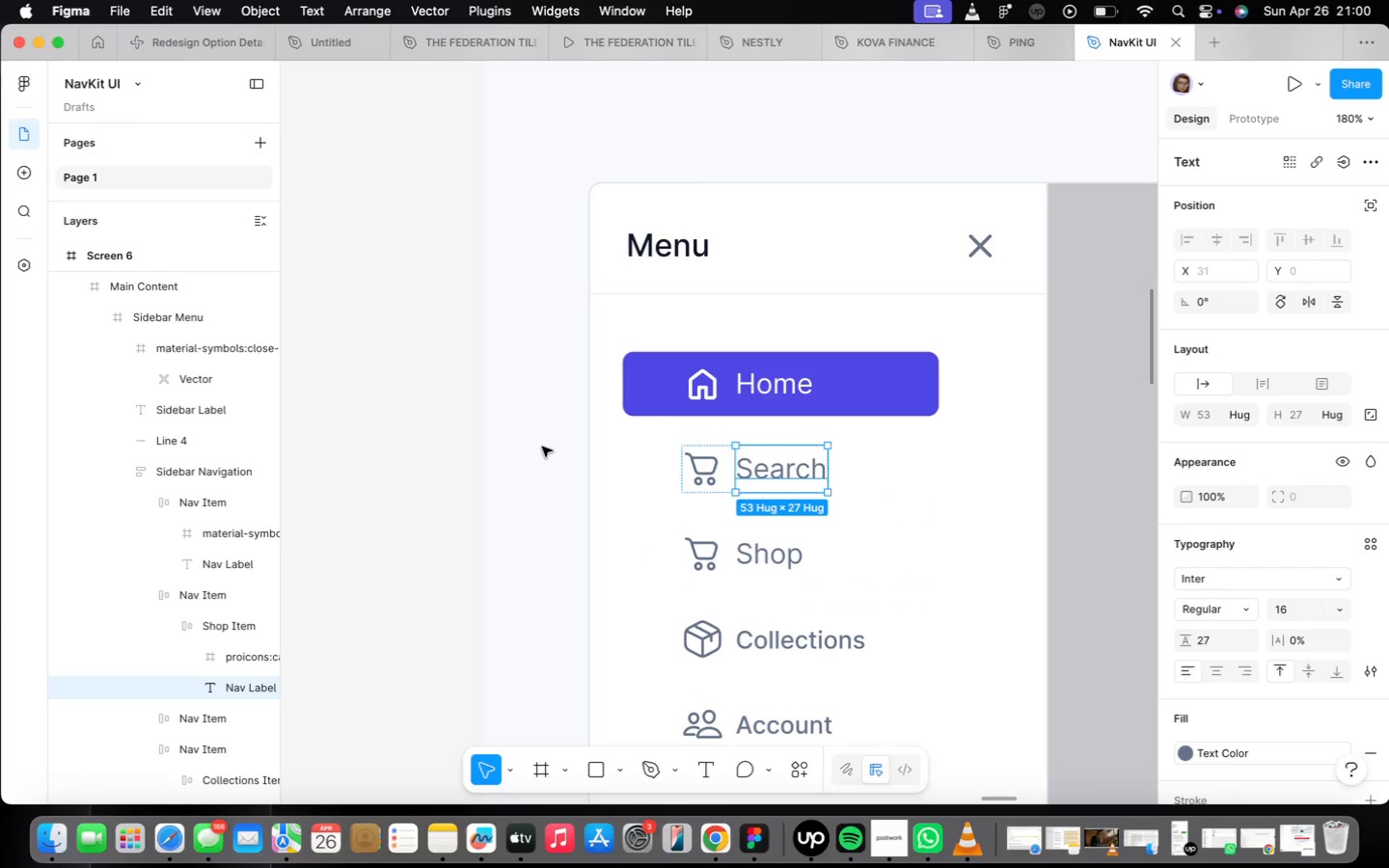 
left_click([691, 460])
 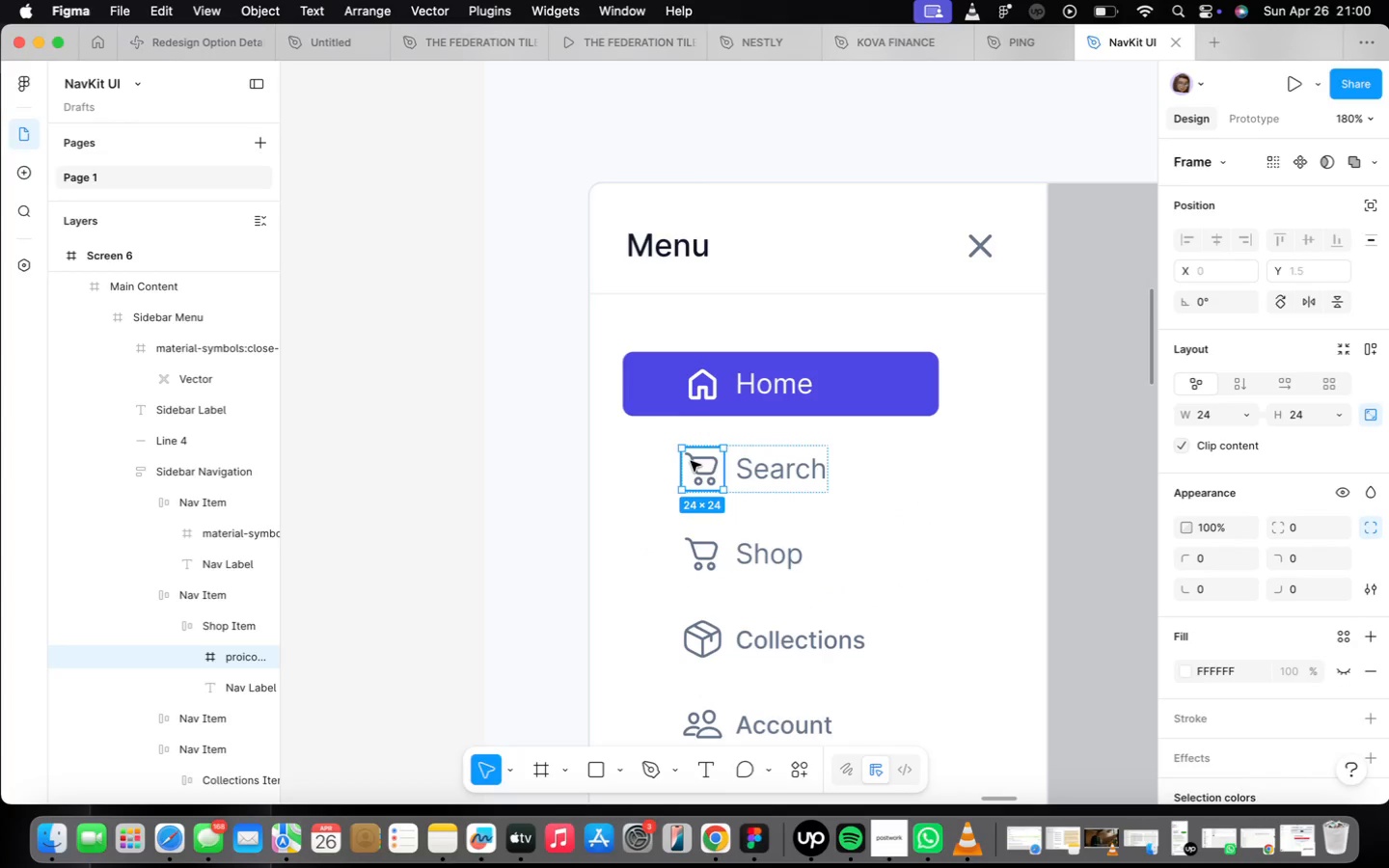 
right_click([691, 461])
 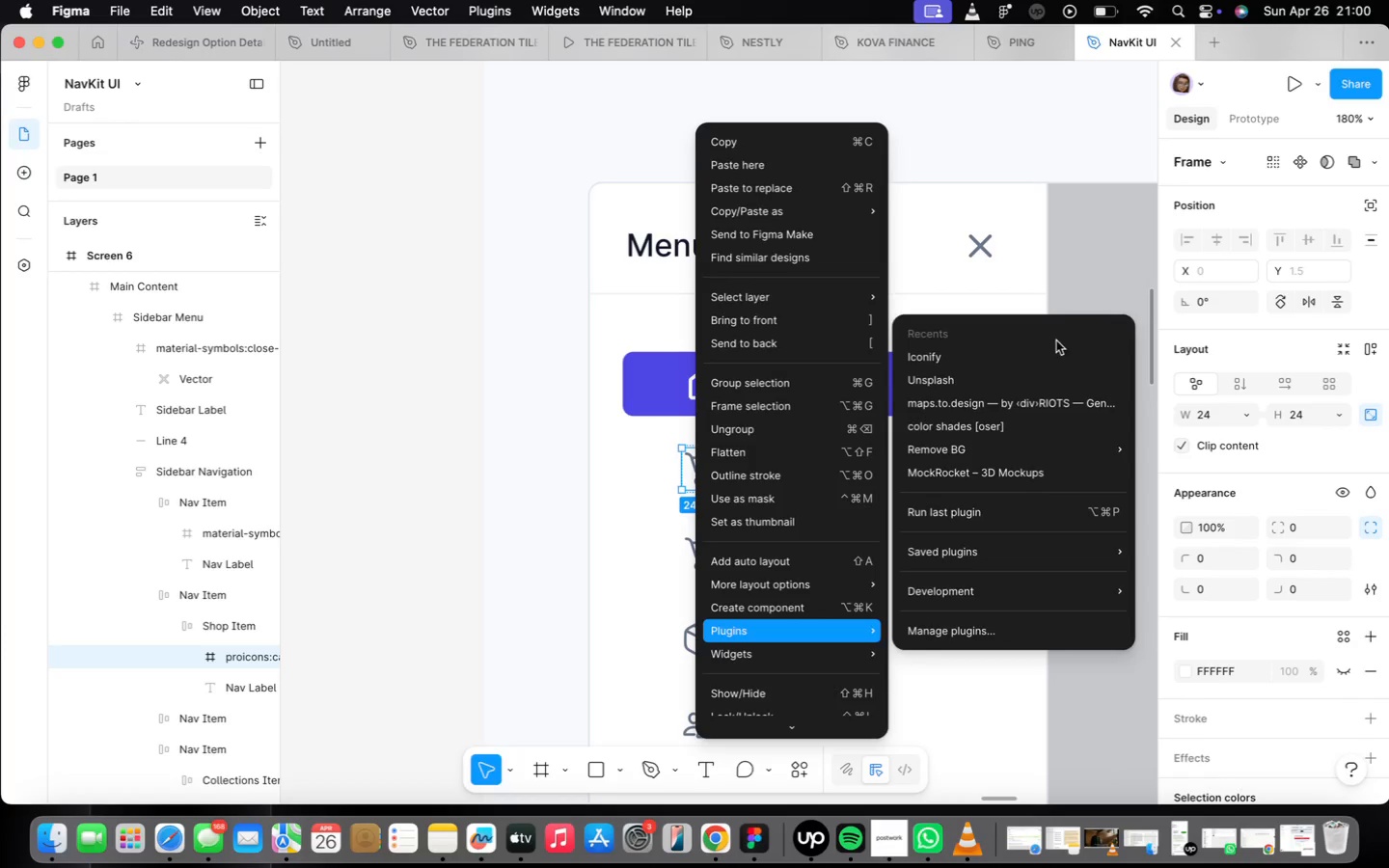 
left_click([1055, 361])
 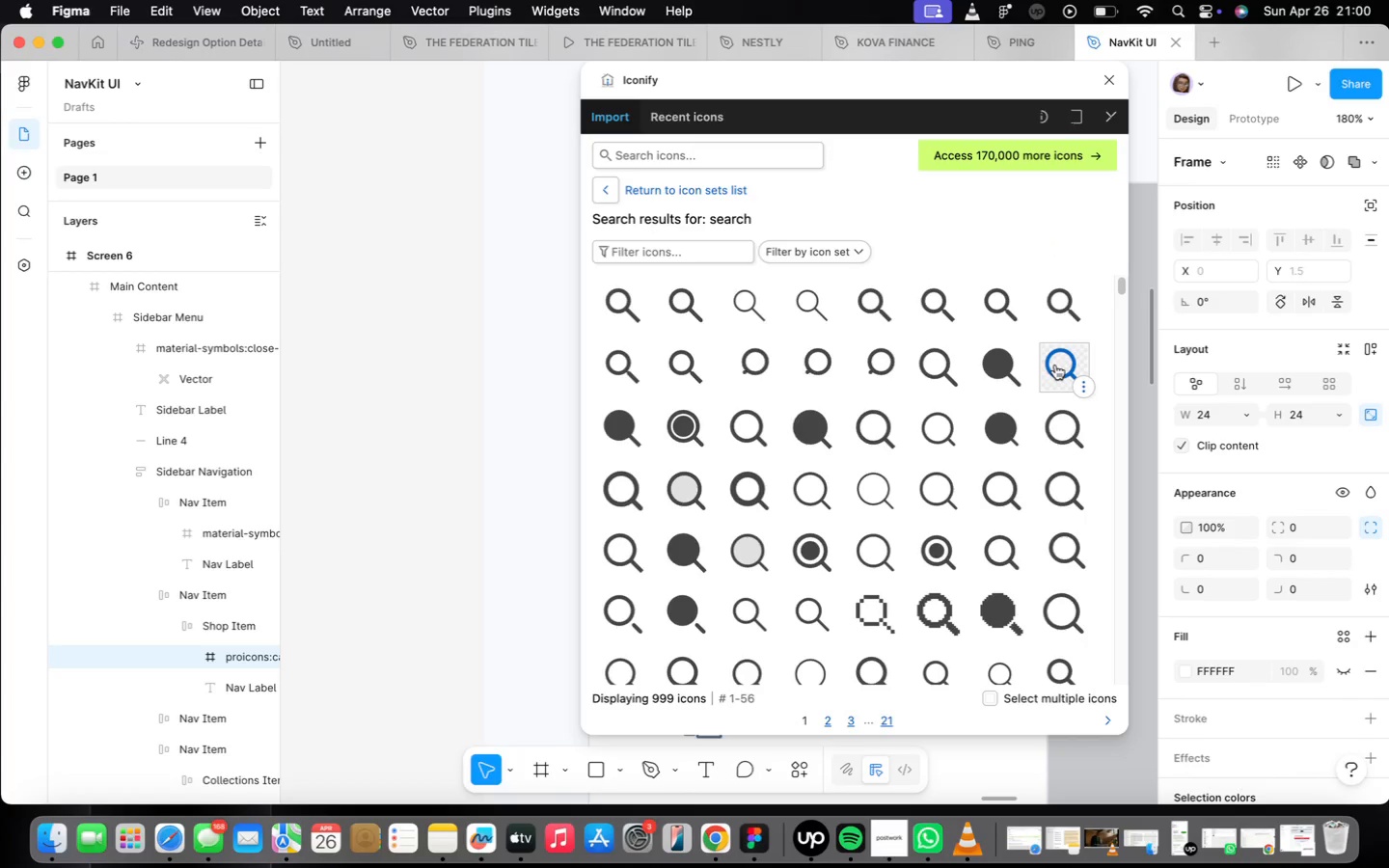 
mouse_move([1076, 305])
 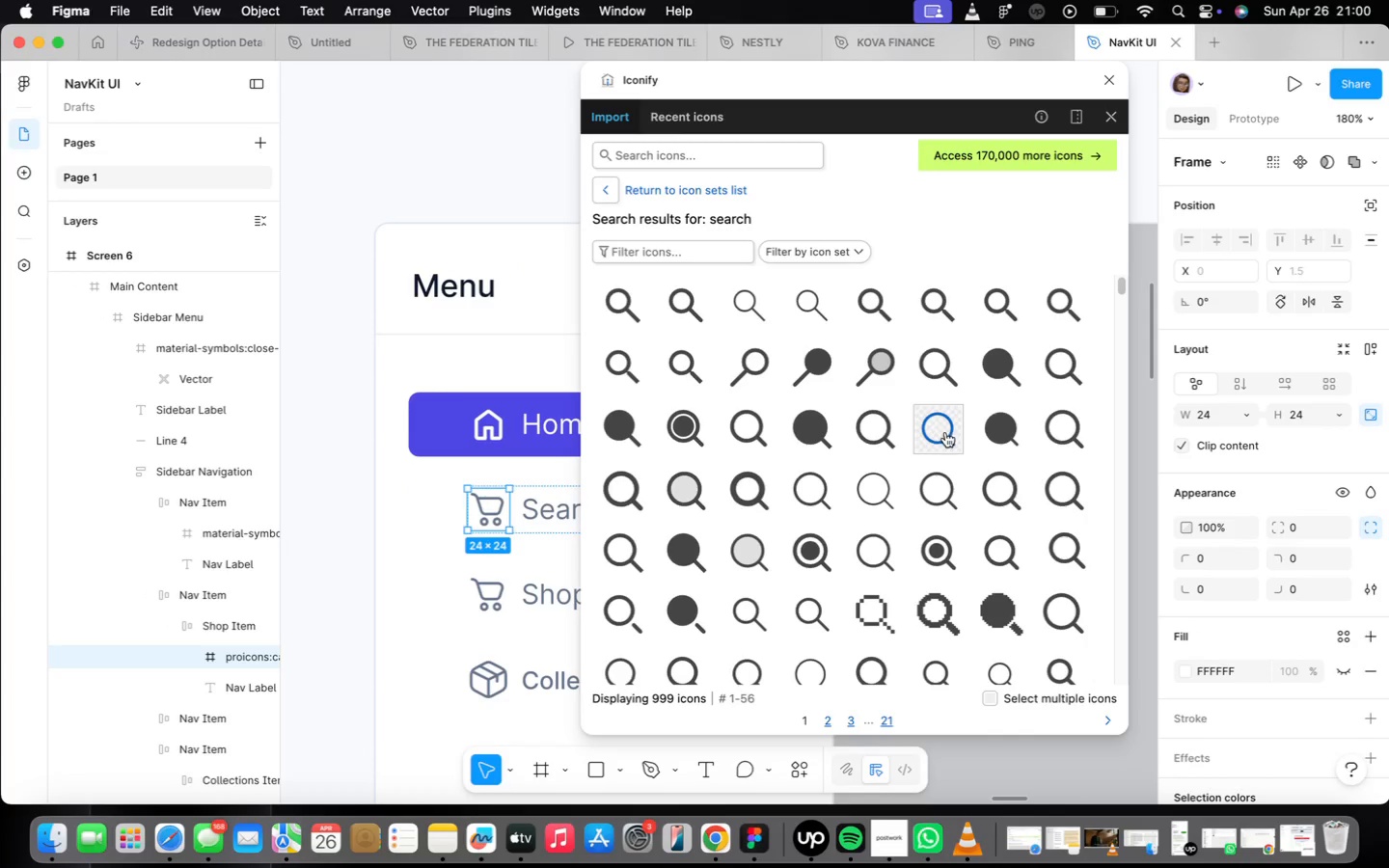 
wait(5.88)
 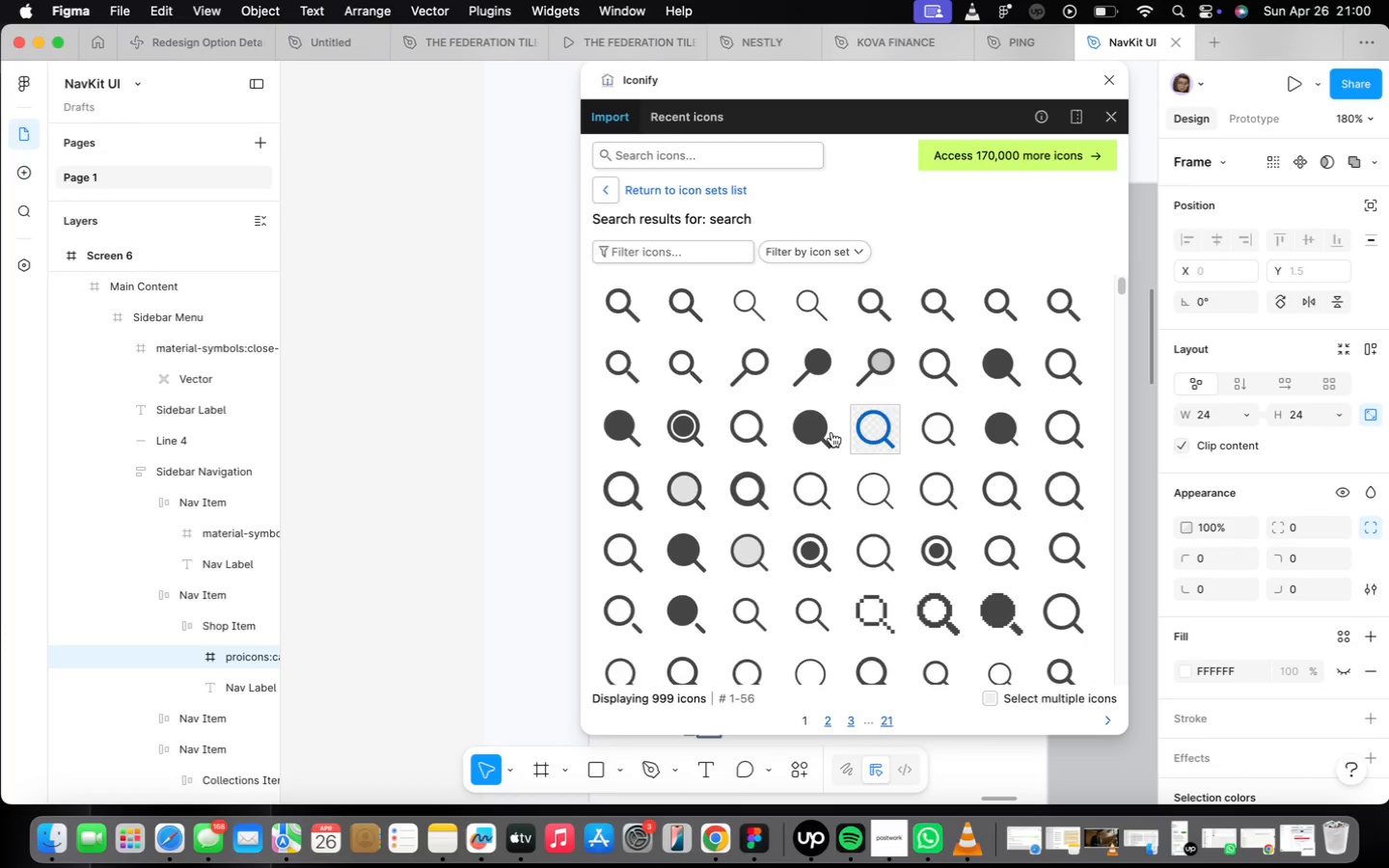 
left_click([748, 717])
 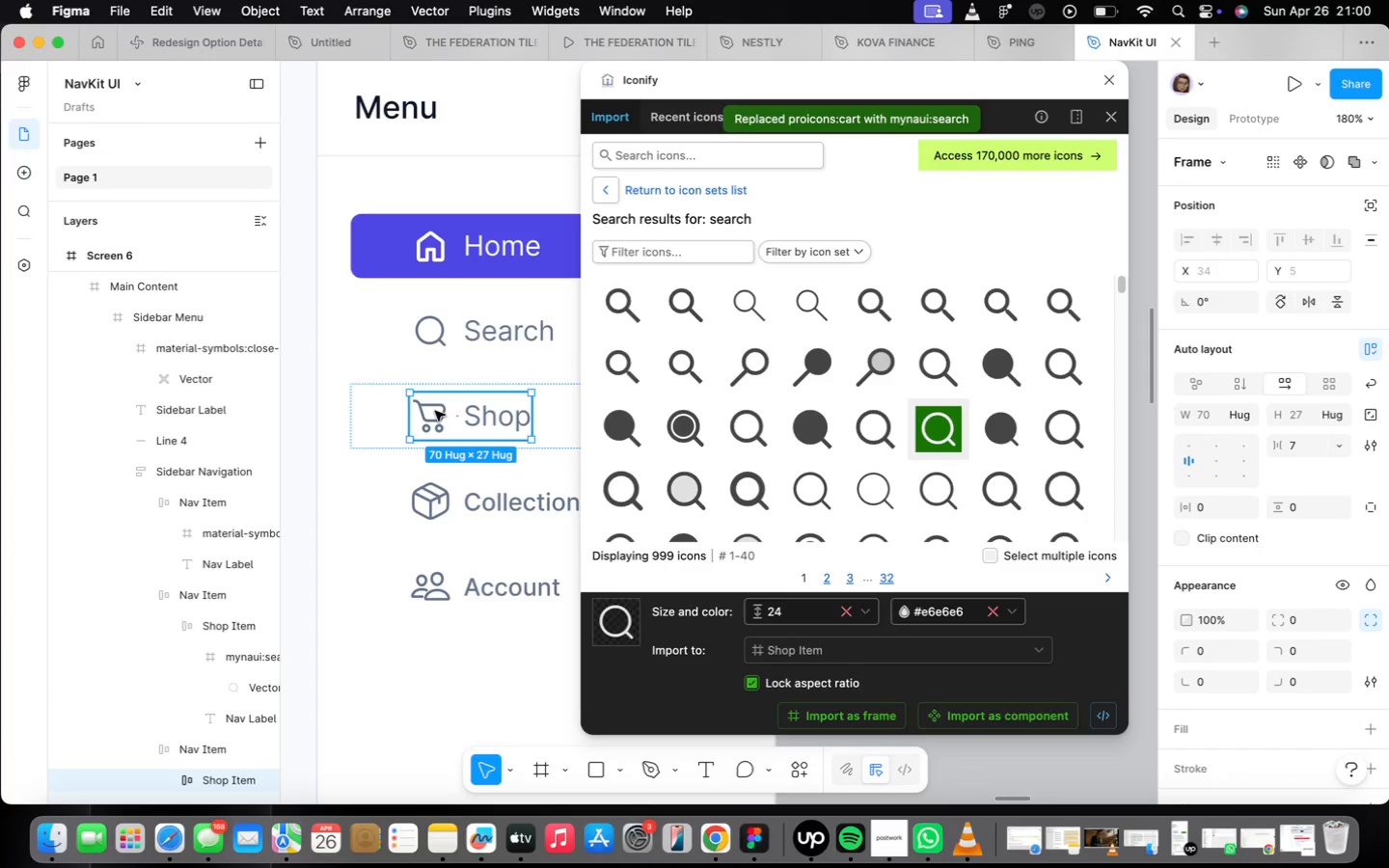 
double_click([435, 411])
 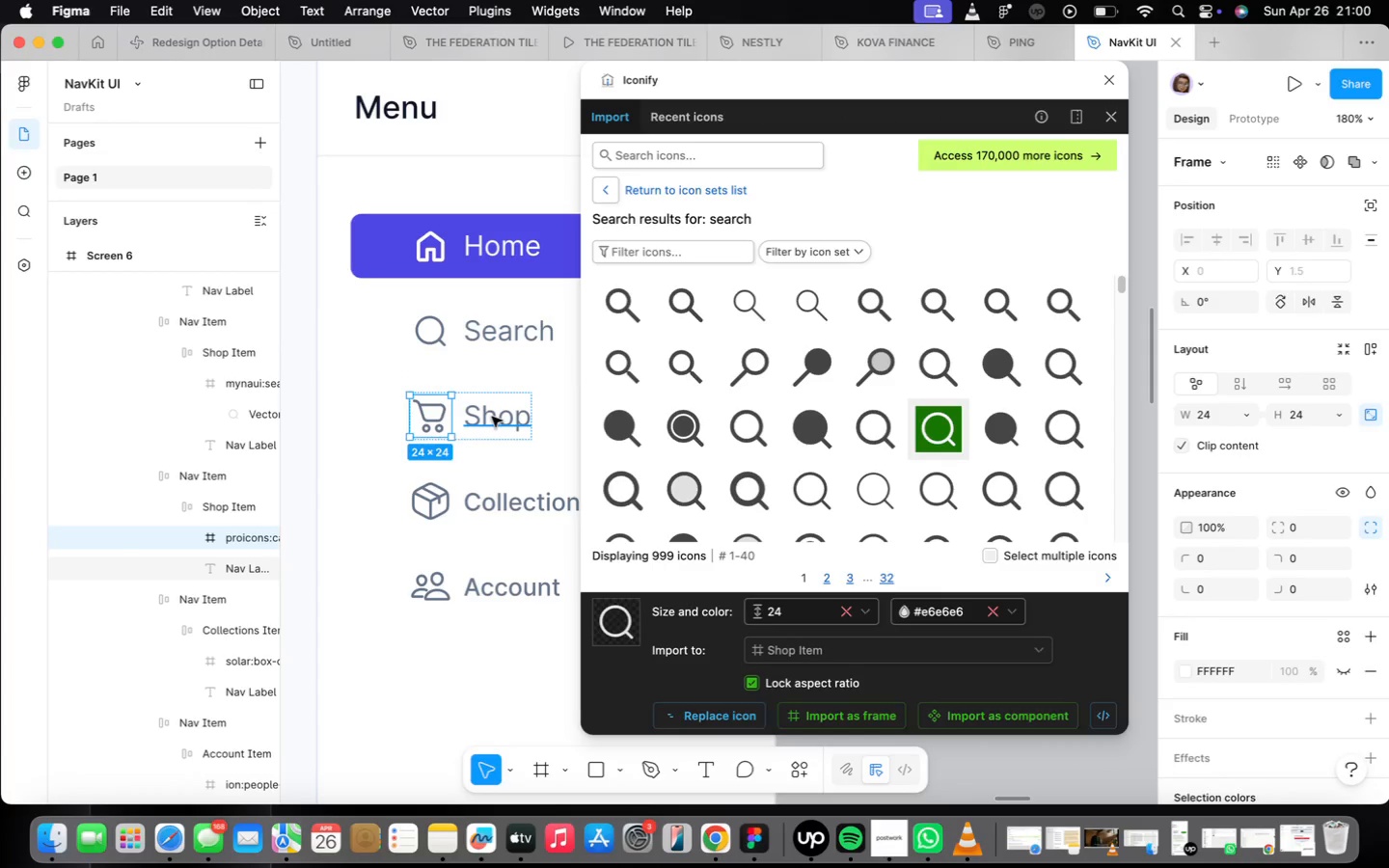 
double_click([492, 417])
 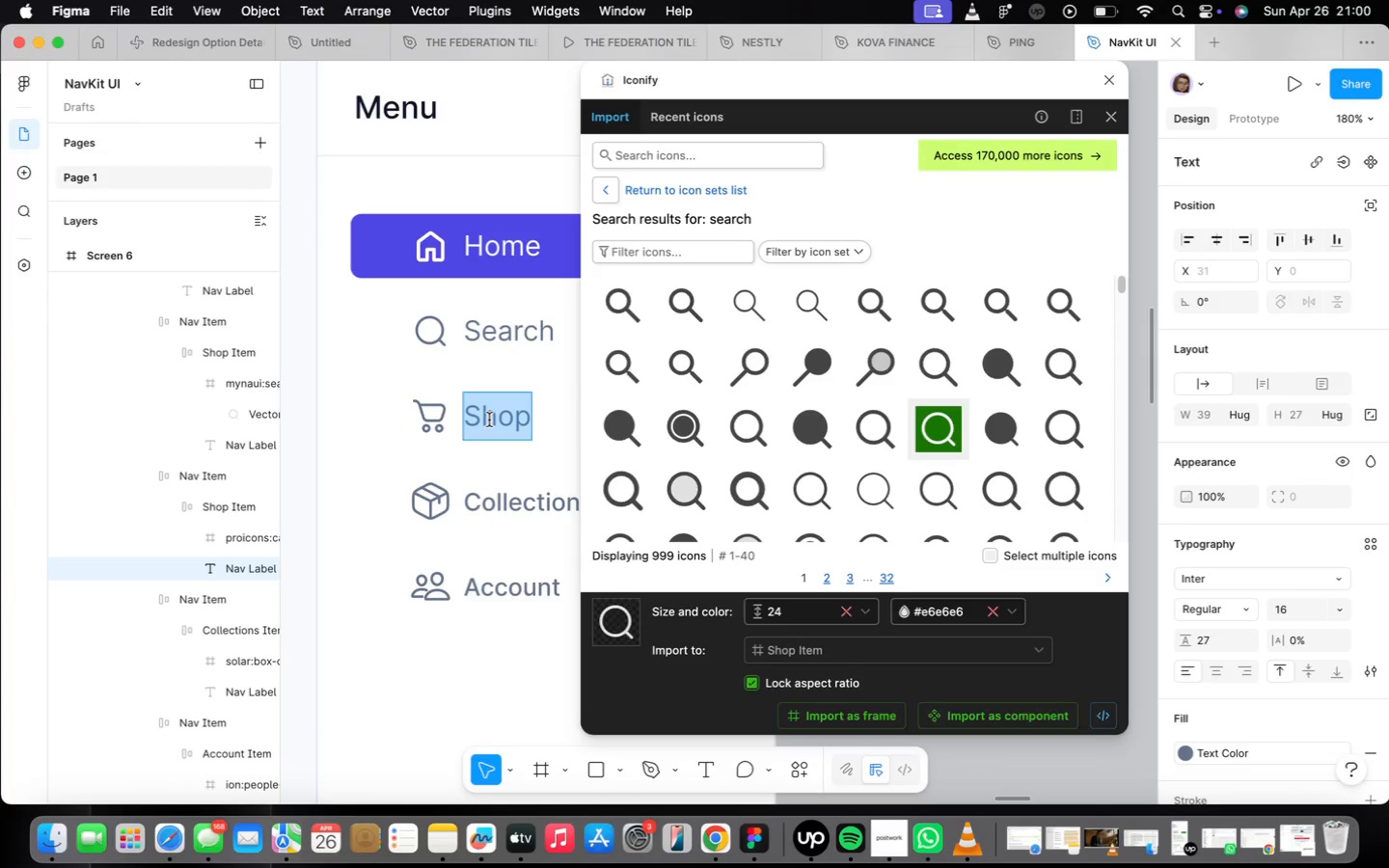 
type(Cart)
 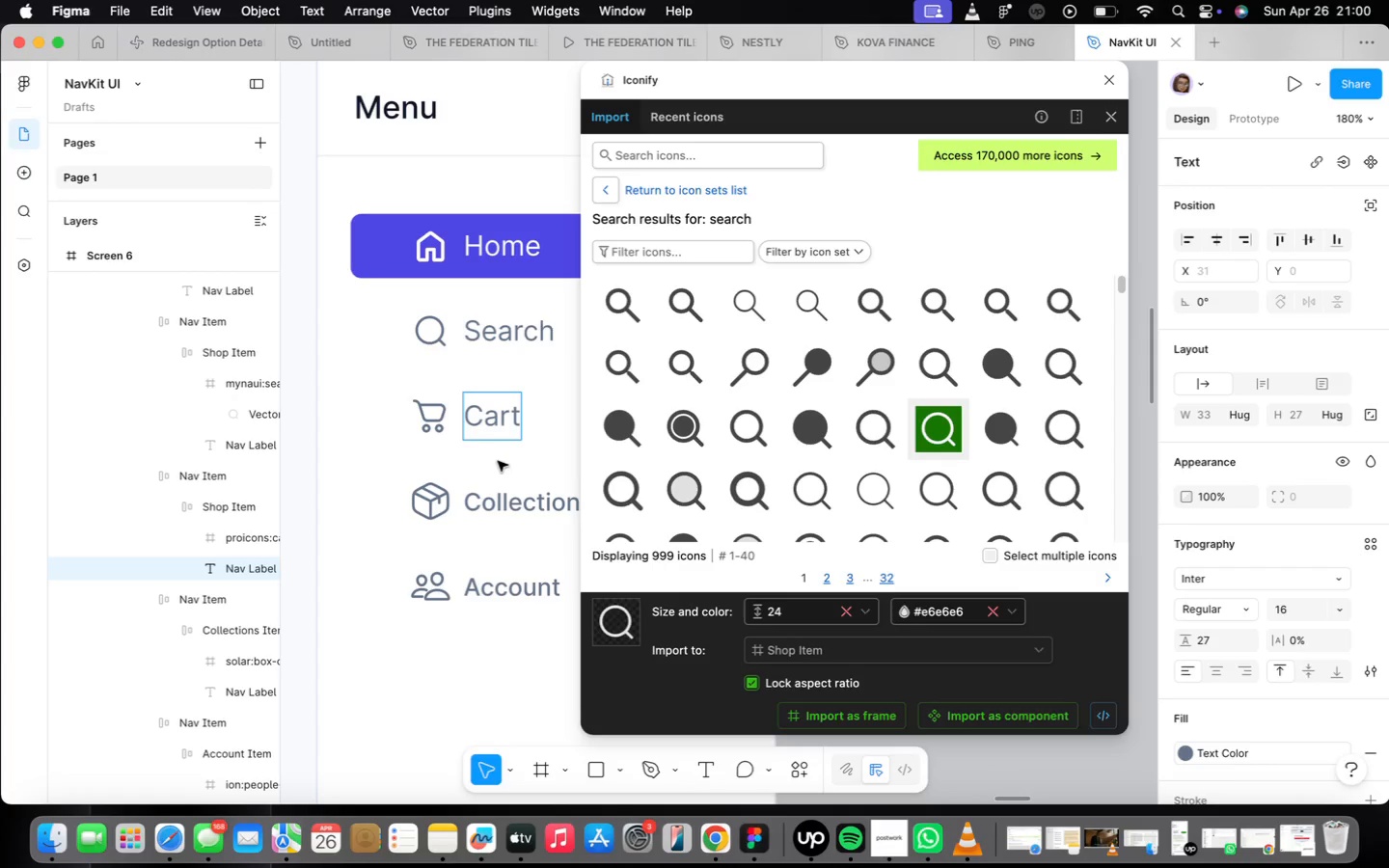 
left_click([465, 538])
 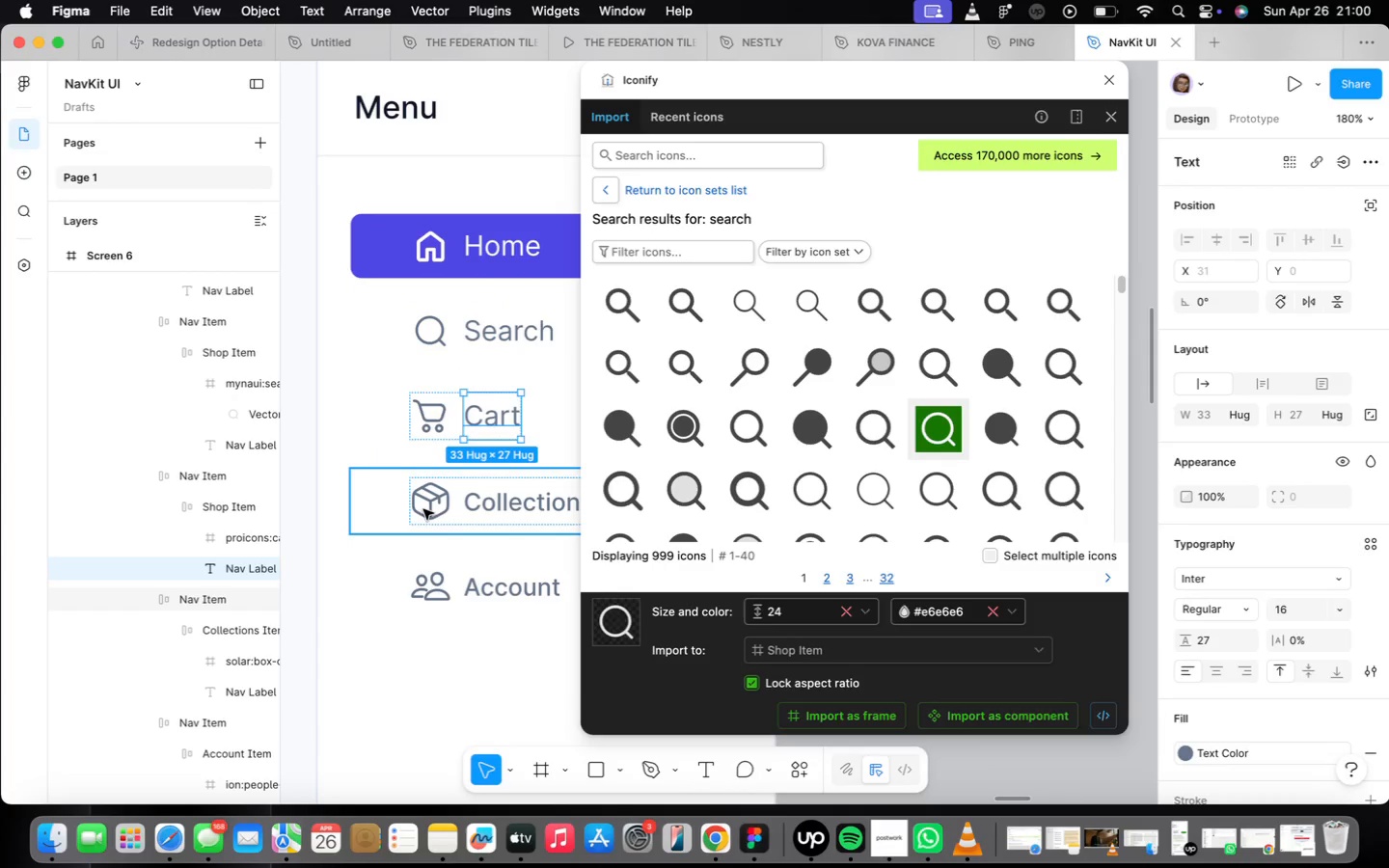 
double_click([423, 509])
 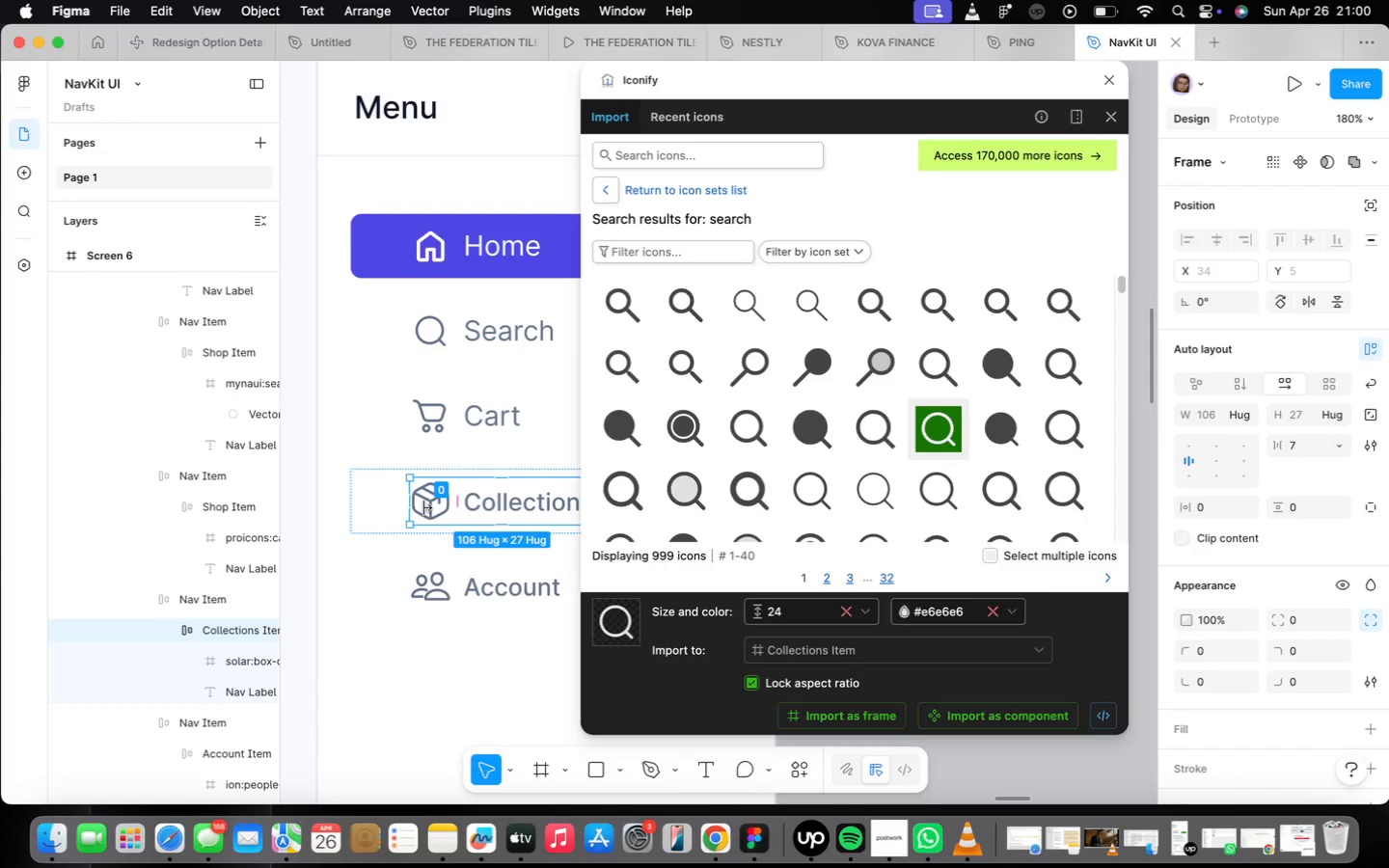 
double_click([424, 508])
 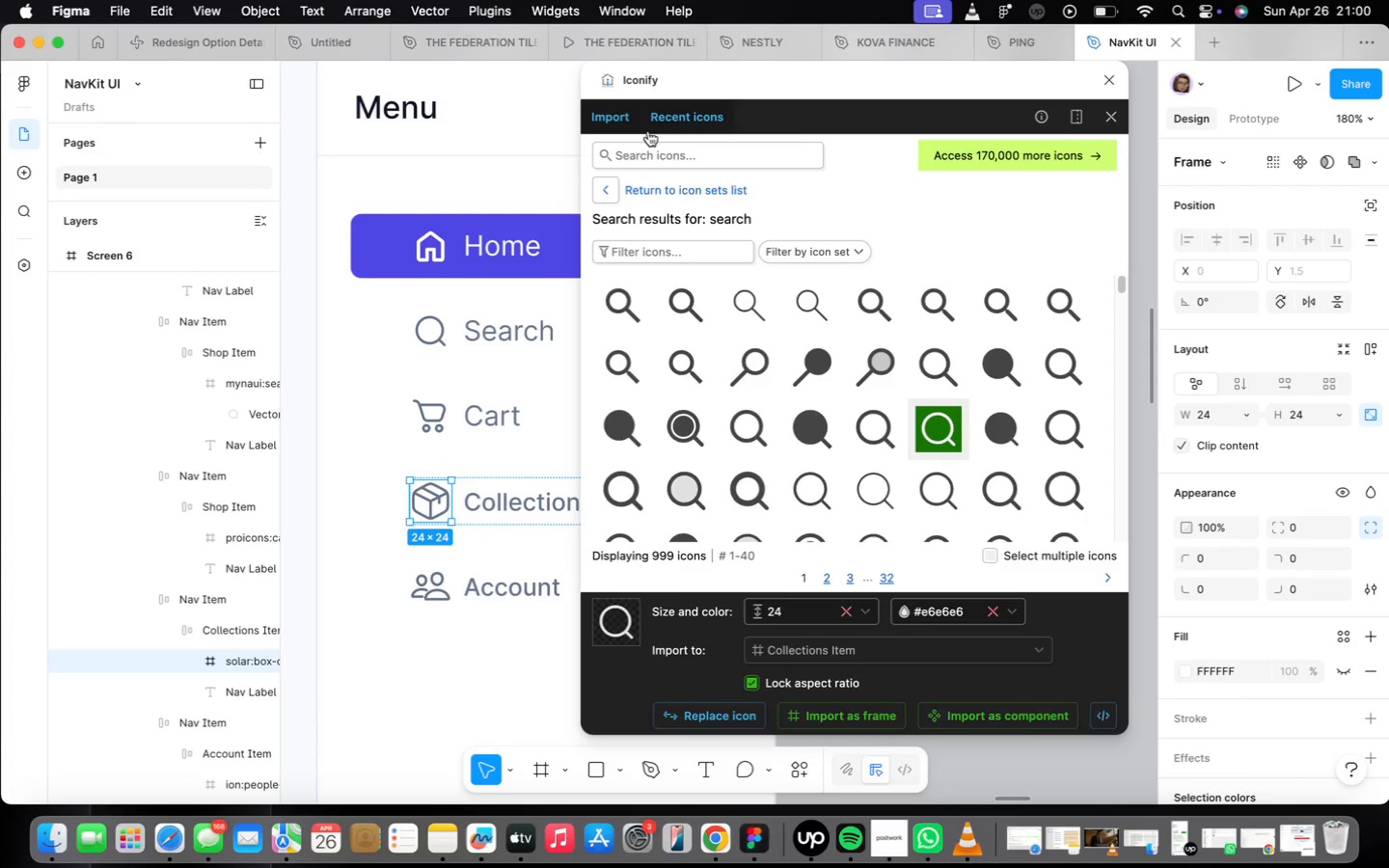 
left_click([667, 157])
 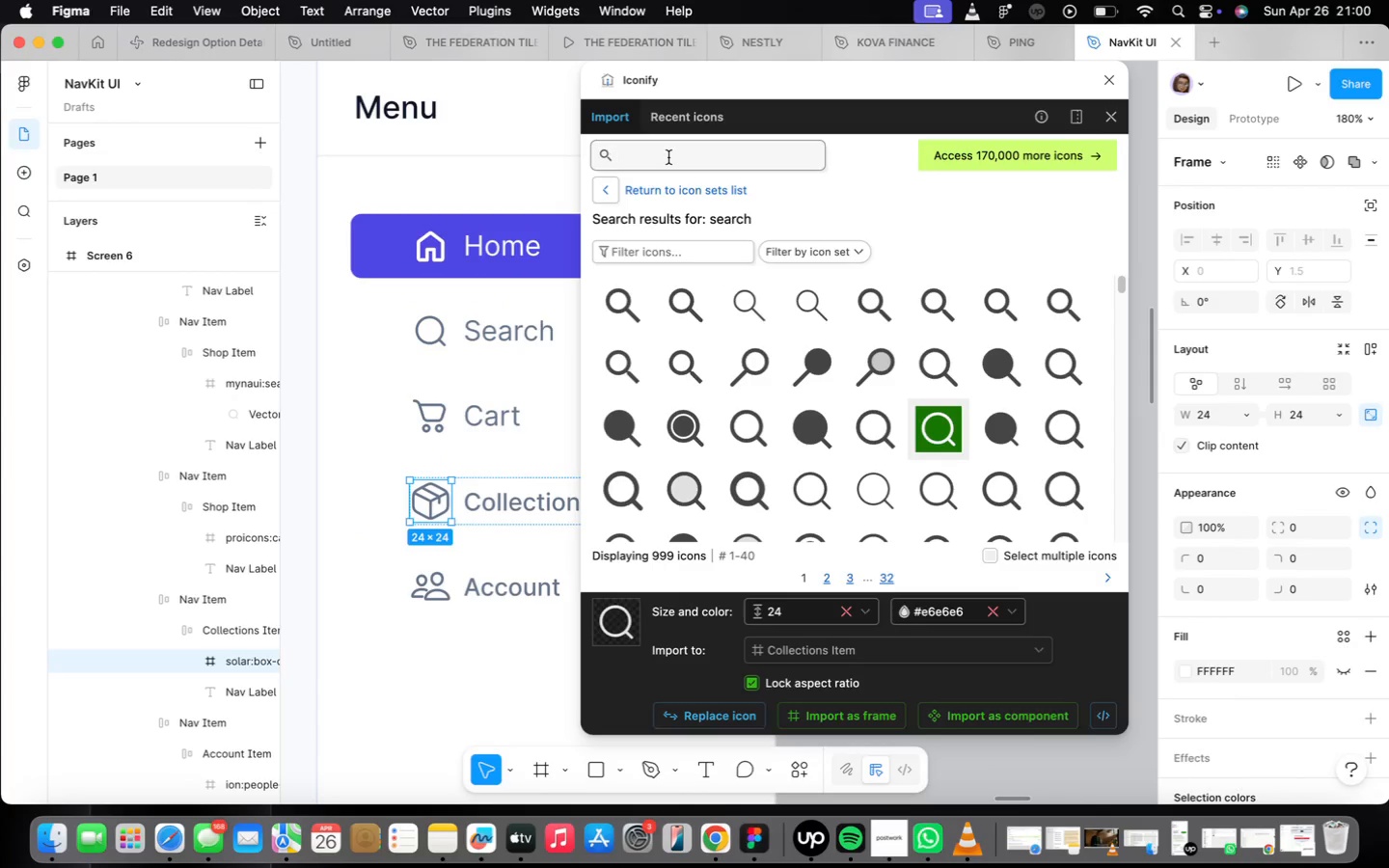 
type(hewart)
key(Backspace)
key(Backspace)
key(Backspace)
key(Backspace)
type(art)
 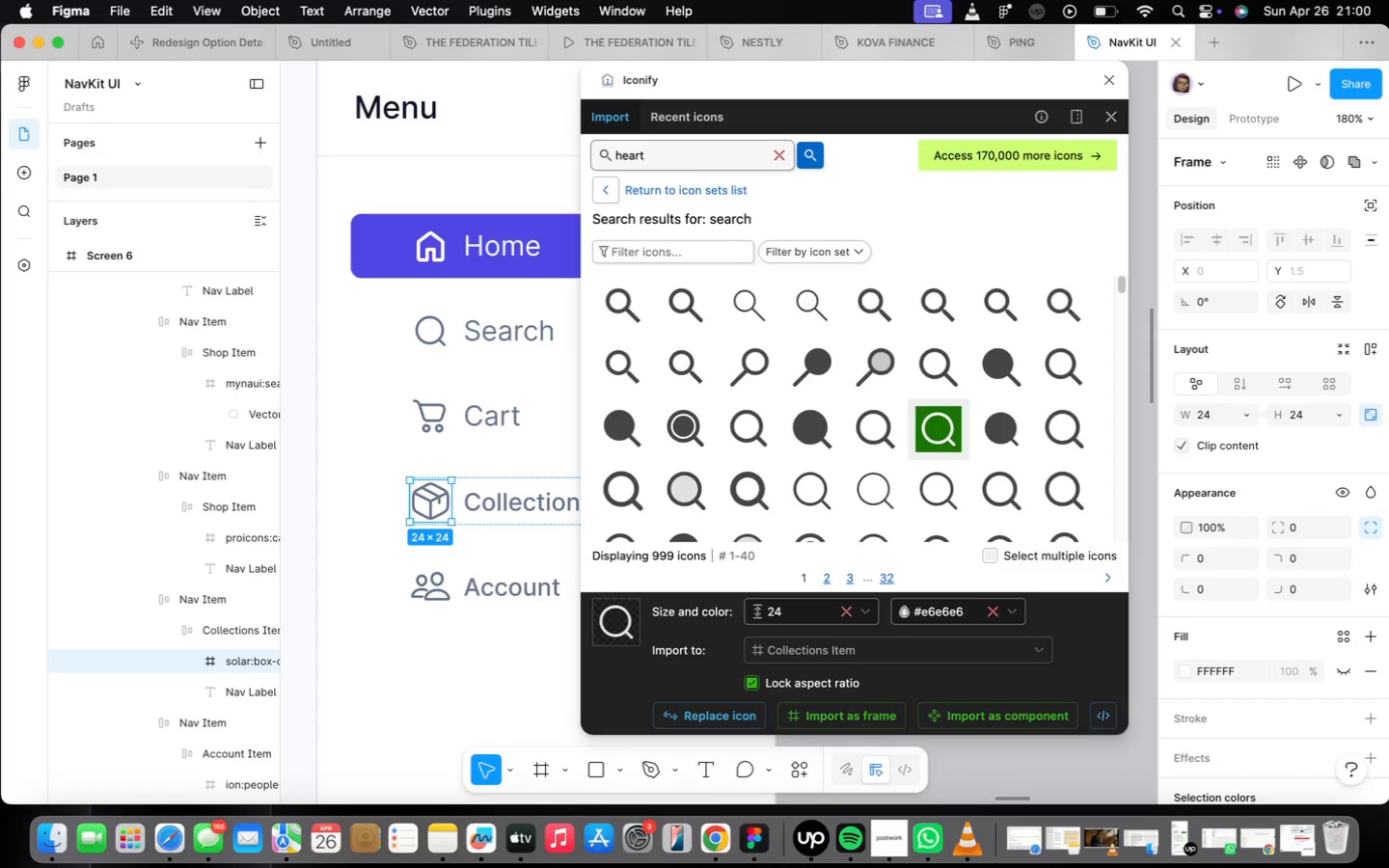 
key(Enter)
 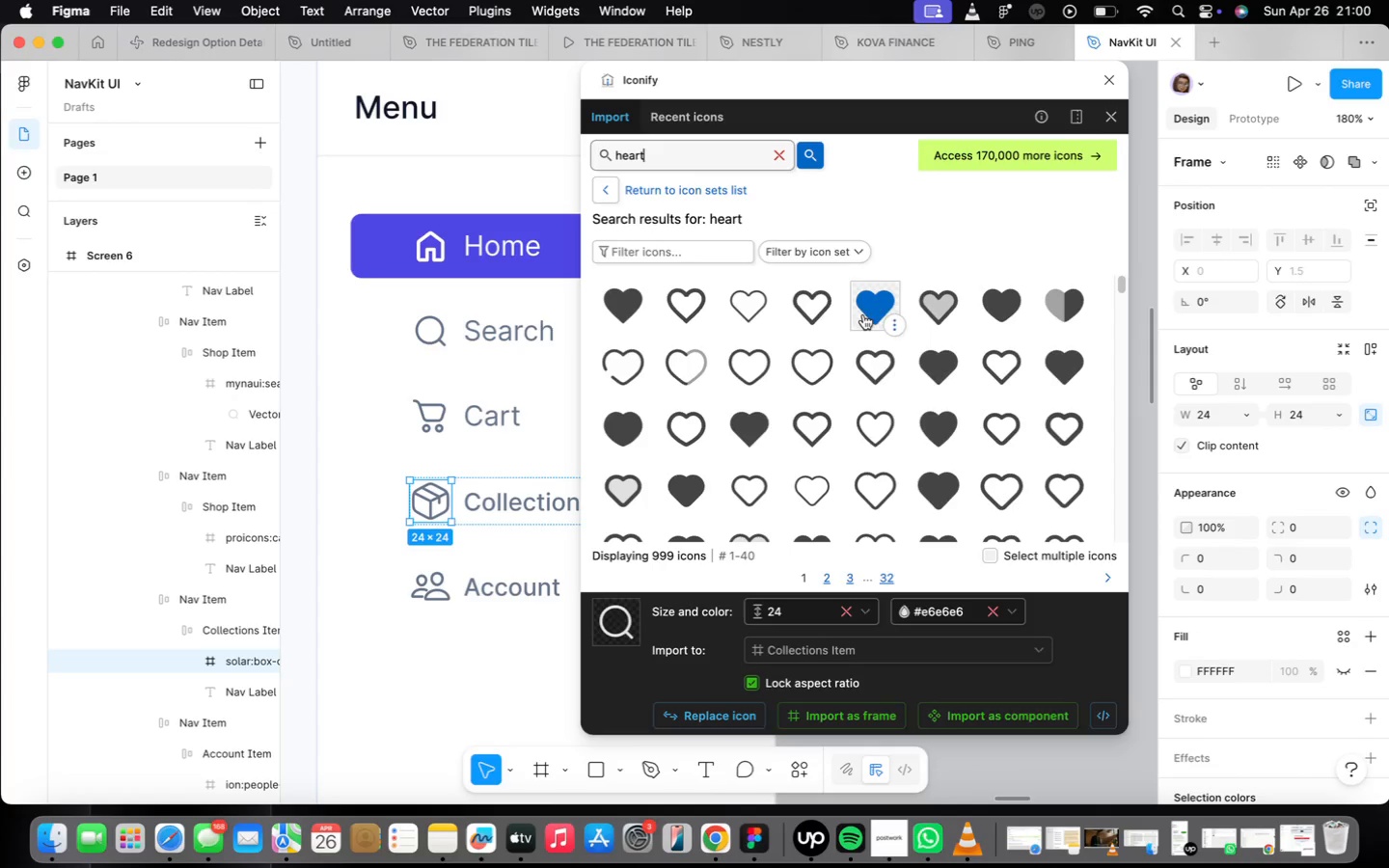 
left_click([806, 314])
 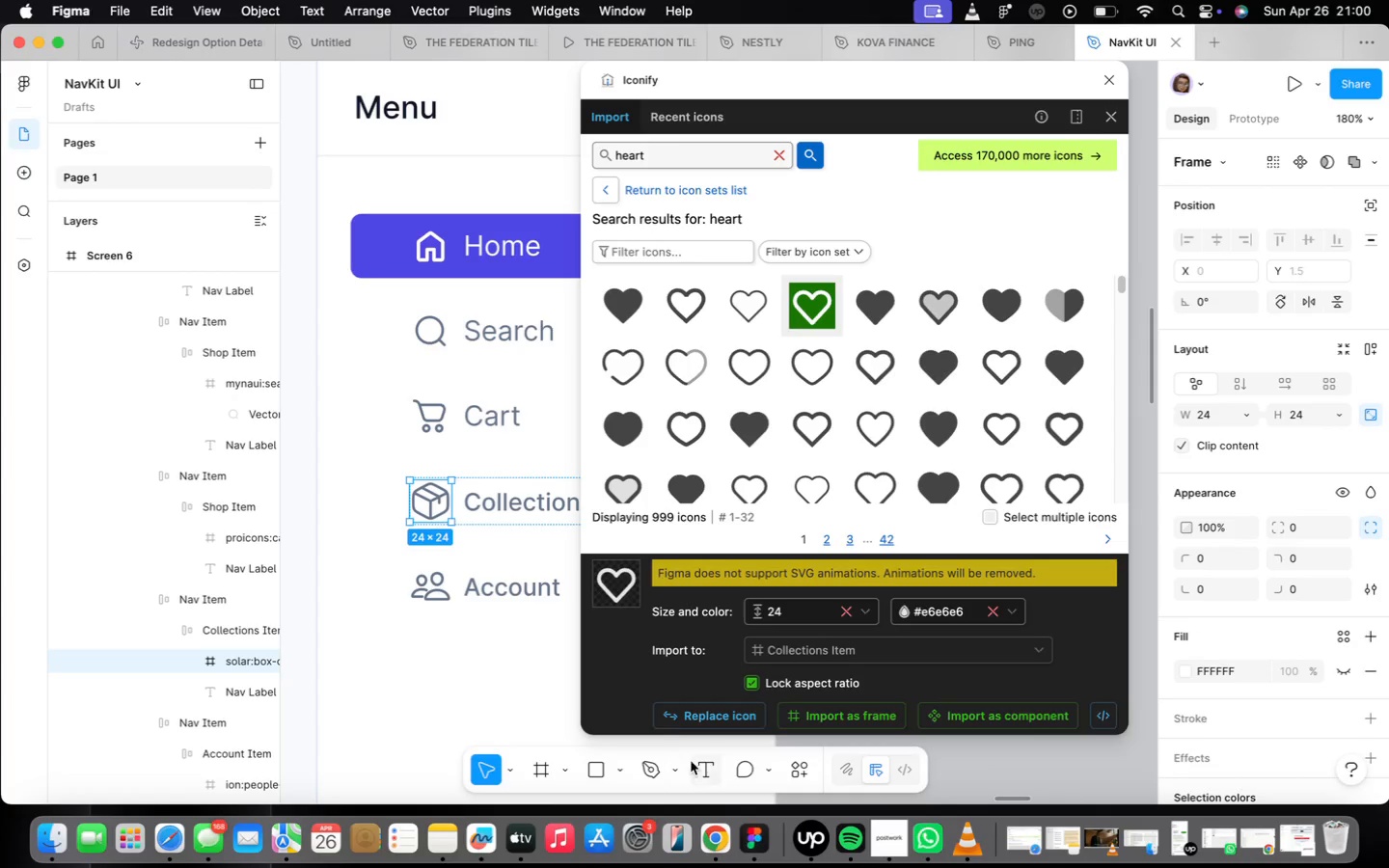 
left_click([690, 712])
 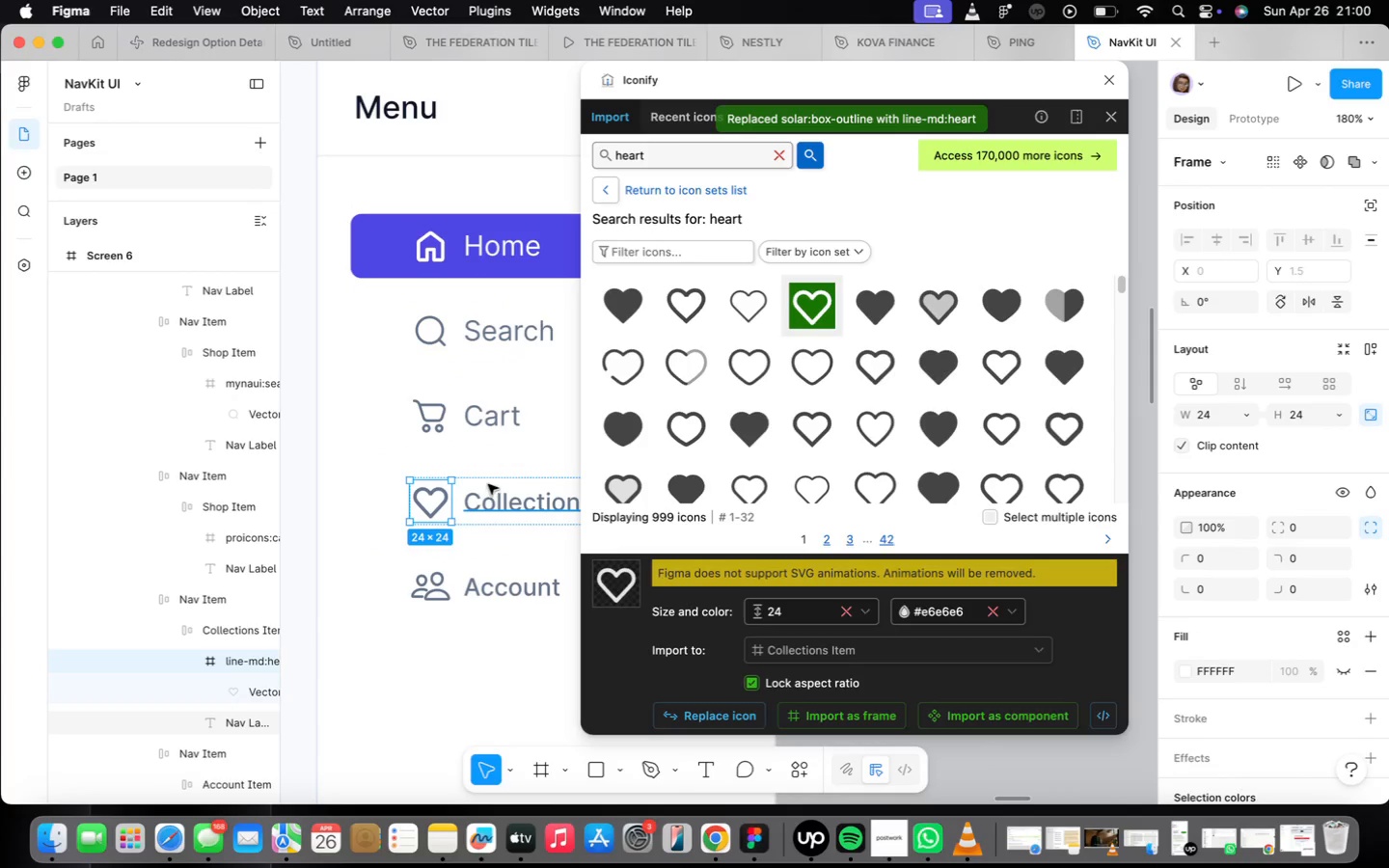 
double_click([504, 502])
 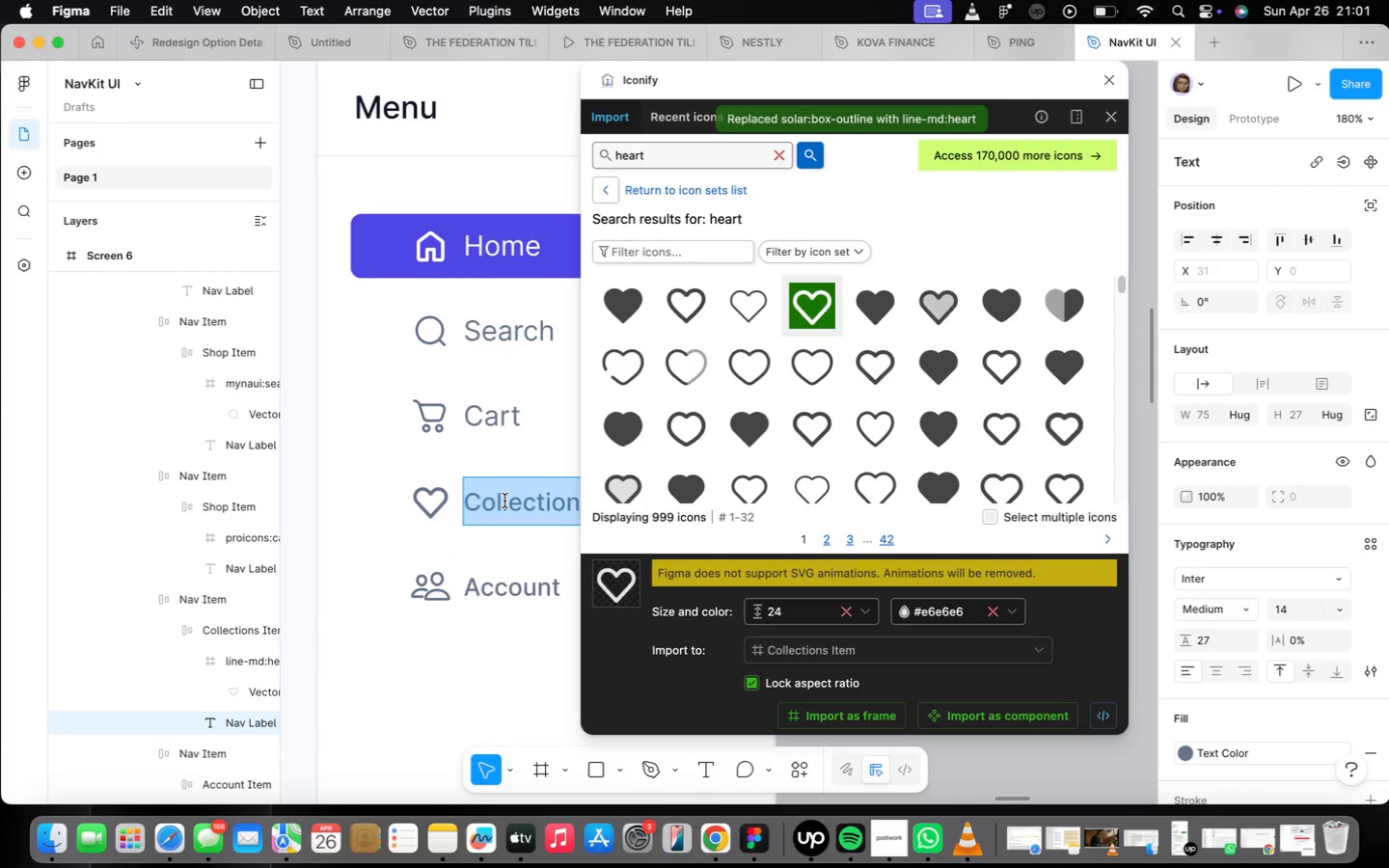 
type(Wishlist)
 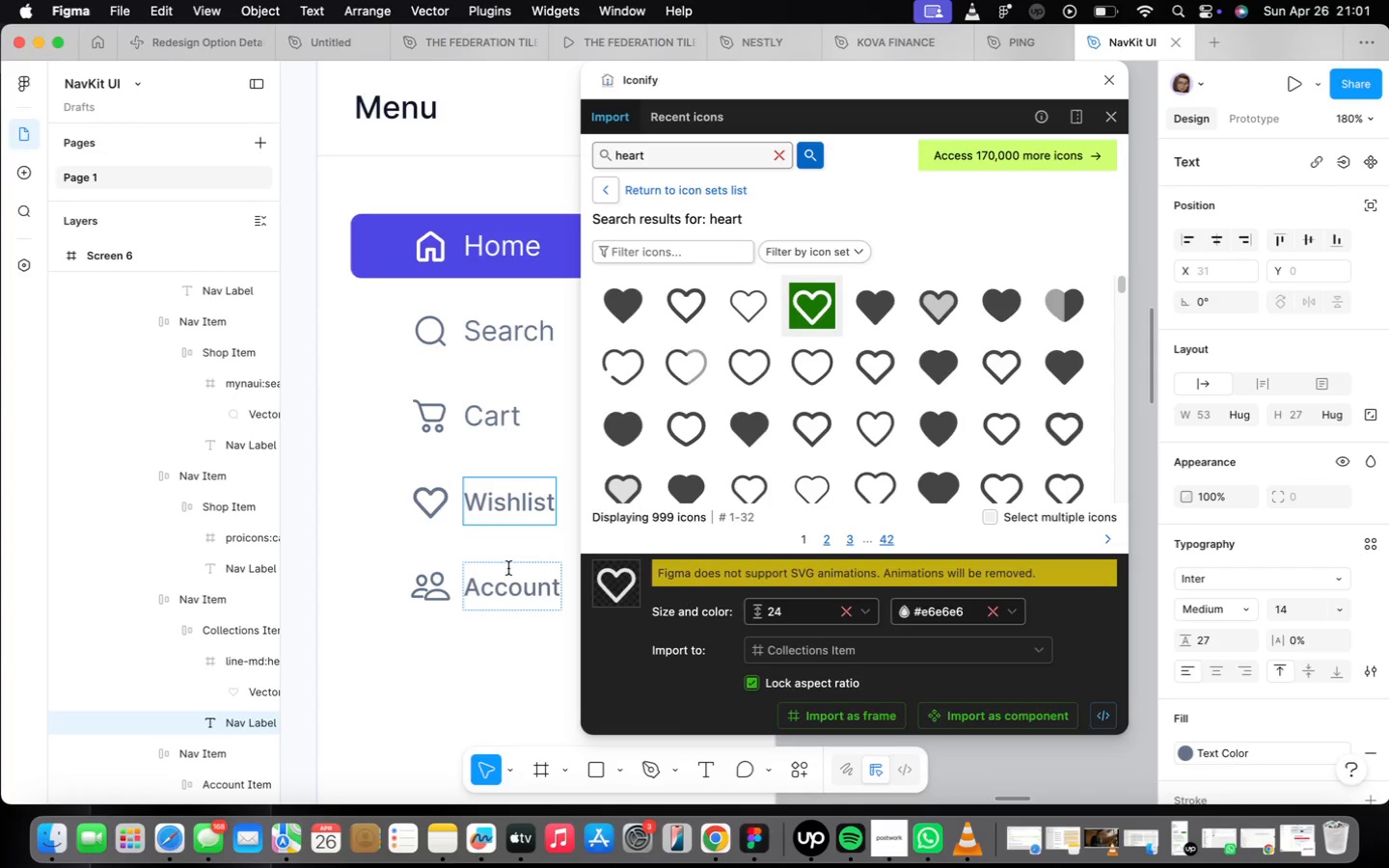 
double_click([437, 604])
 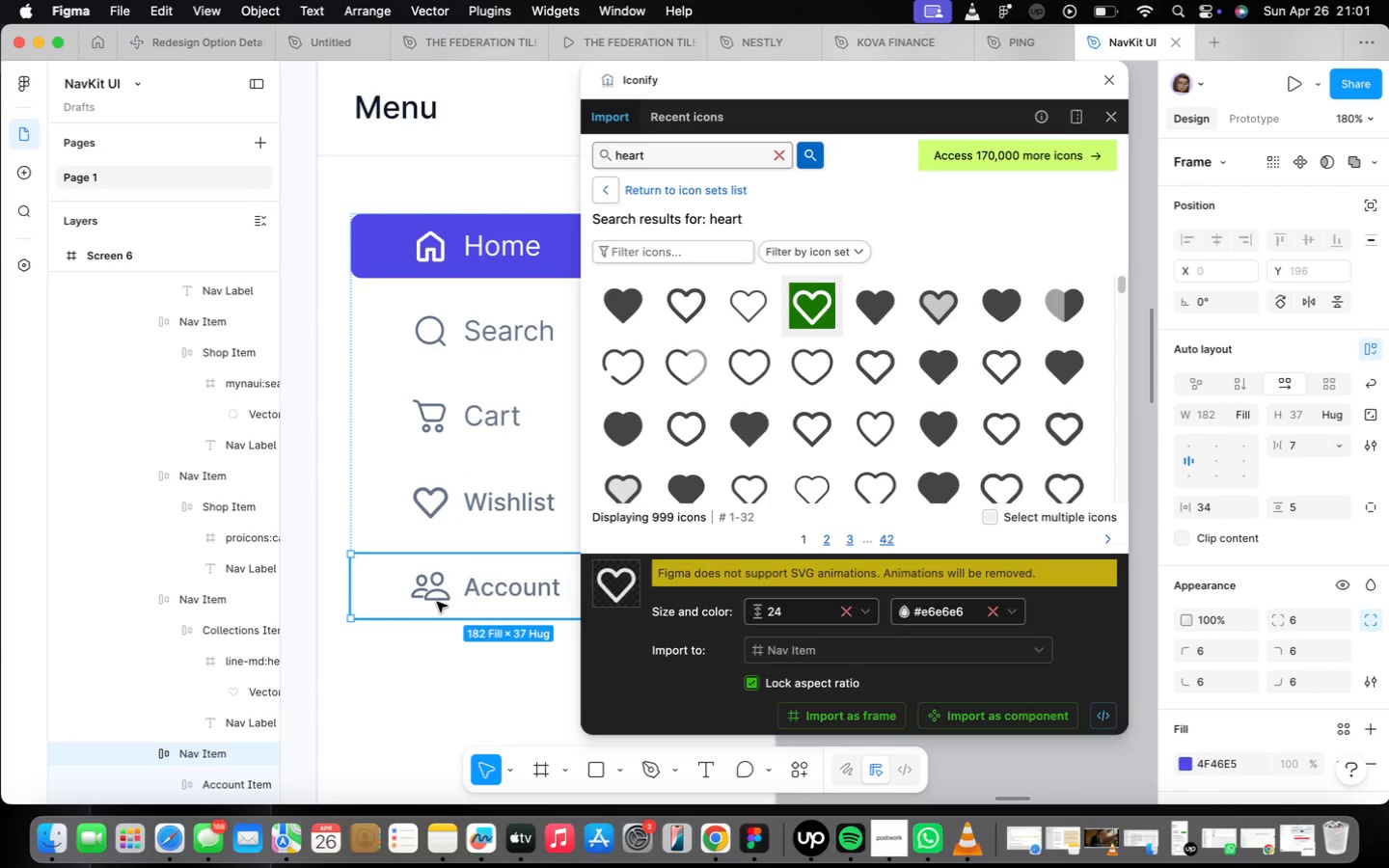 
triple_click([437, 601])
 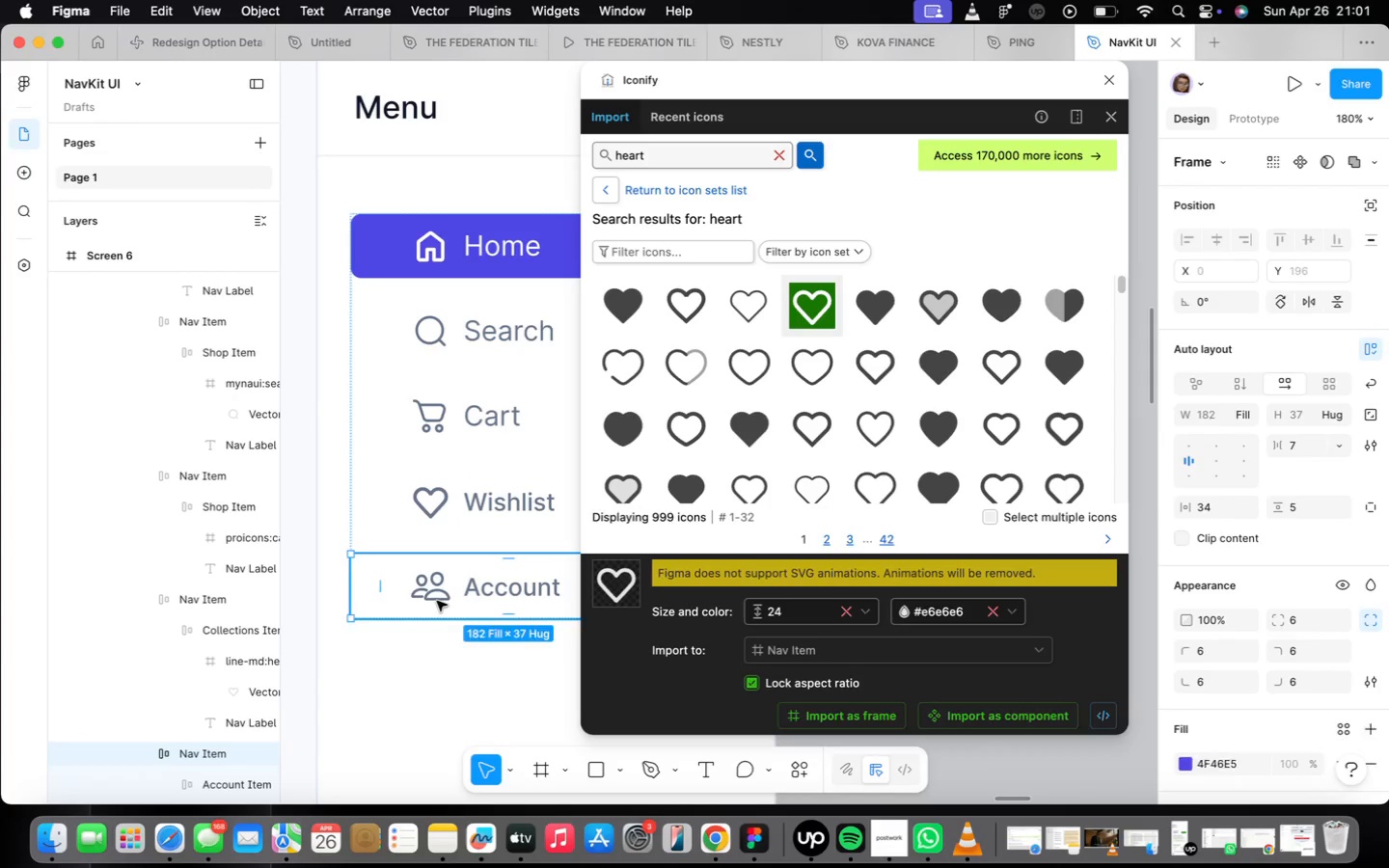 
triple_click([437, 601])
 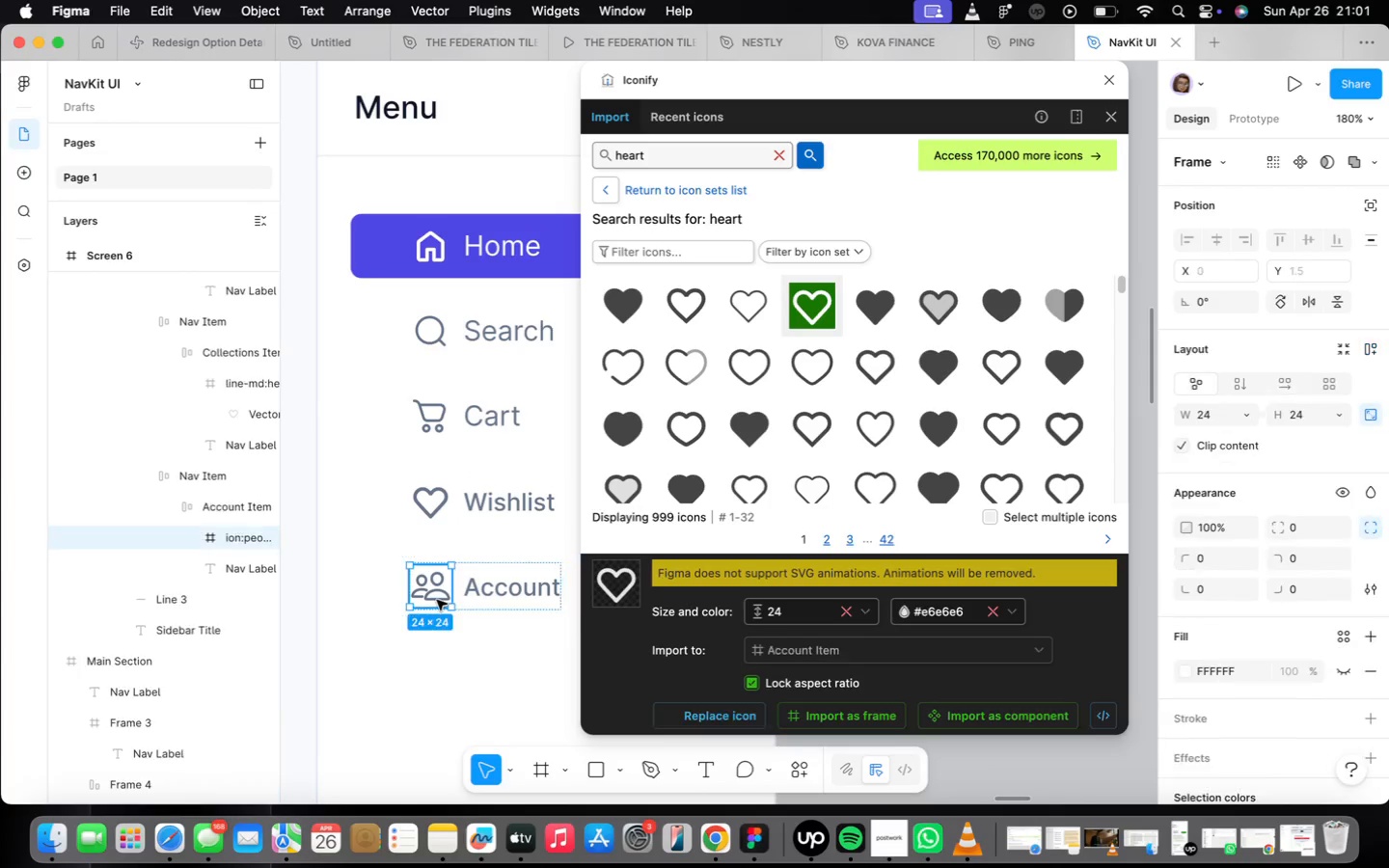 
triple_click([437, 600])
 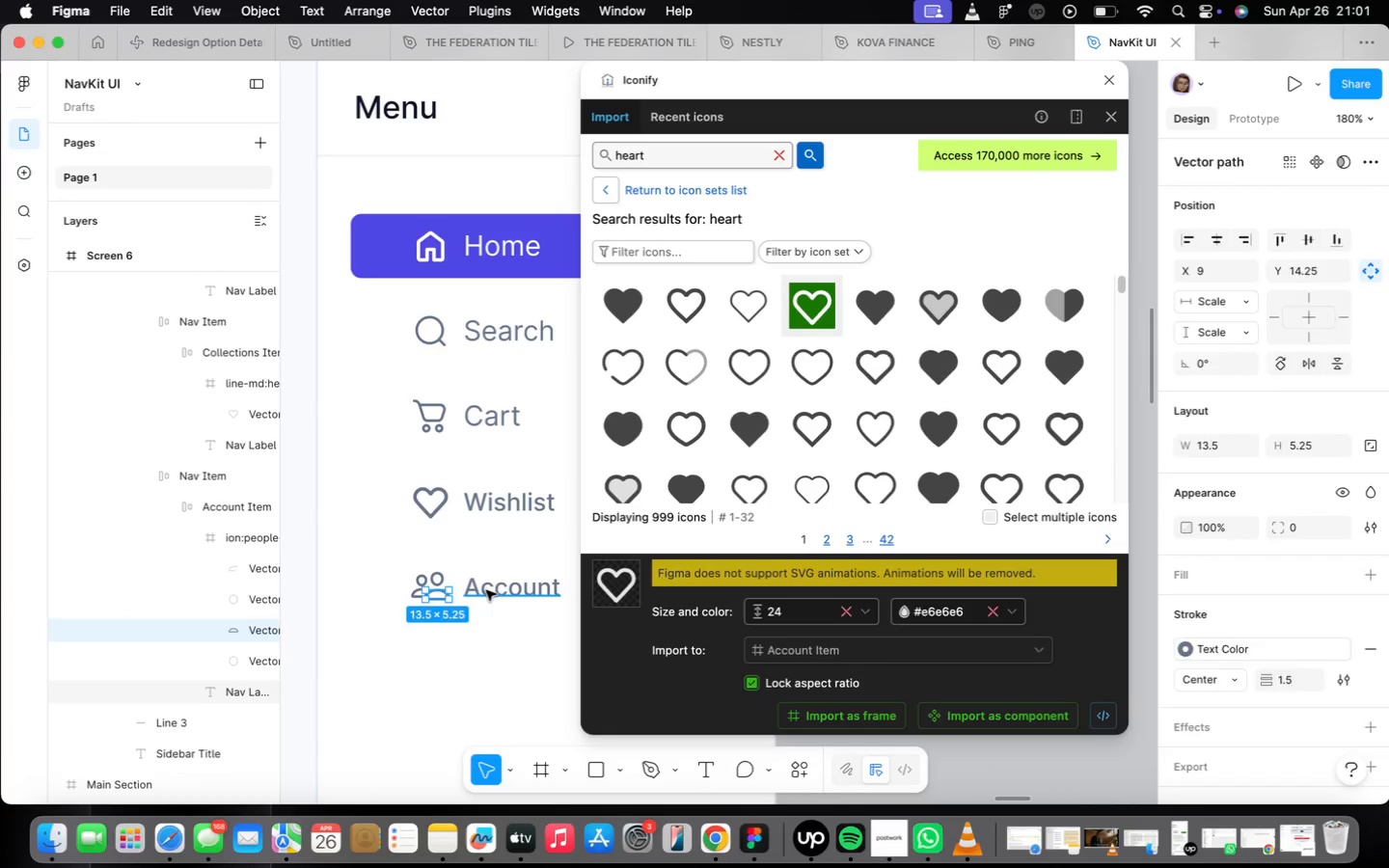 
double_click([414, 587])
 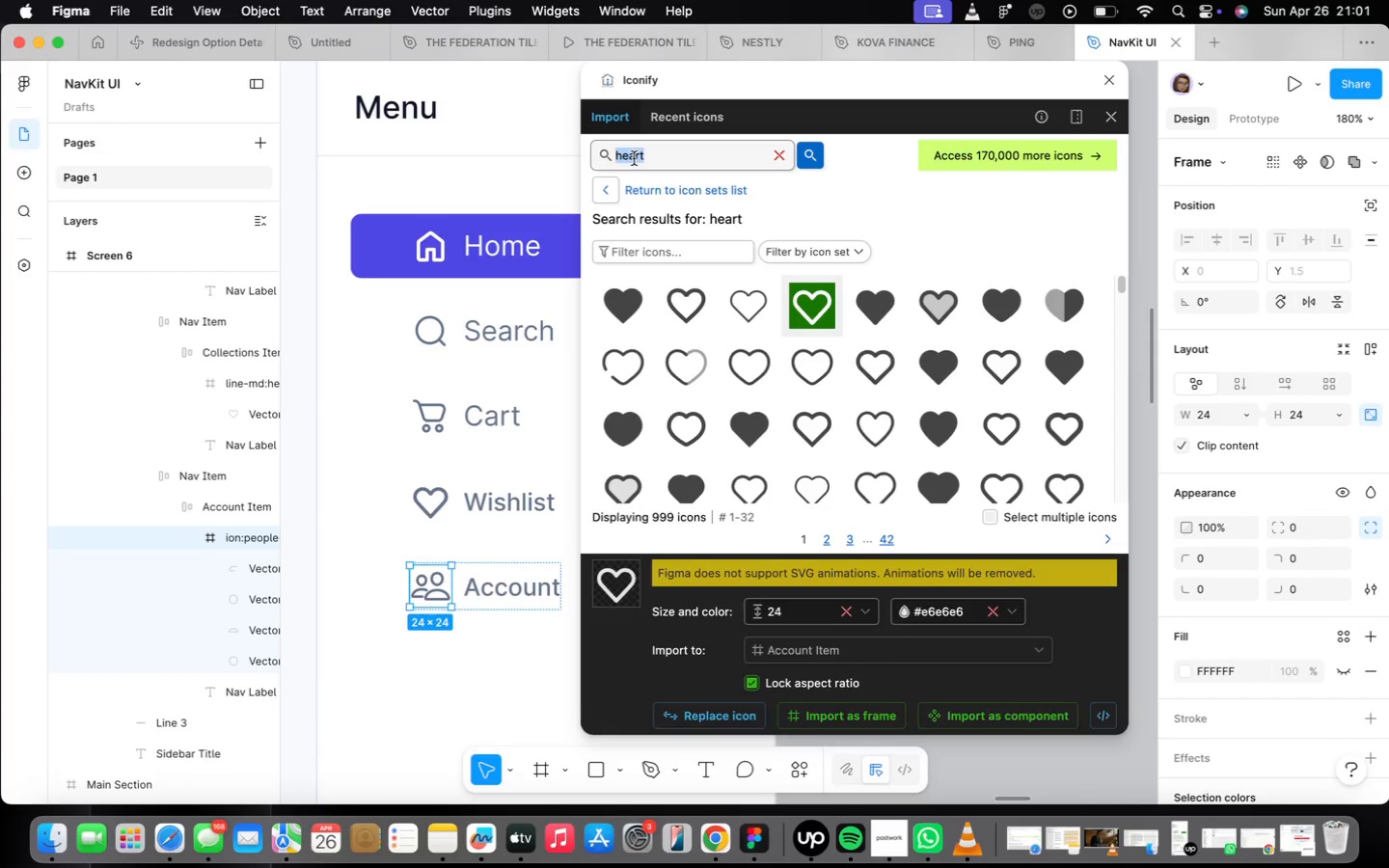 
type(profile)
 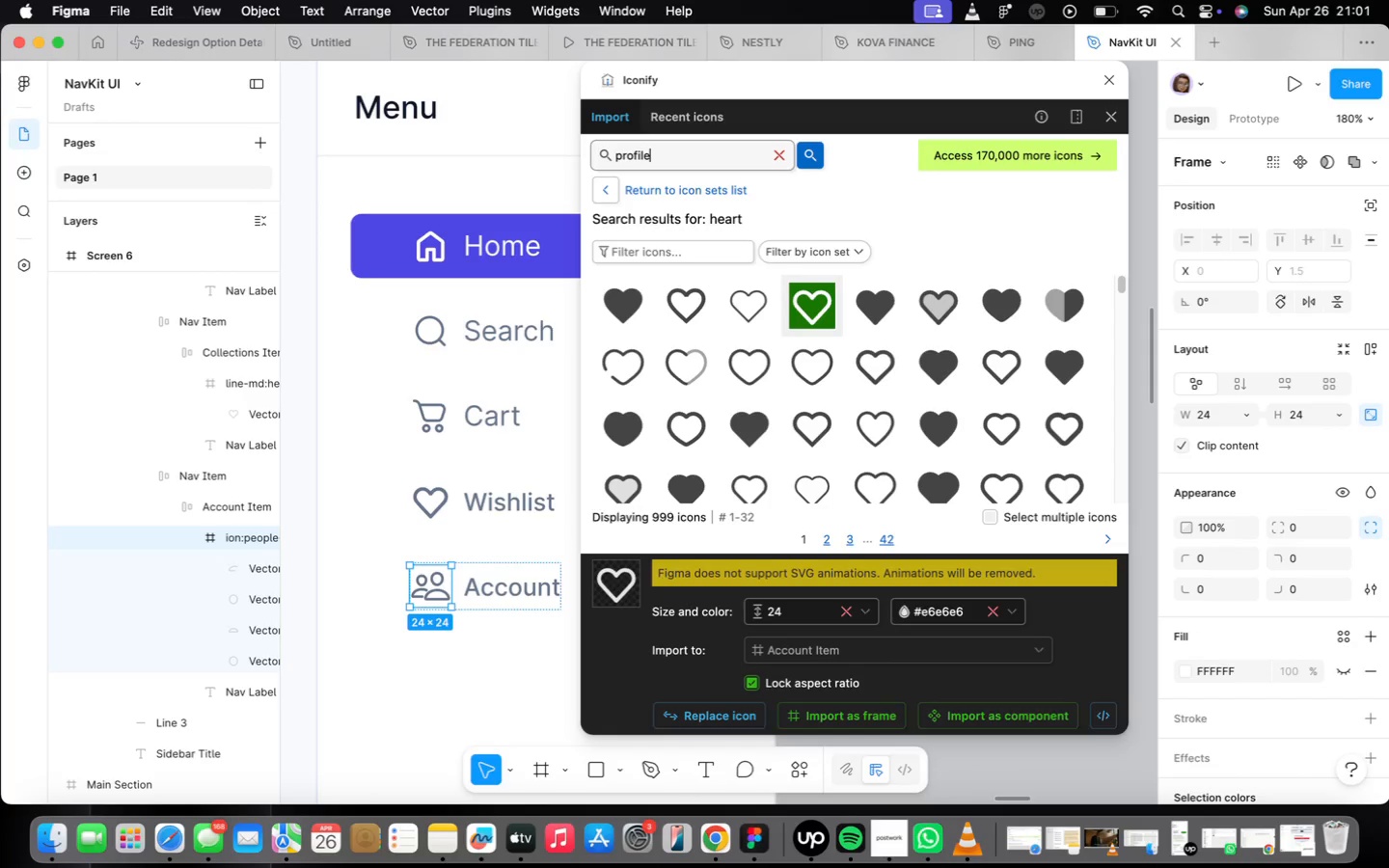 
key(Enter)
 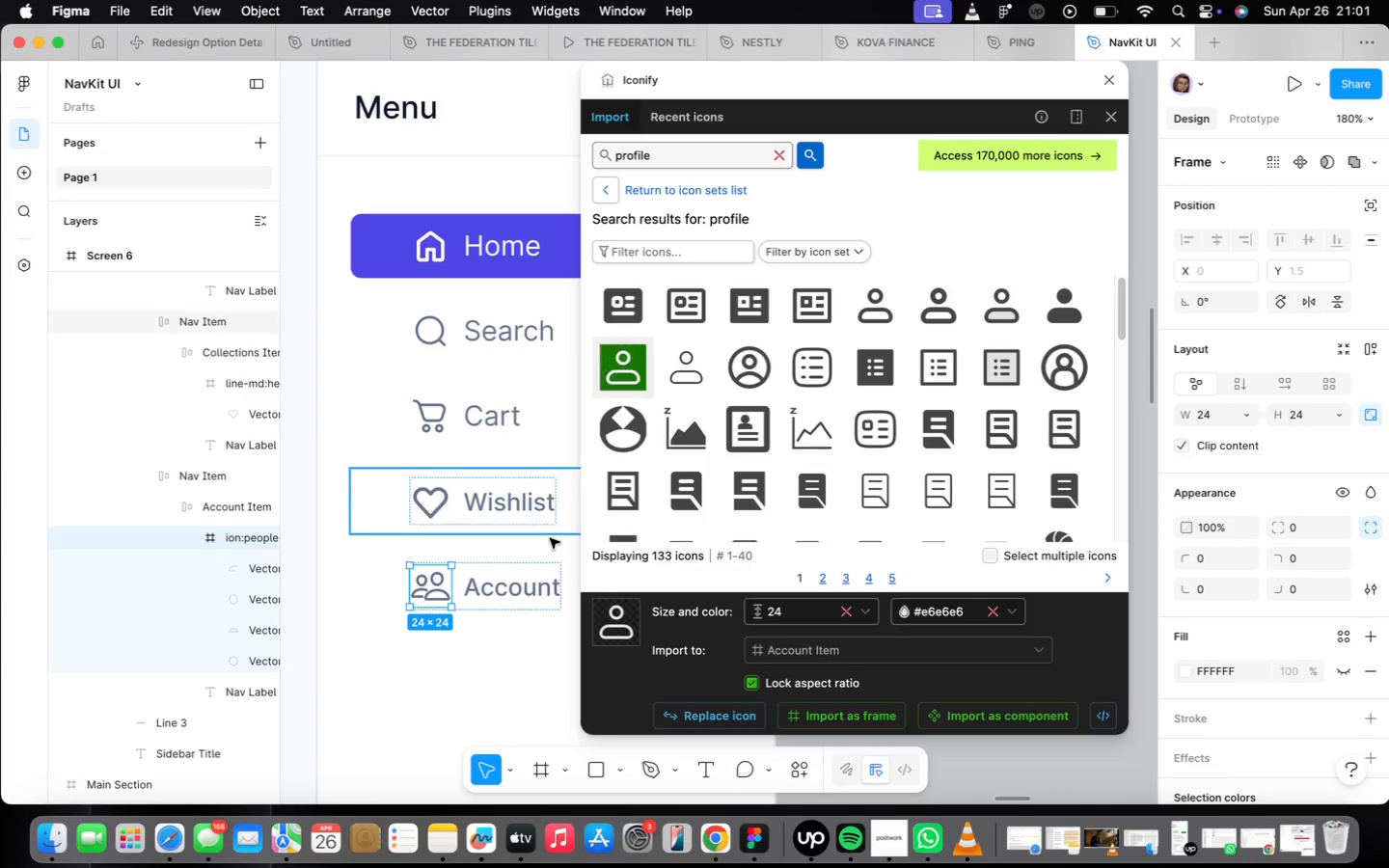 
left_click([721, 724])
 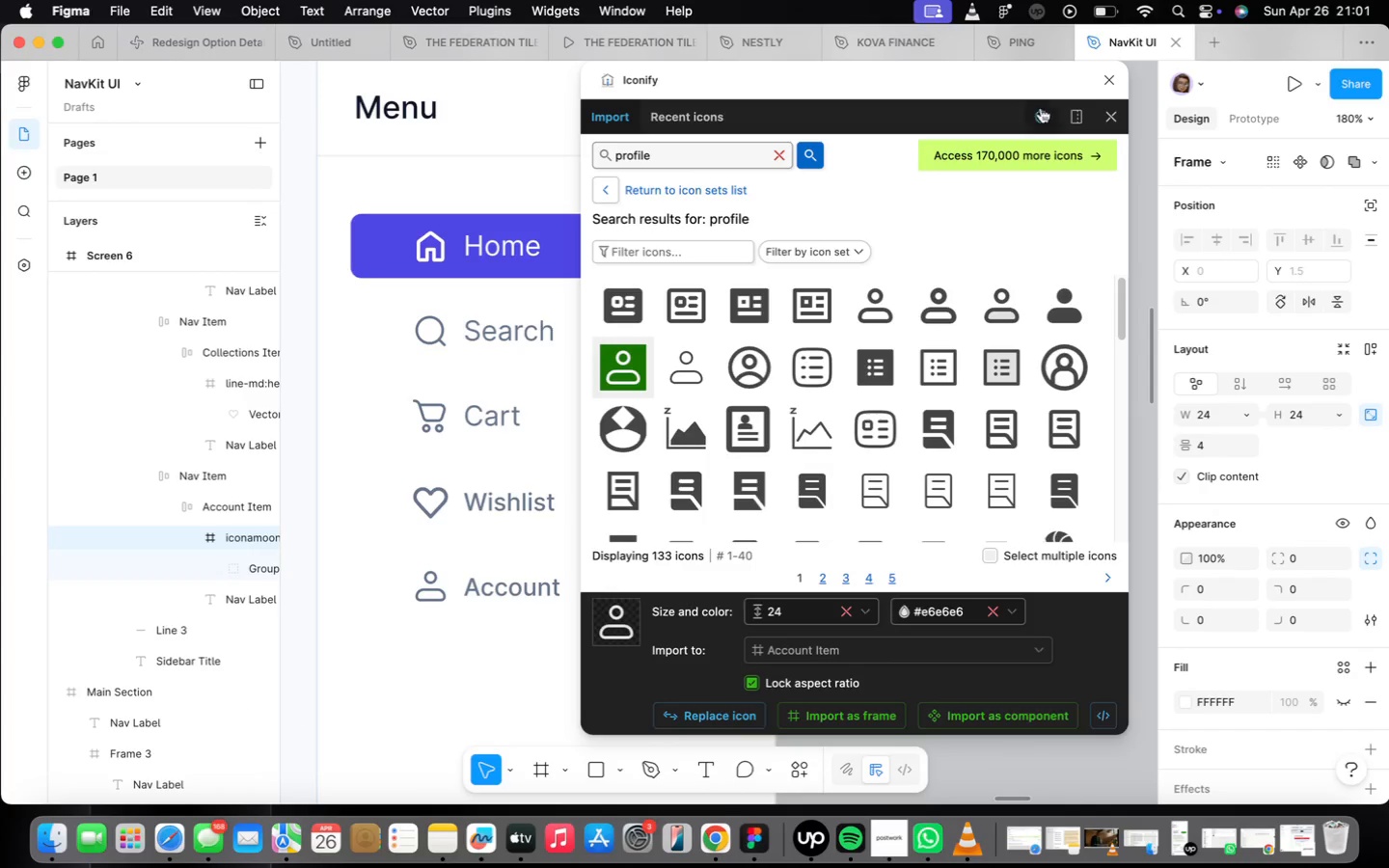 
left_click([1108, 82])
 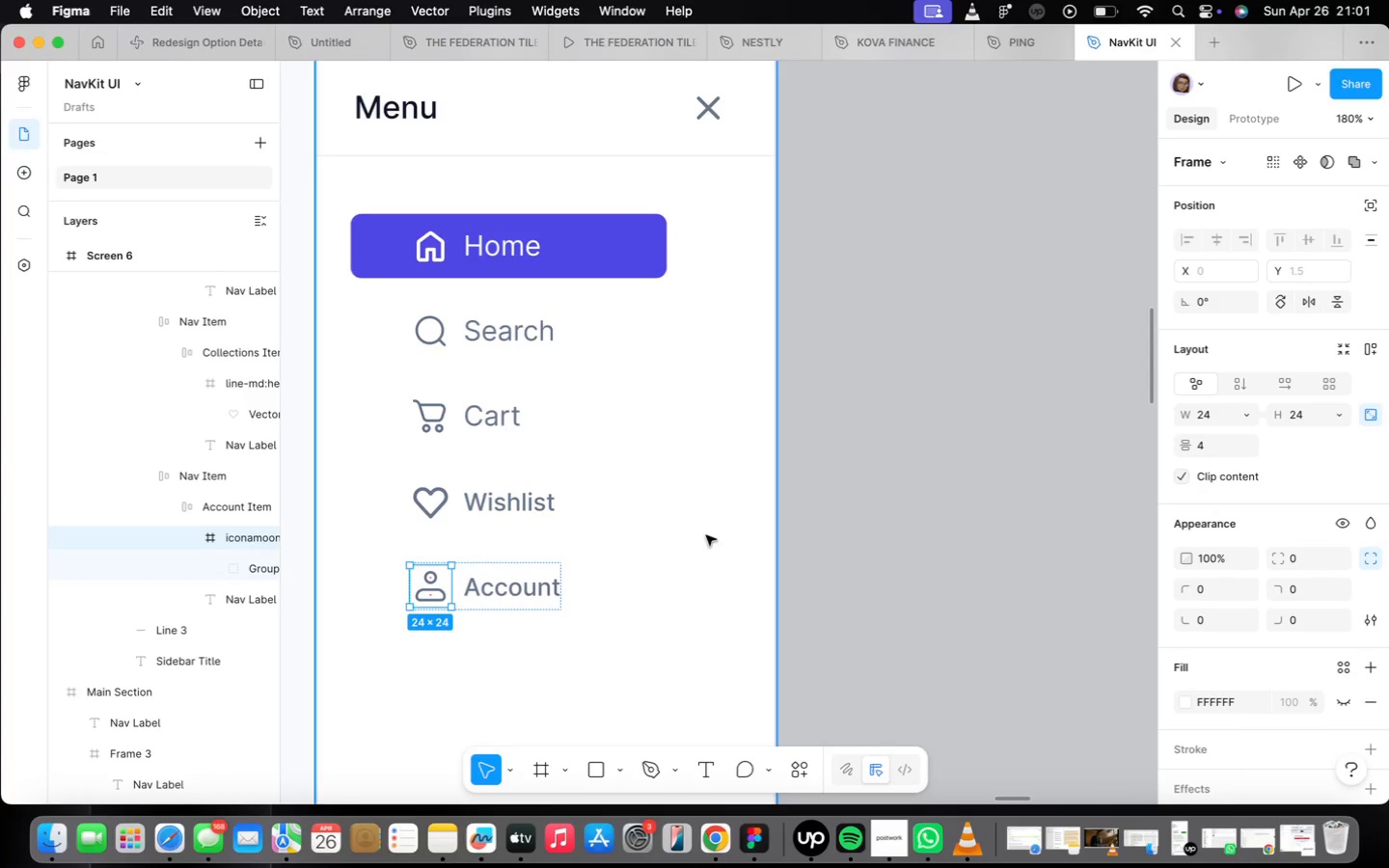 
scroll: coordinate [649, 464], scroll_direction: down, amount: 11.0
 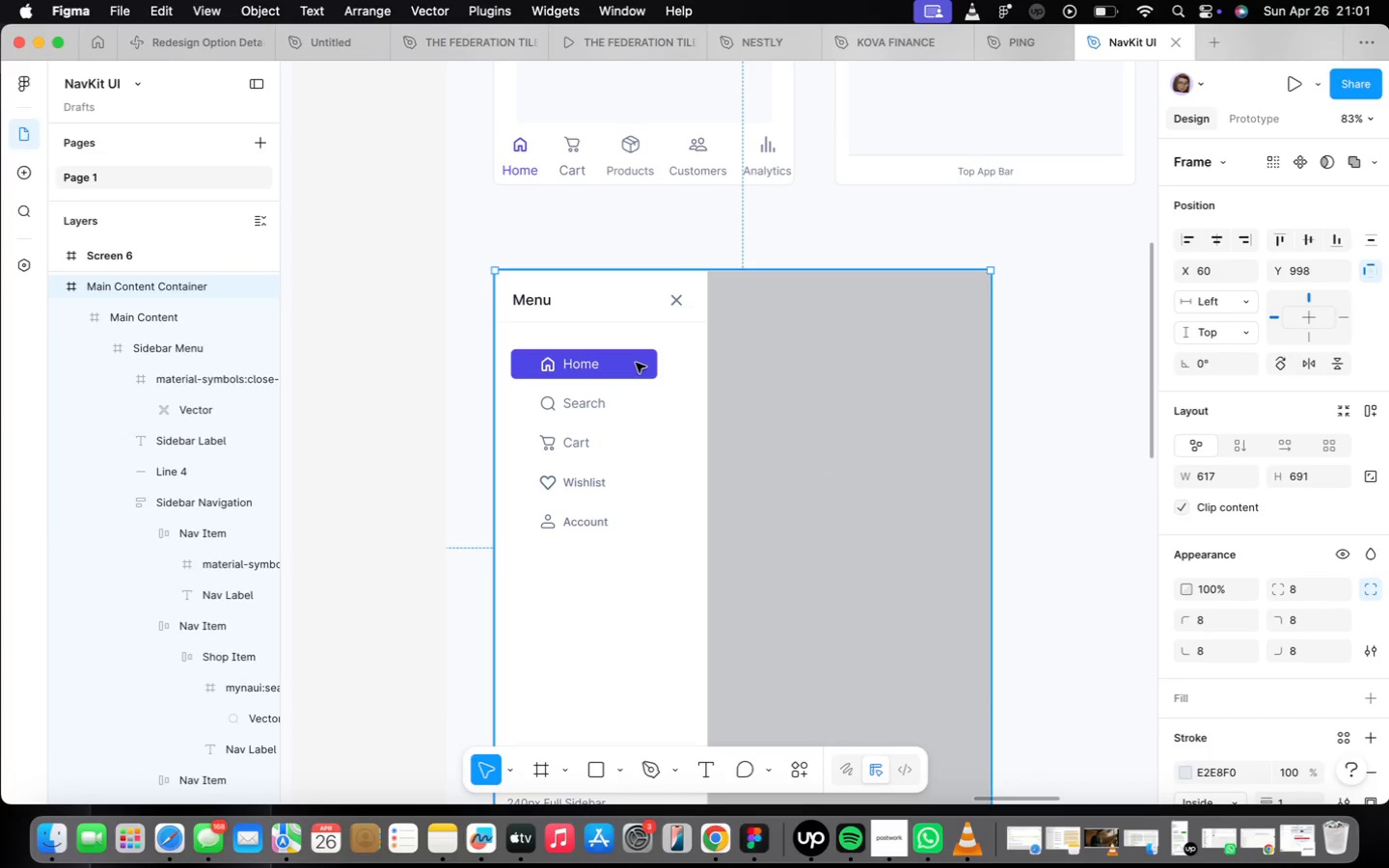 
left_click([654, 370])
 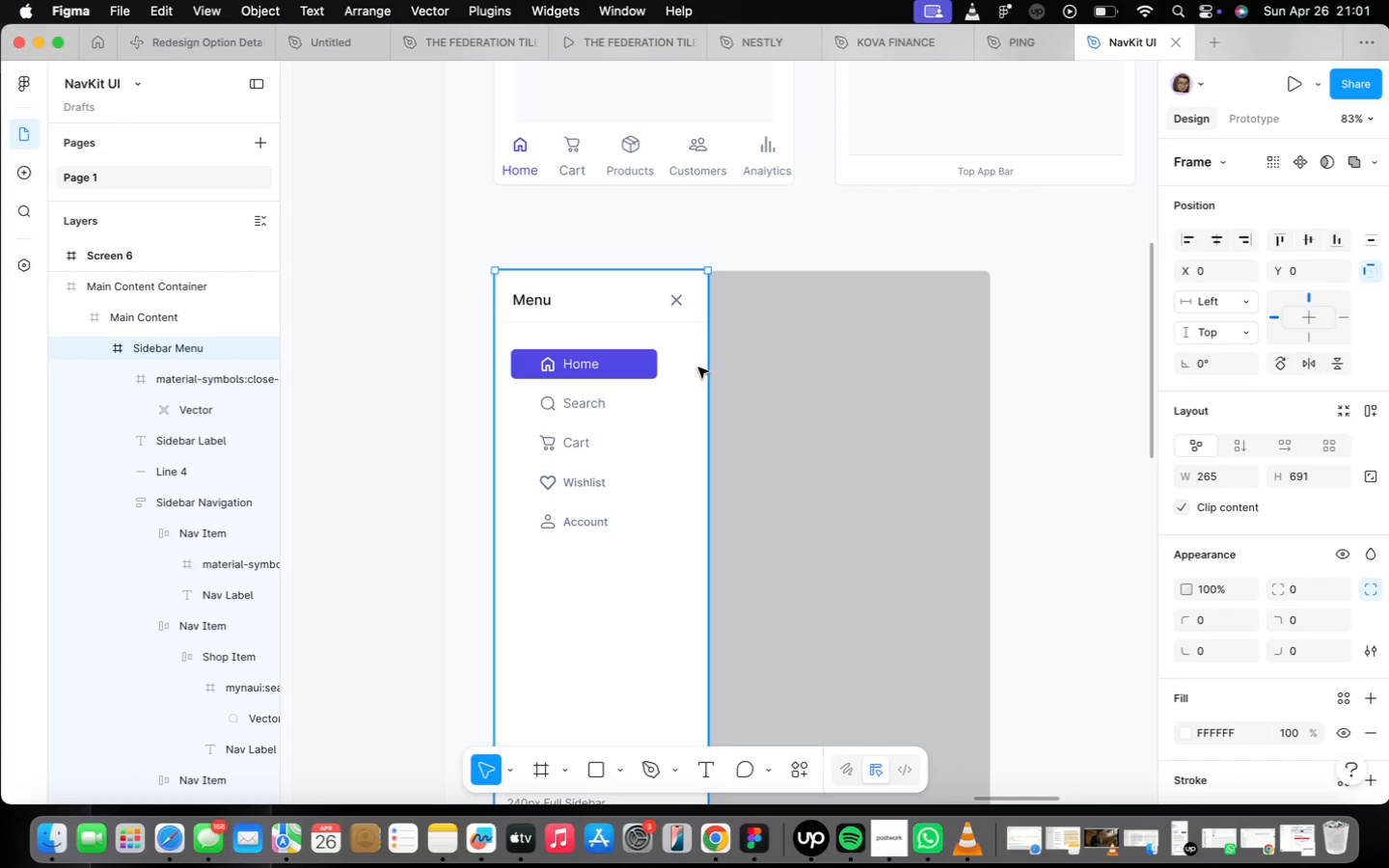 
left_click([699, 367])
 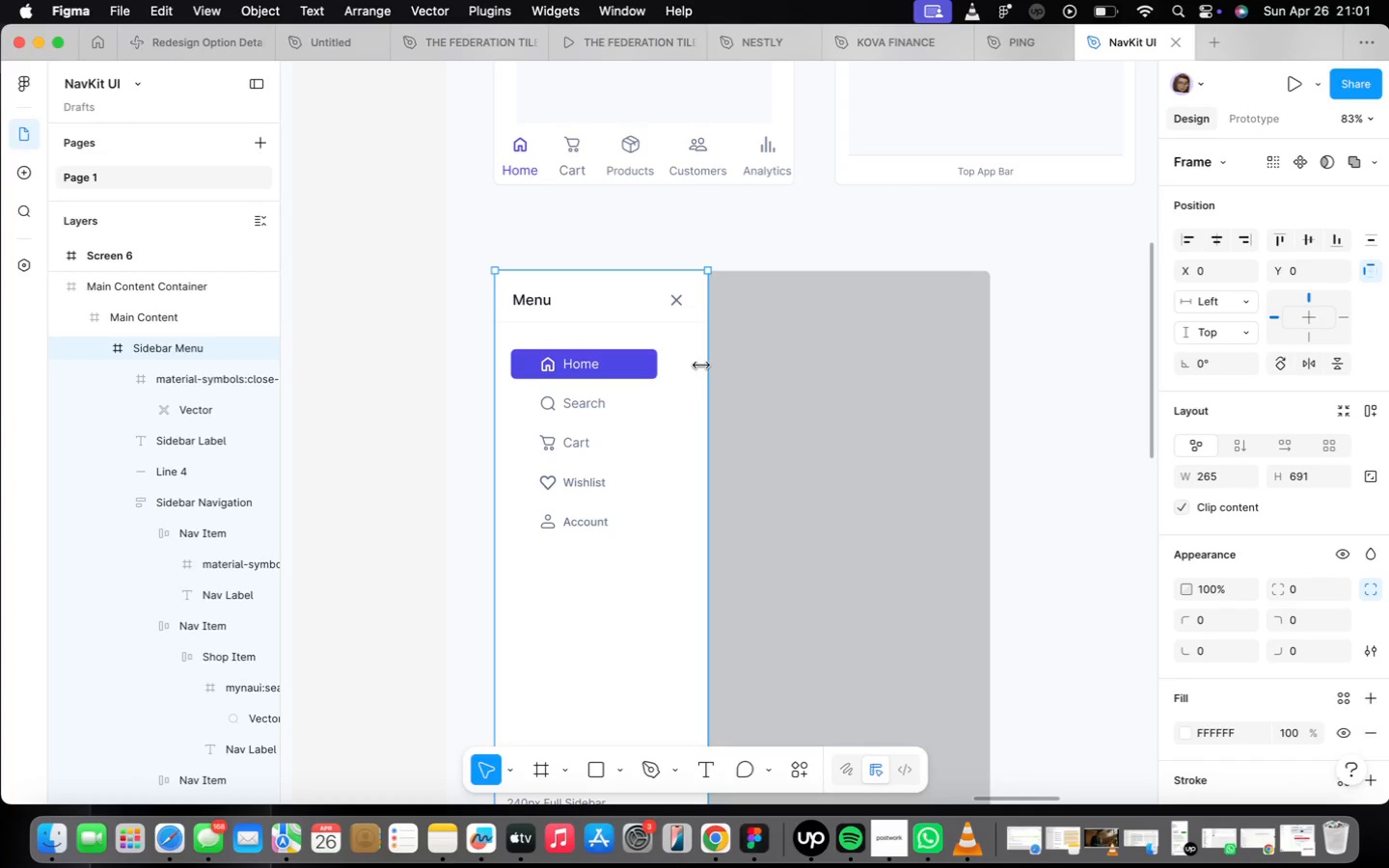 
left_click_drag(start_coordinate=[702, 366], to_coordinate=[762, 367])
 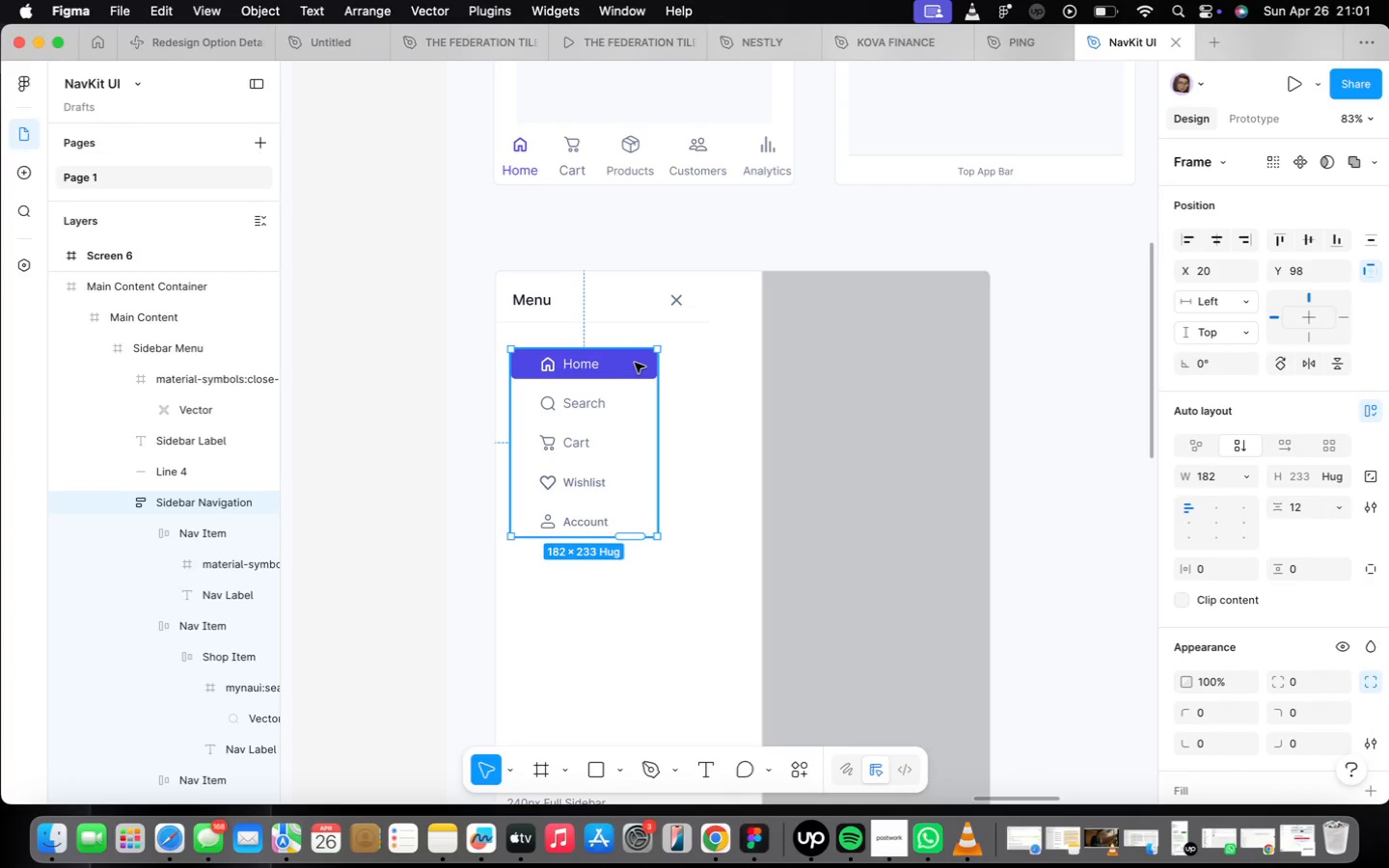 
left_click_drag(start_coordinate=[661, 380], to_coordinate=[701, 380])
 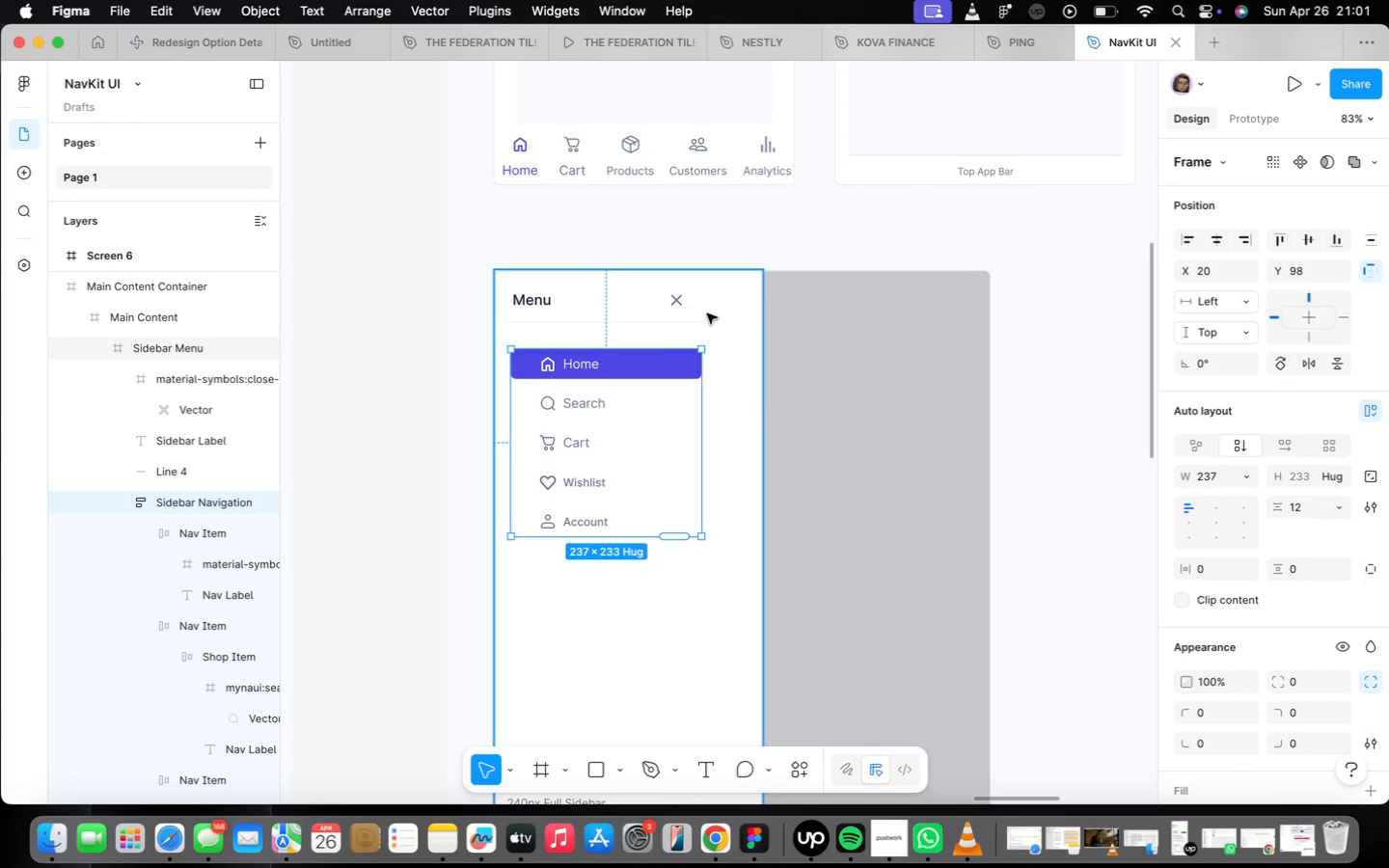 
double_click([705, 314])
 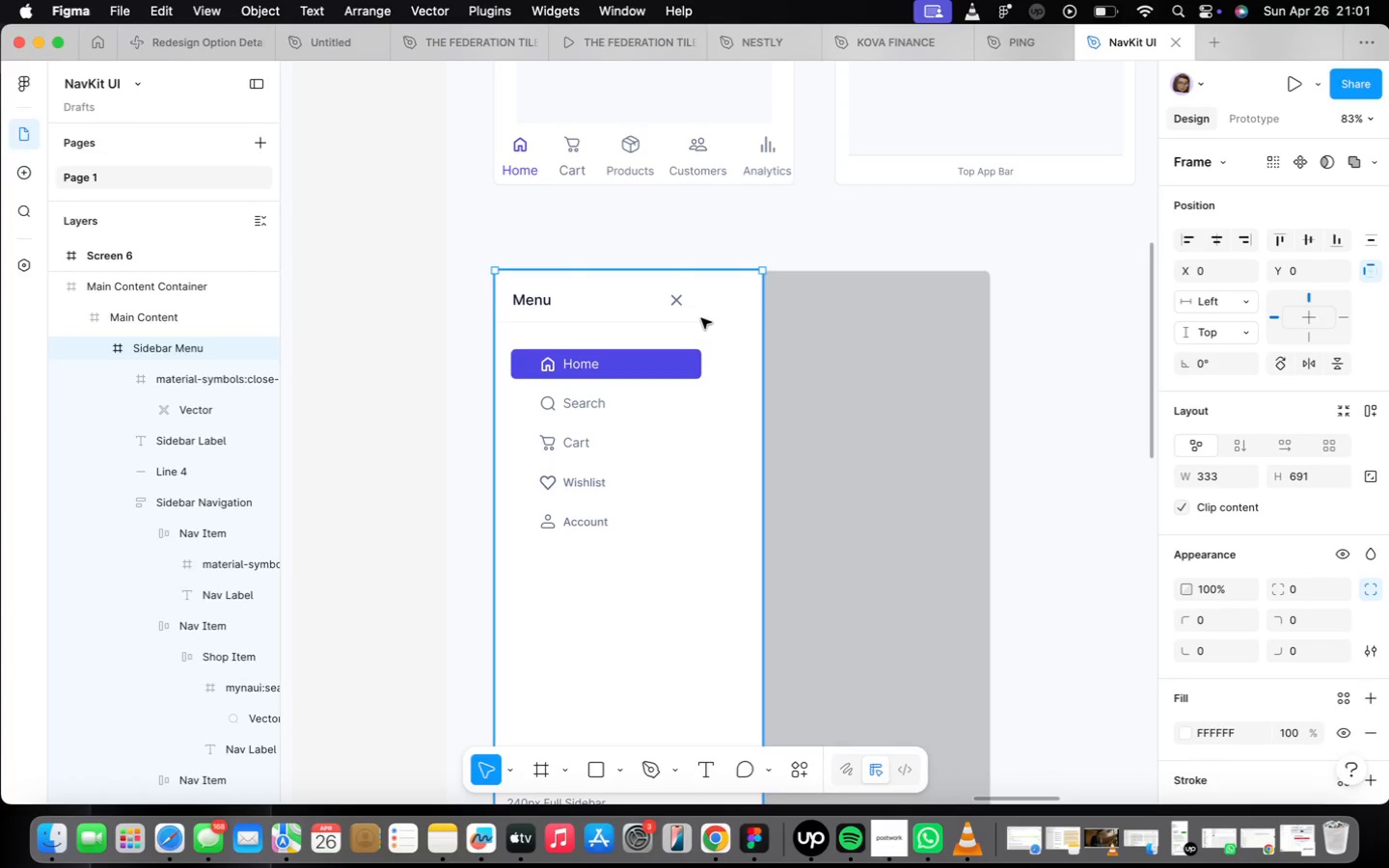 
triple_click([701, 319])
 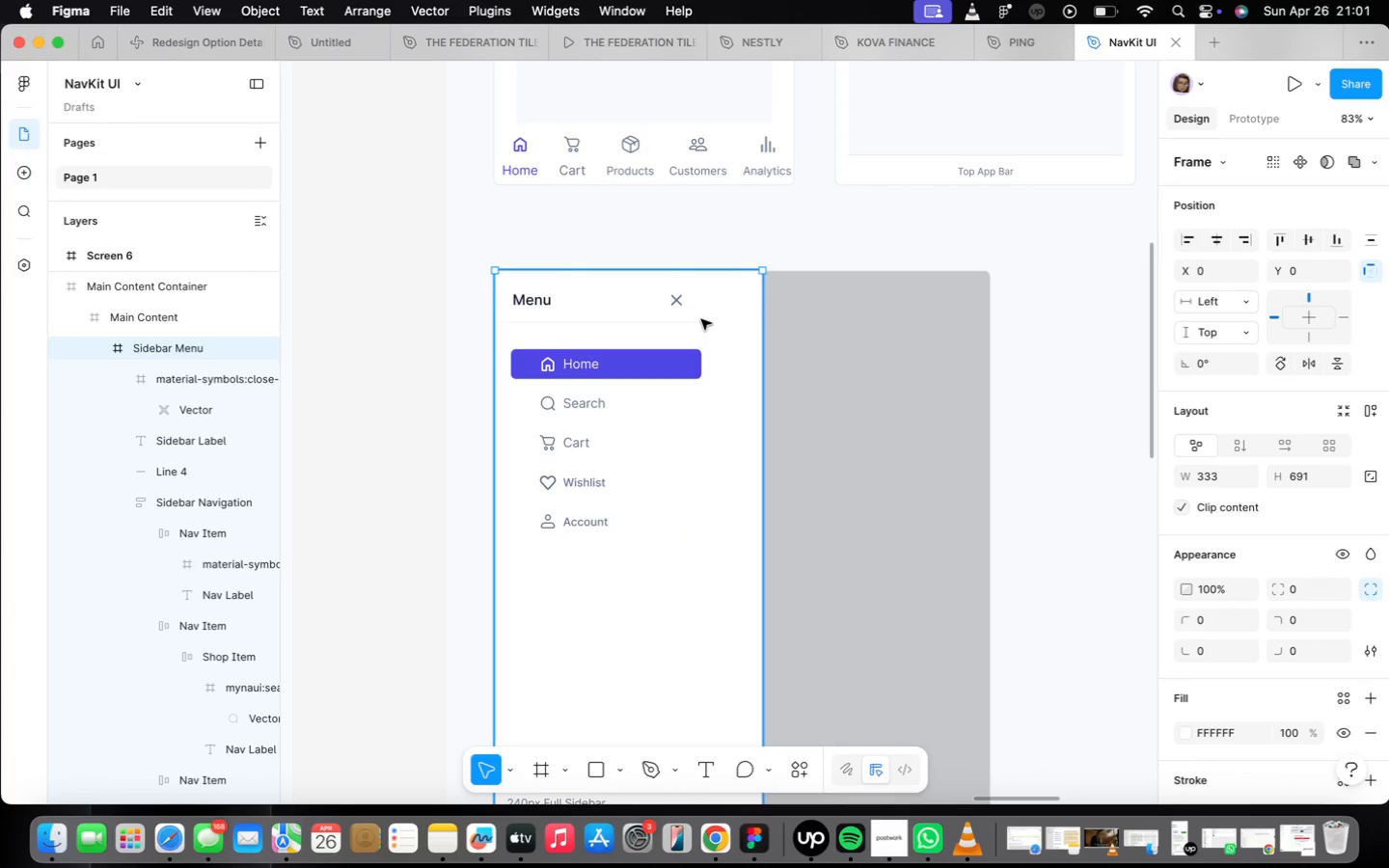 
triple_click([701, 319])
 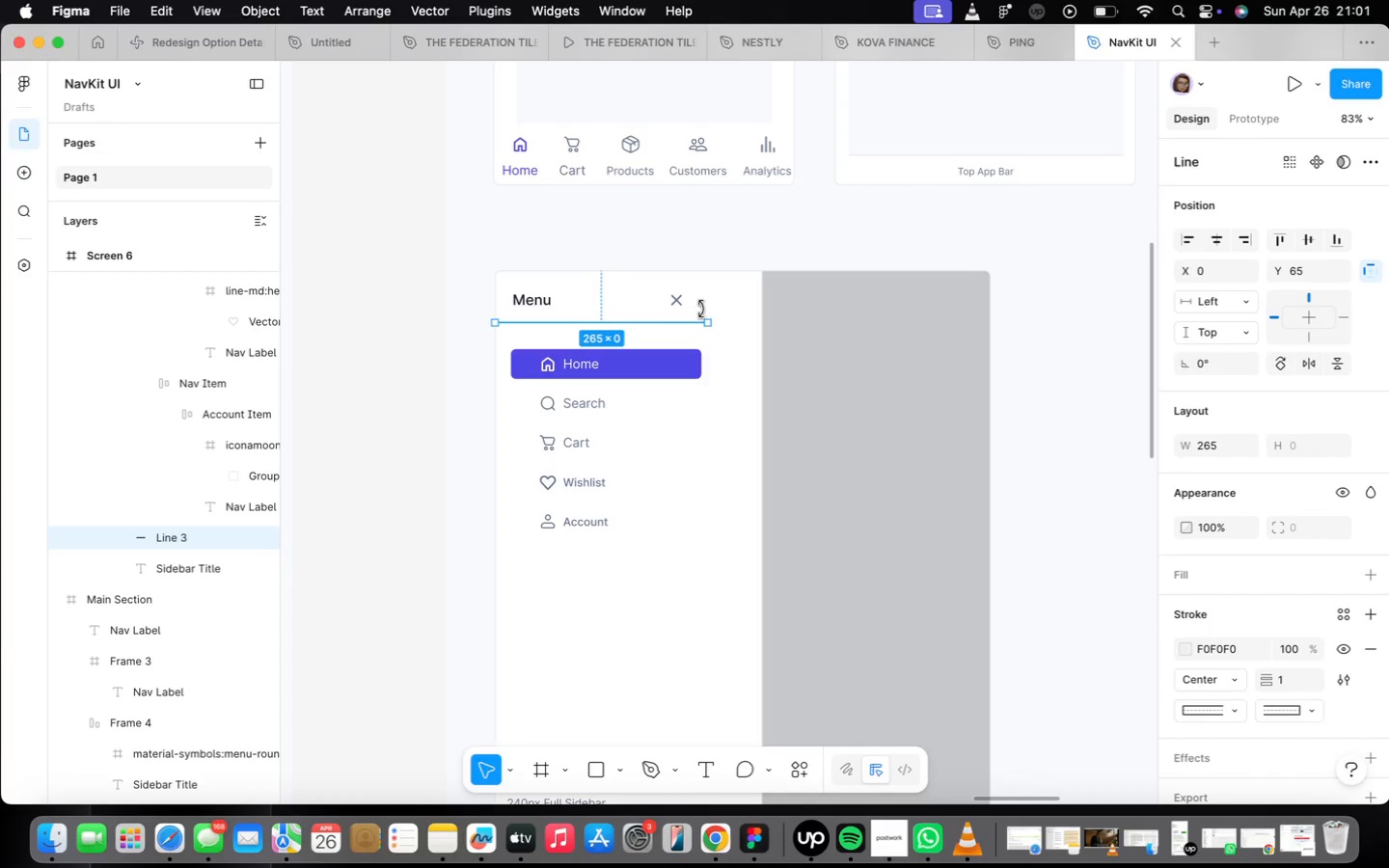 
left_click_drag(start_coordinate=[705, 323], to_coordinate=[765, 332])
 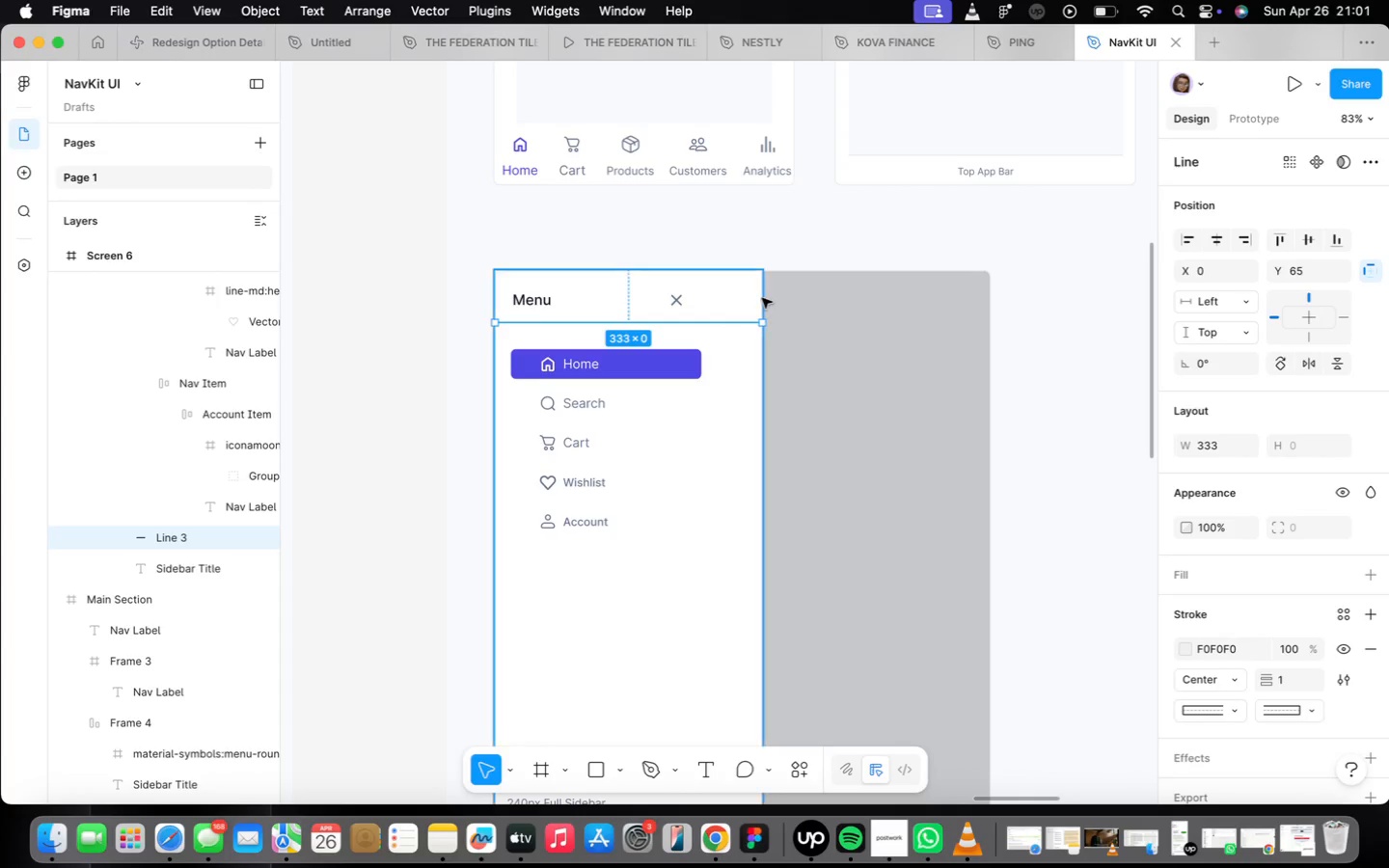 
hold_key(key=ShiftLeft, duration=1.1)
 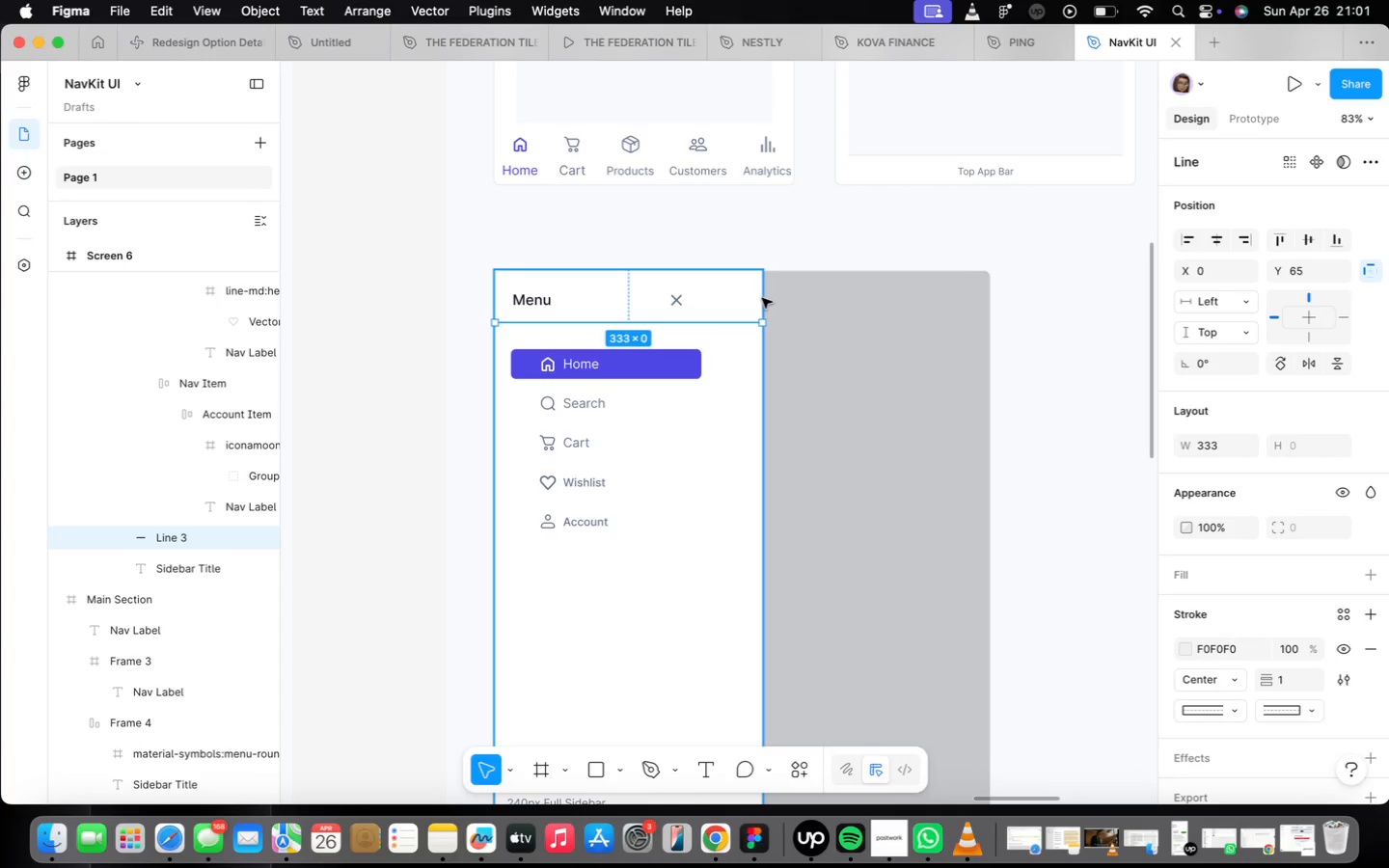 
wait(7.66)
 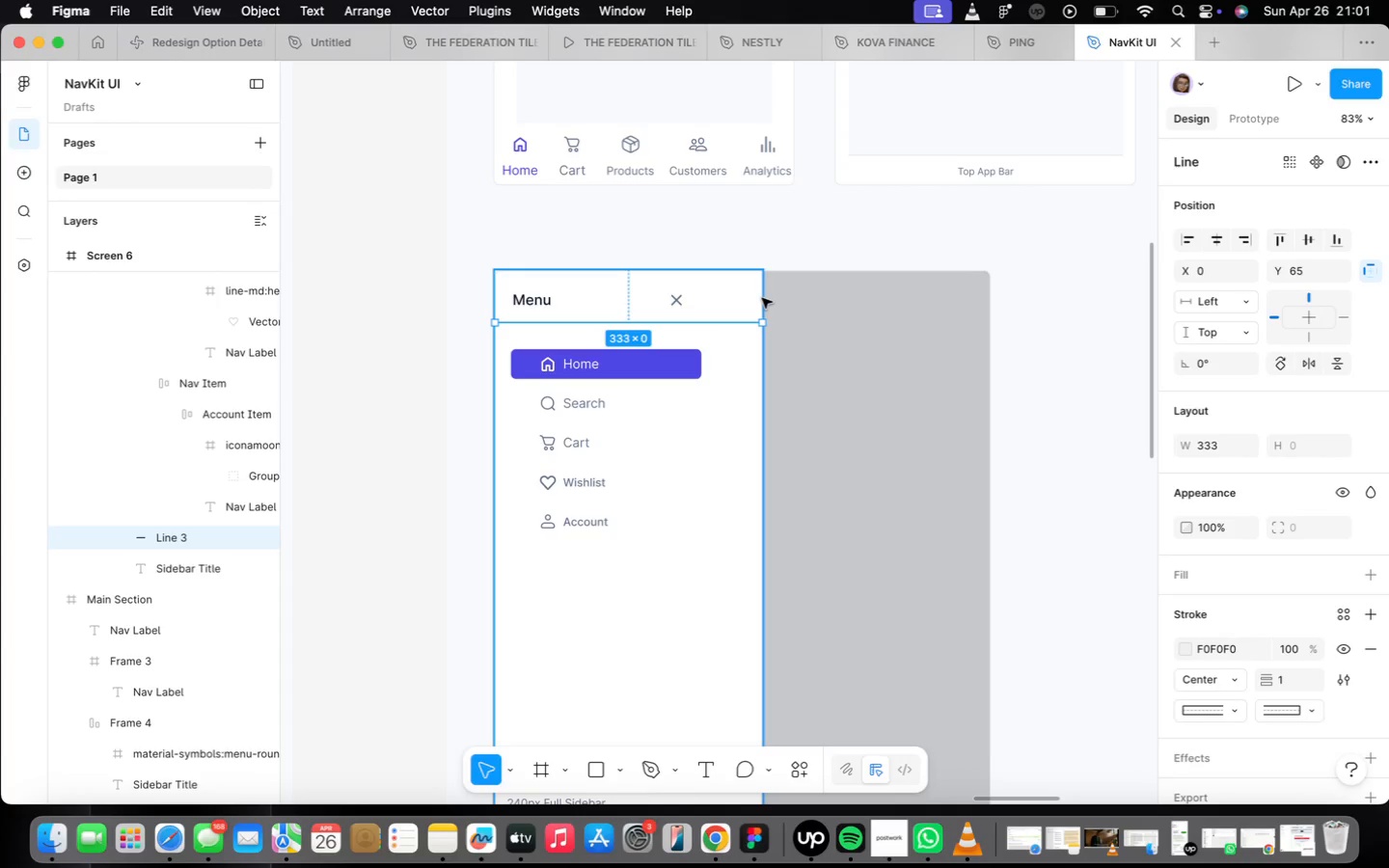 
scroll: coordinate [648, 420], scroll_direction: down, amount: 5.0
 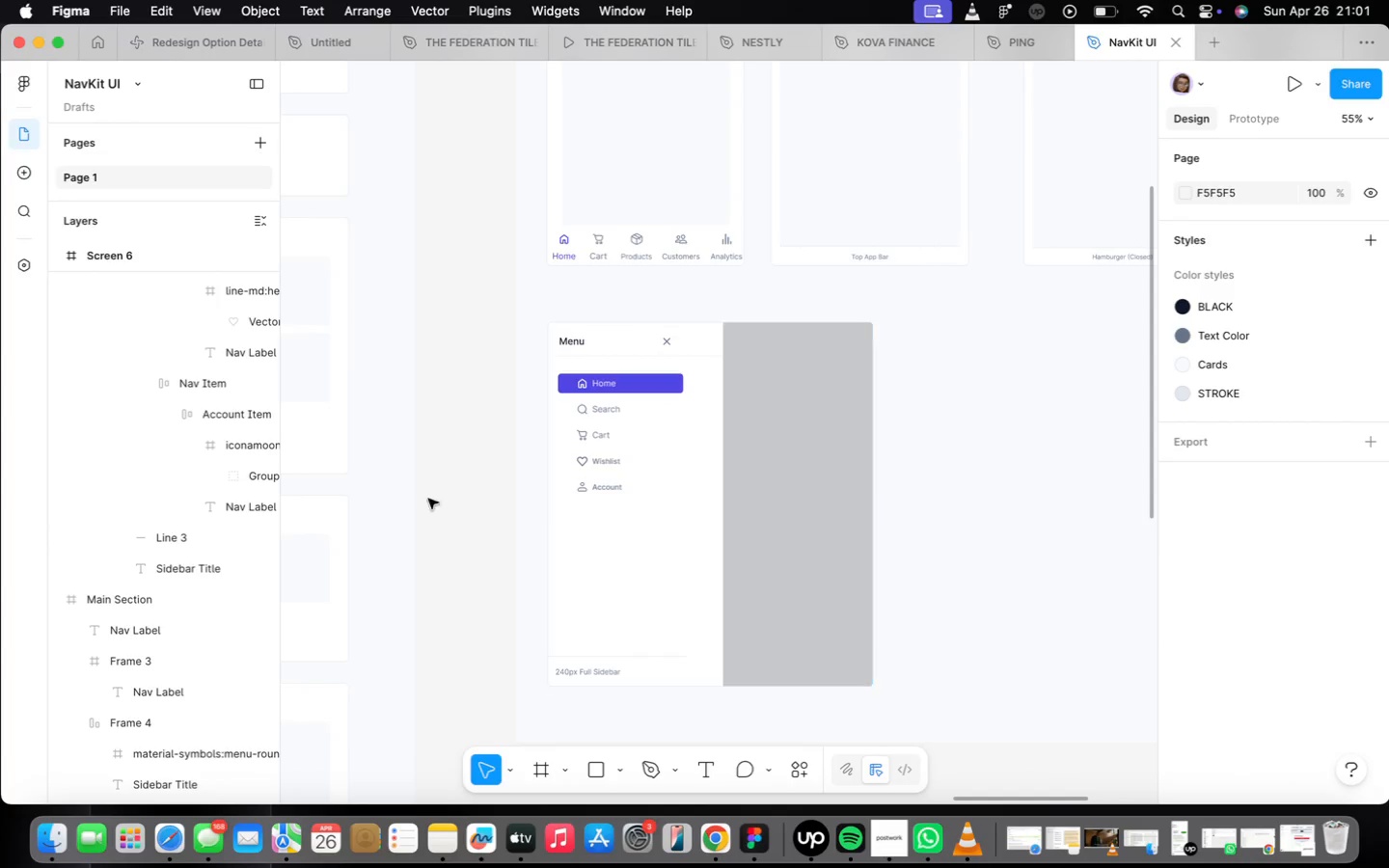 
scroll: coordinate [569, 463], scroll_direction: up, amount: 12.0
 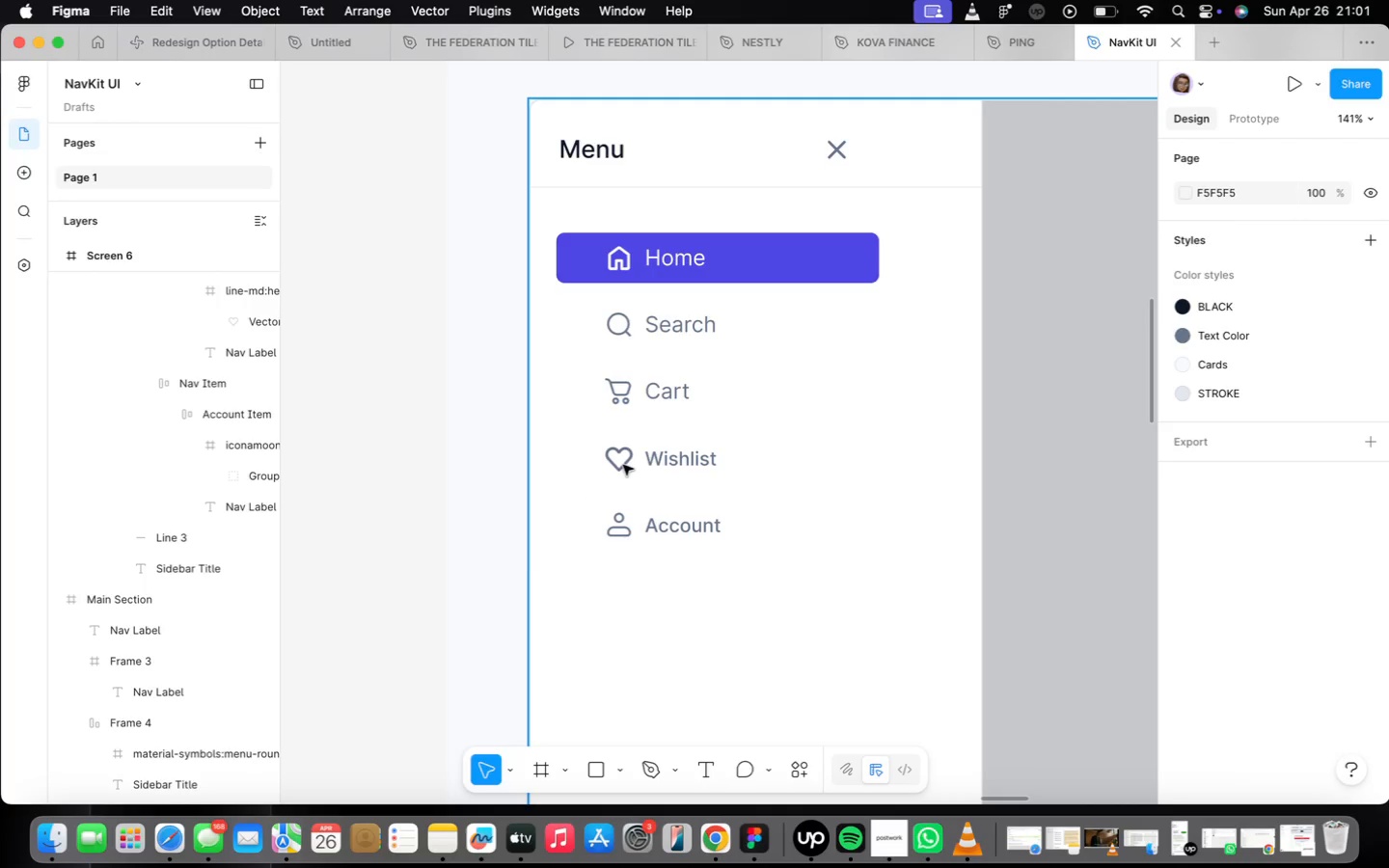 
double_click([623, 465])
 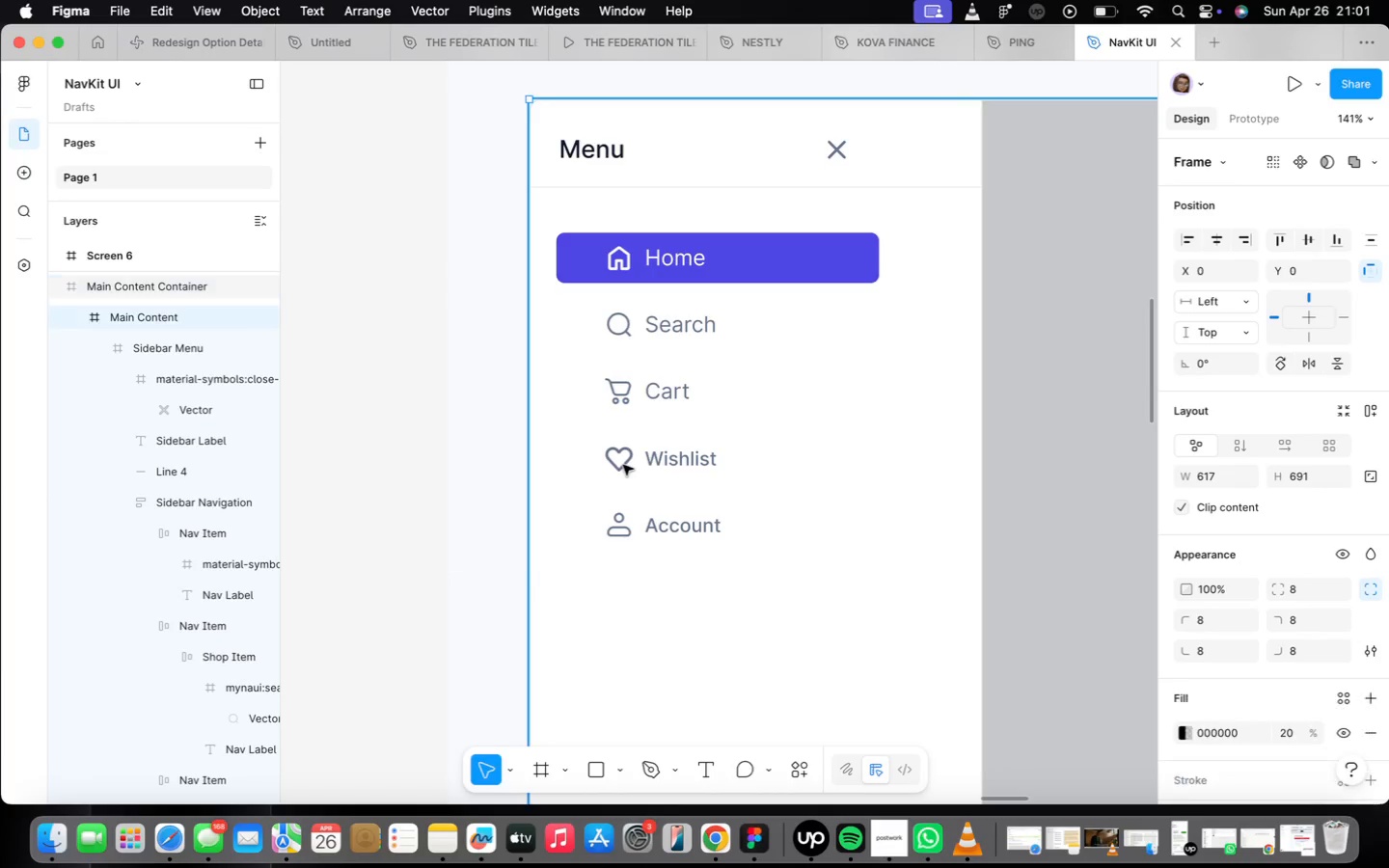 
triple_click([623, 465])
 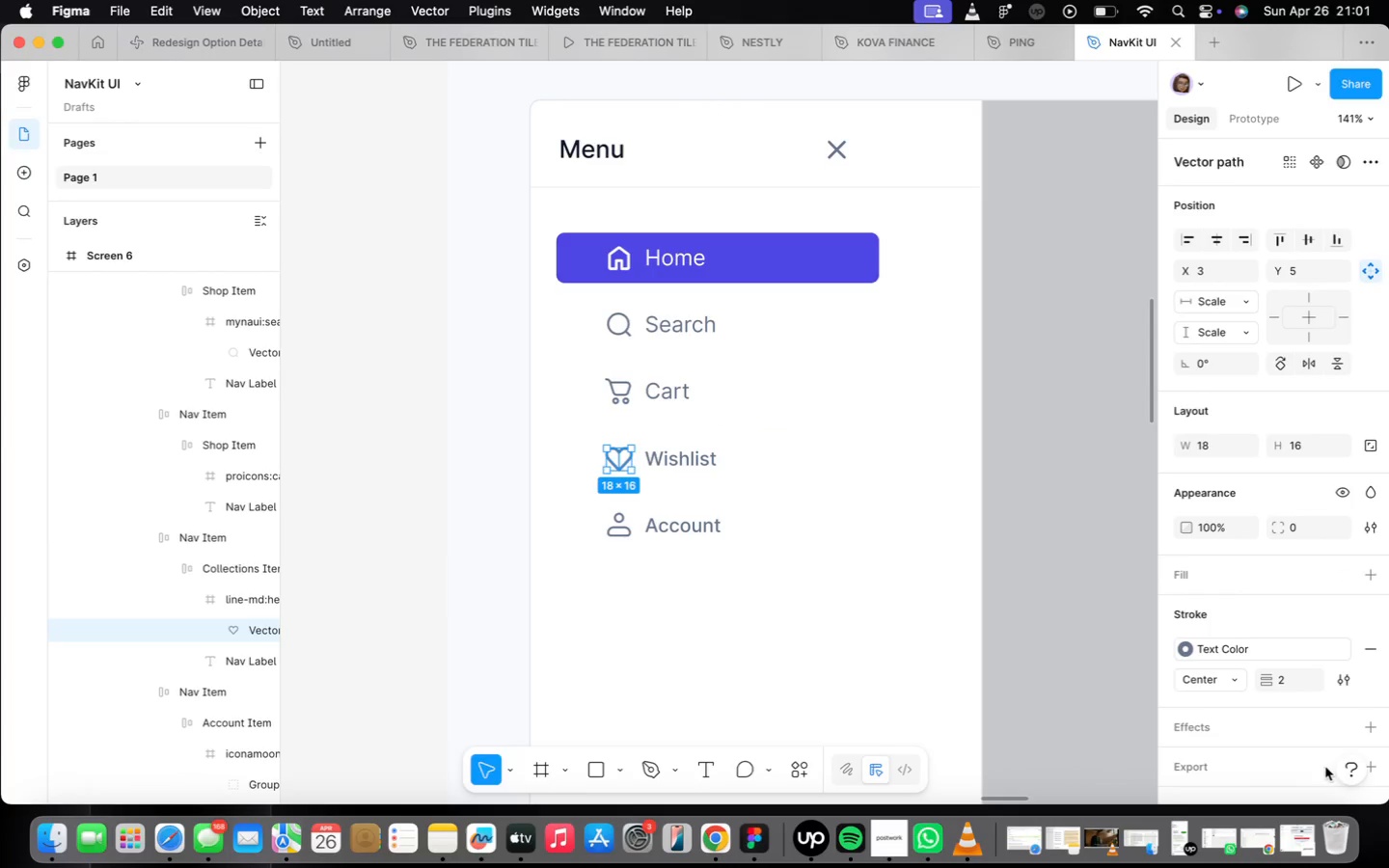 
left_click([1289, 678])
 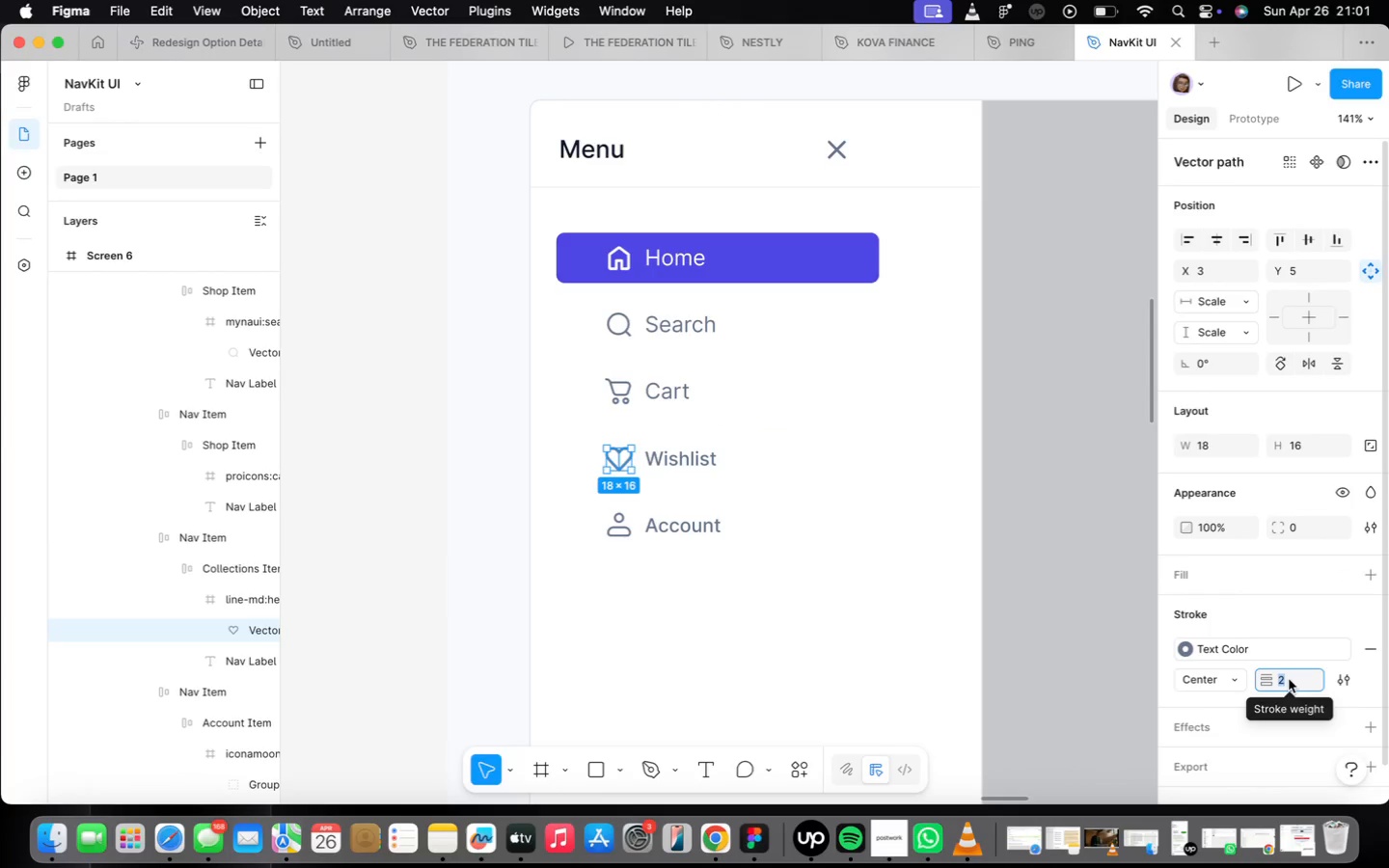 
key(1)
 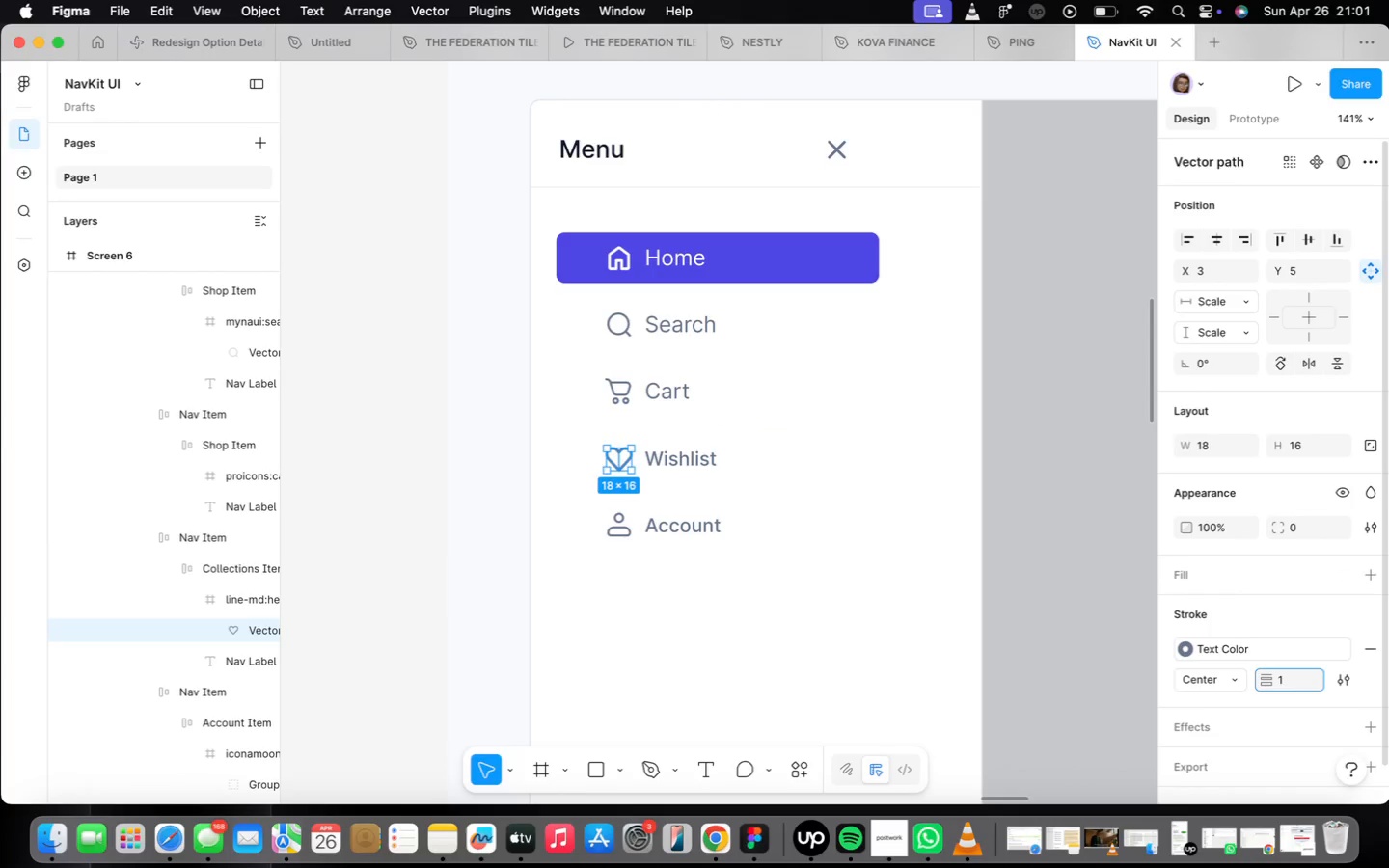 
key(Enter)
 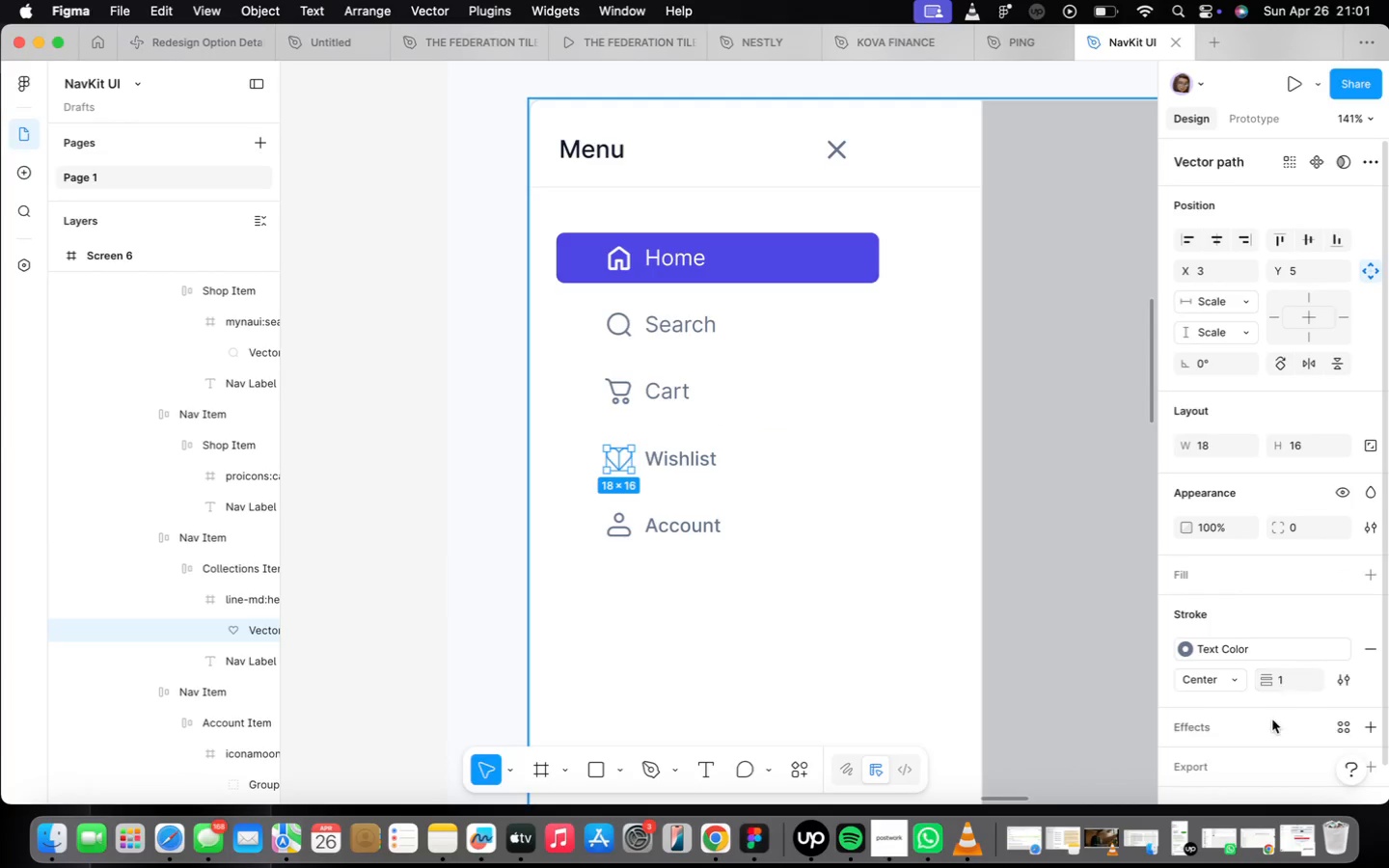 
left_click([1287, 683])
 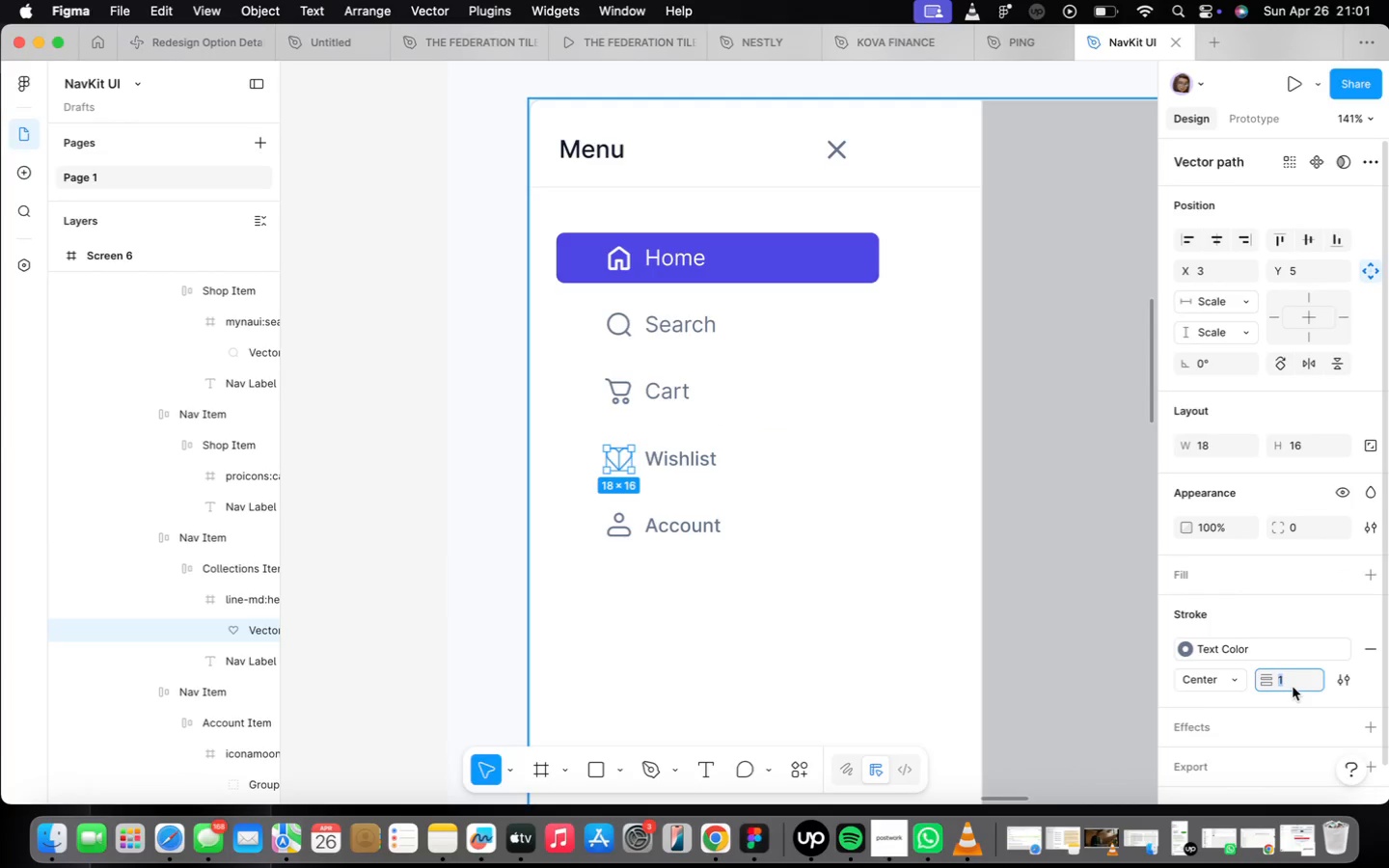 
key(1)
 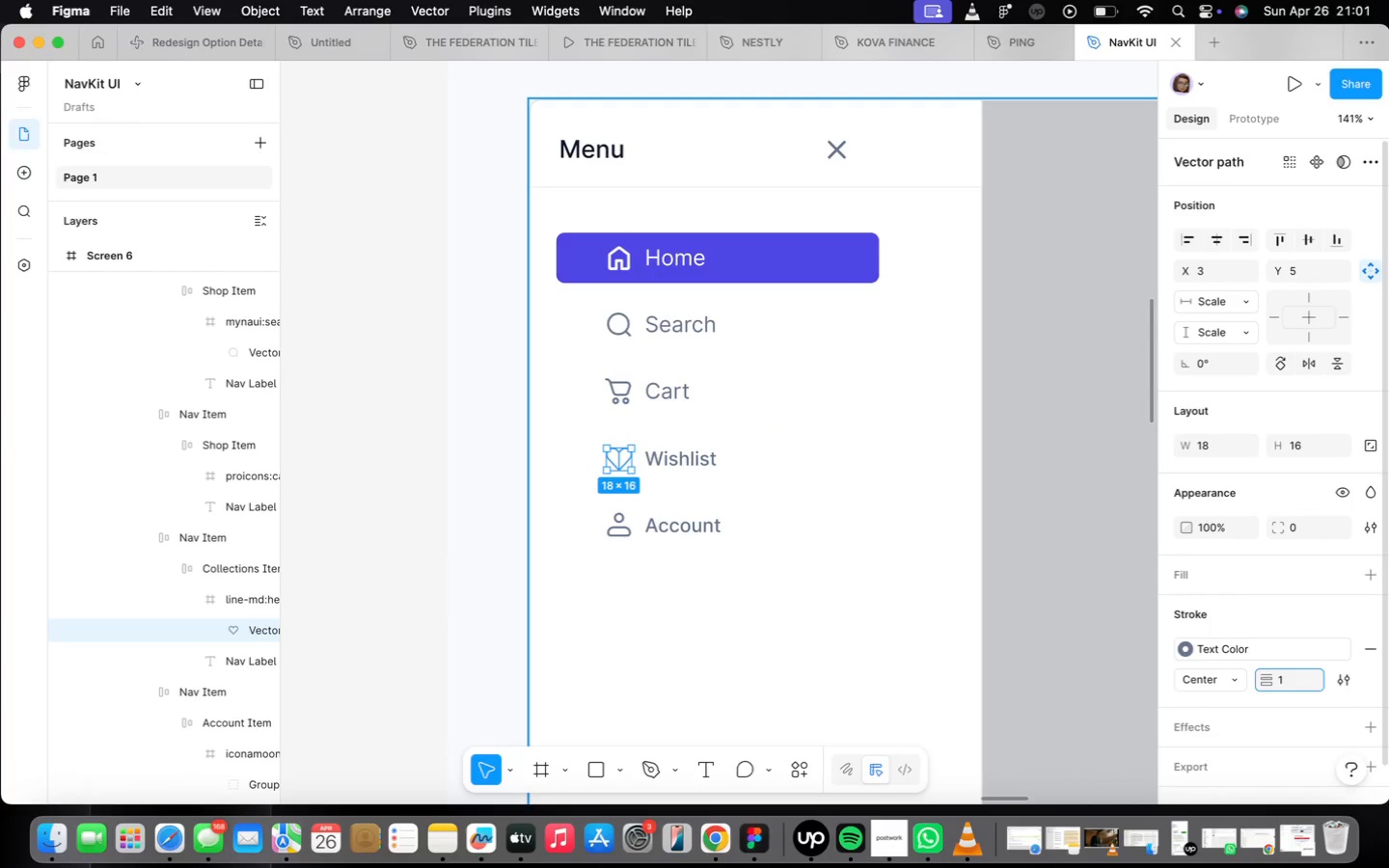 
key(Period)
 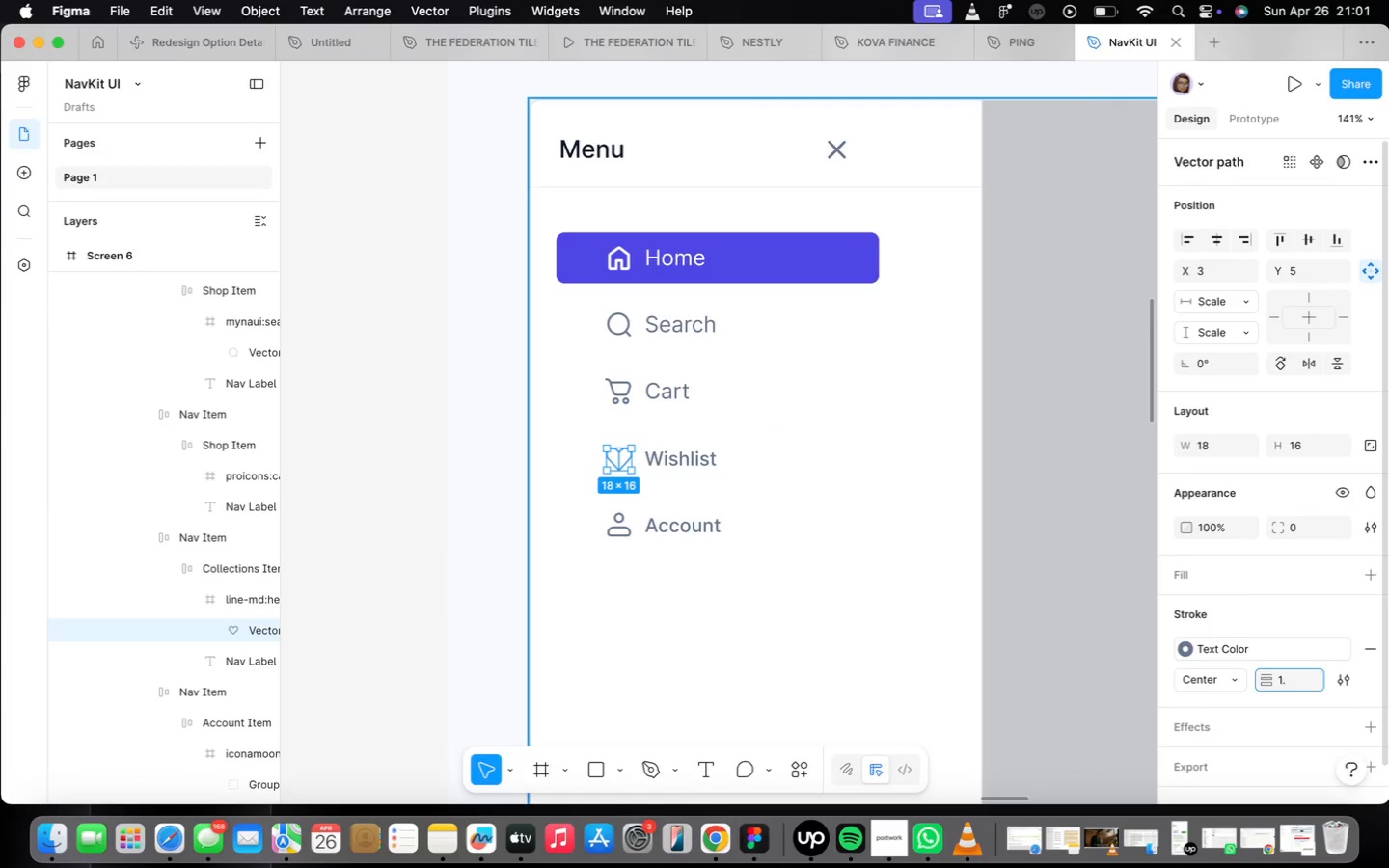 
key(5)
 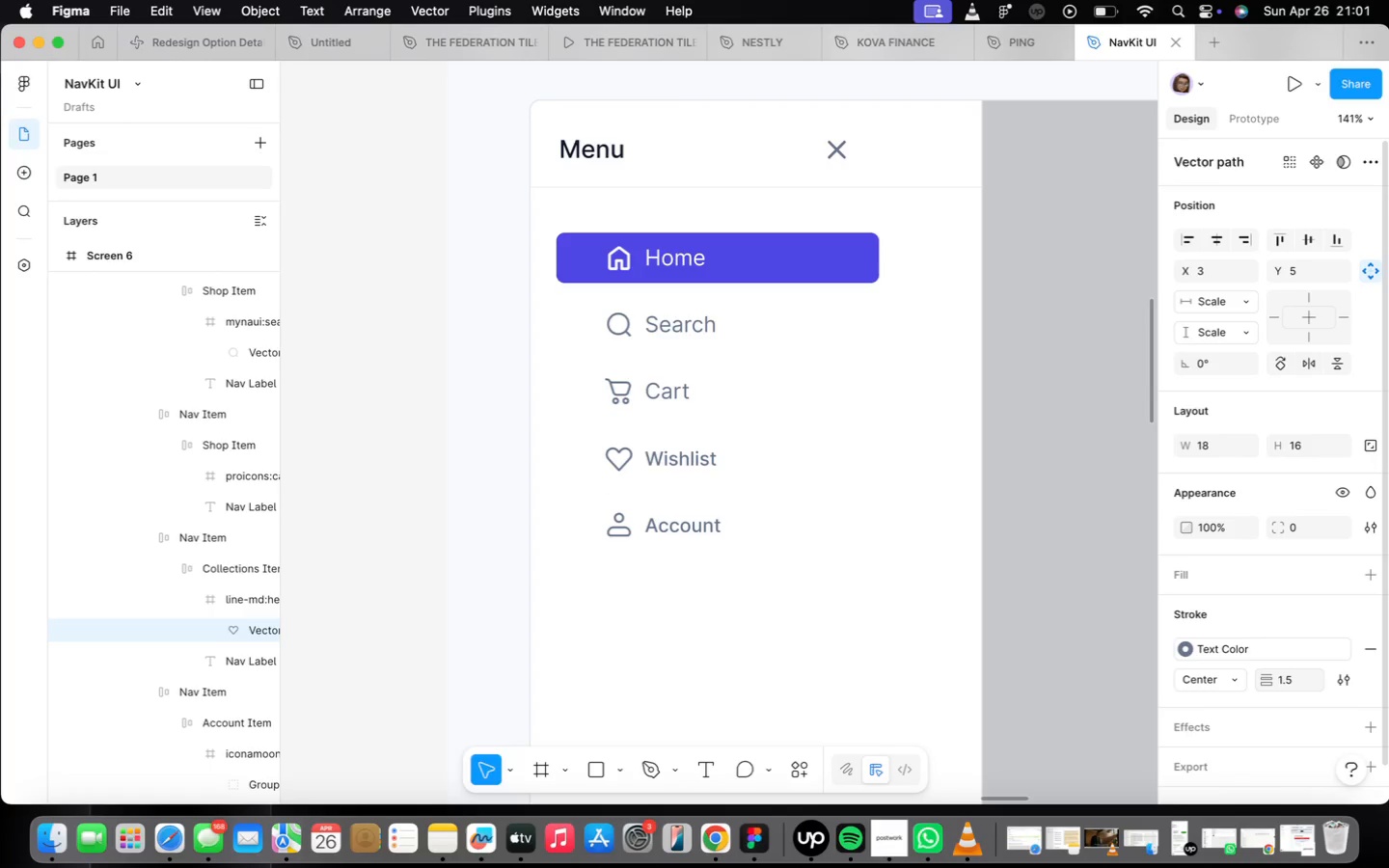 
key(Enter)
 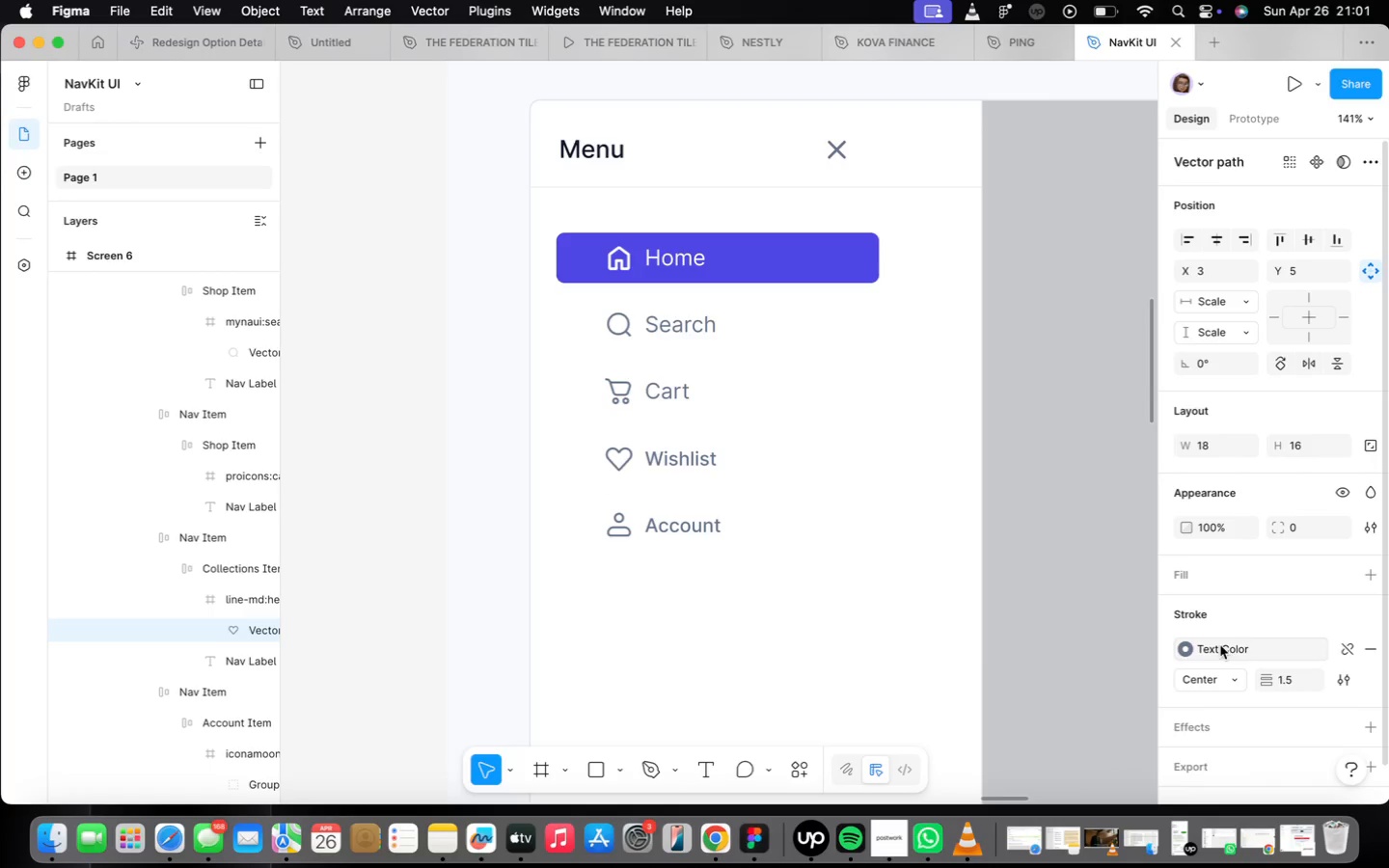 
left_click([1001, 666])
 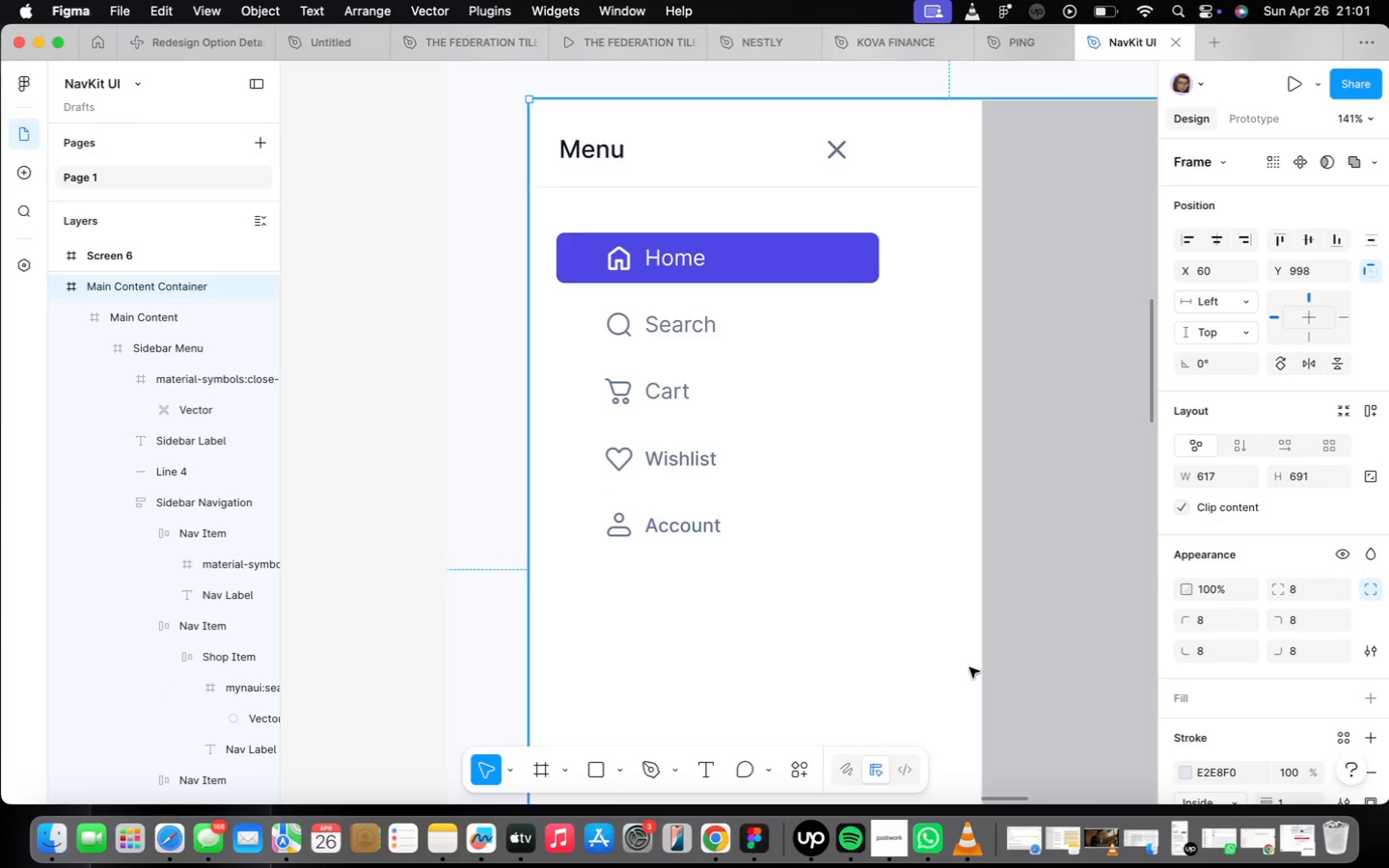 
scroll: coordinate [913, 641], scroll_direction: down, amount: 4.0
 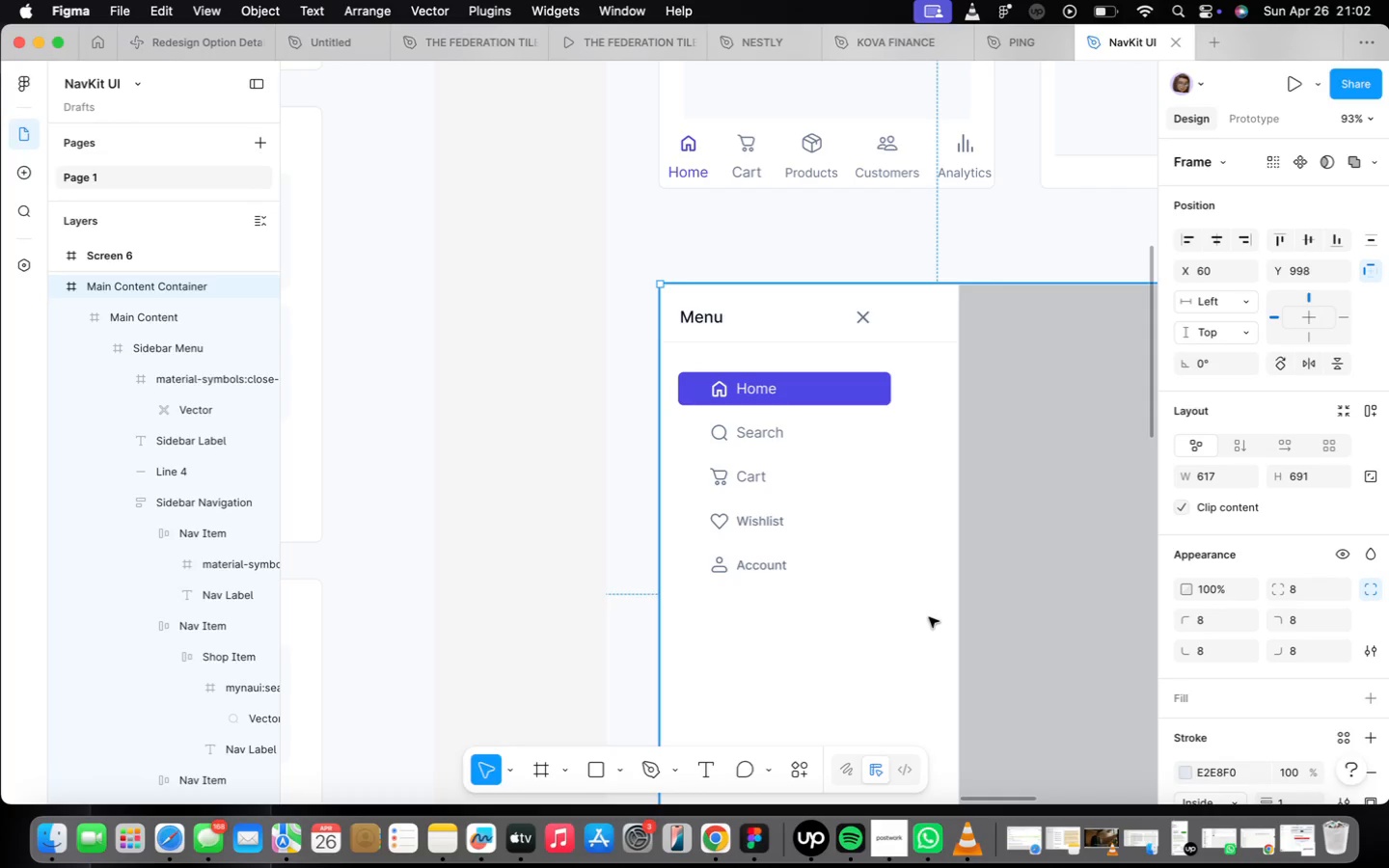 
wait(25.14)
 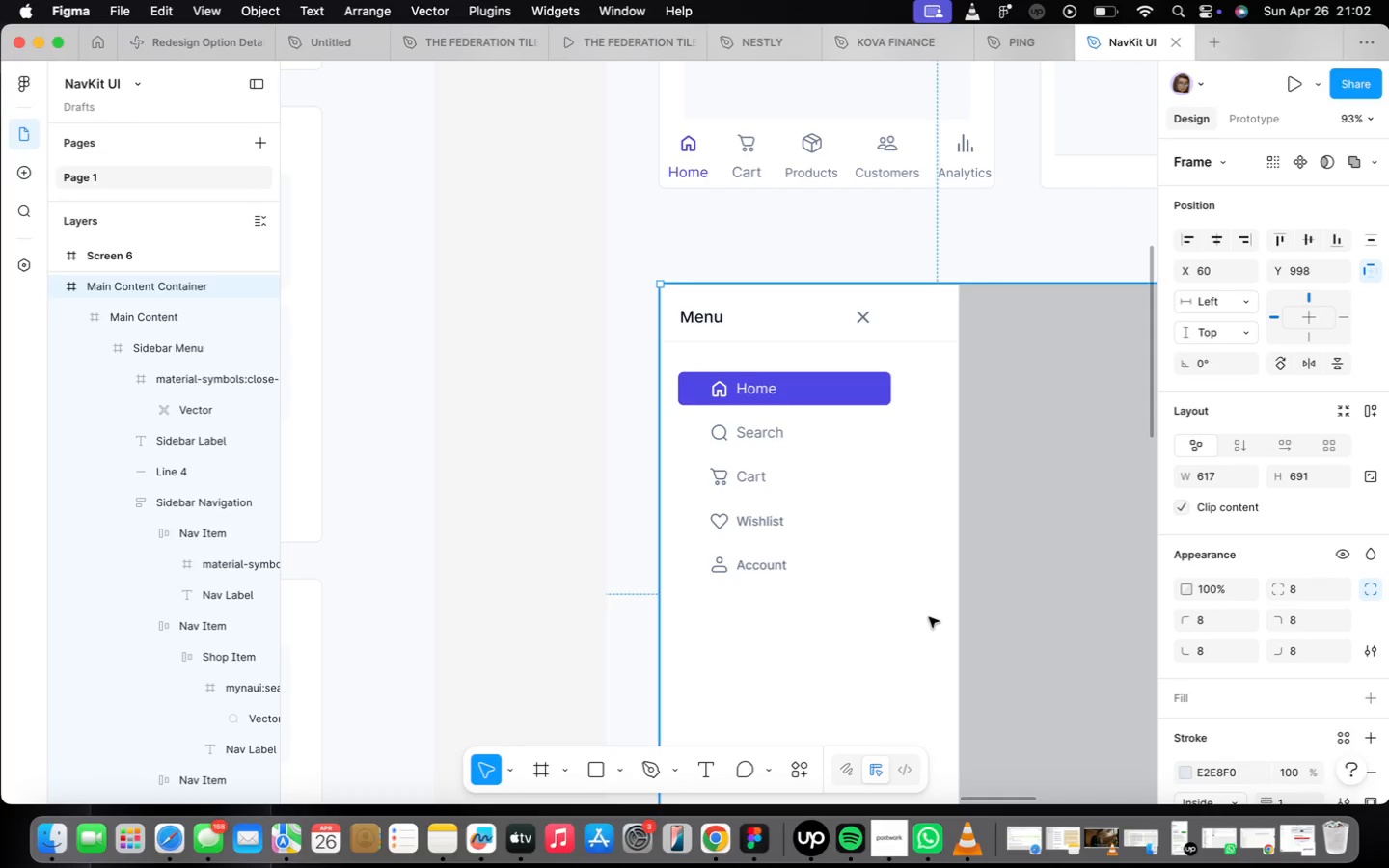 
scroll: coordinate [780, 516], scroll_direction: down, amount: 17.0
 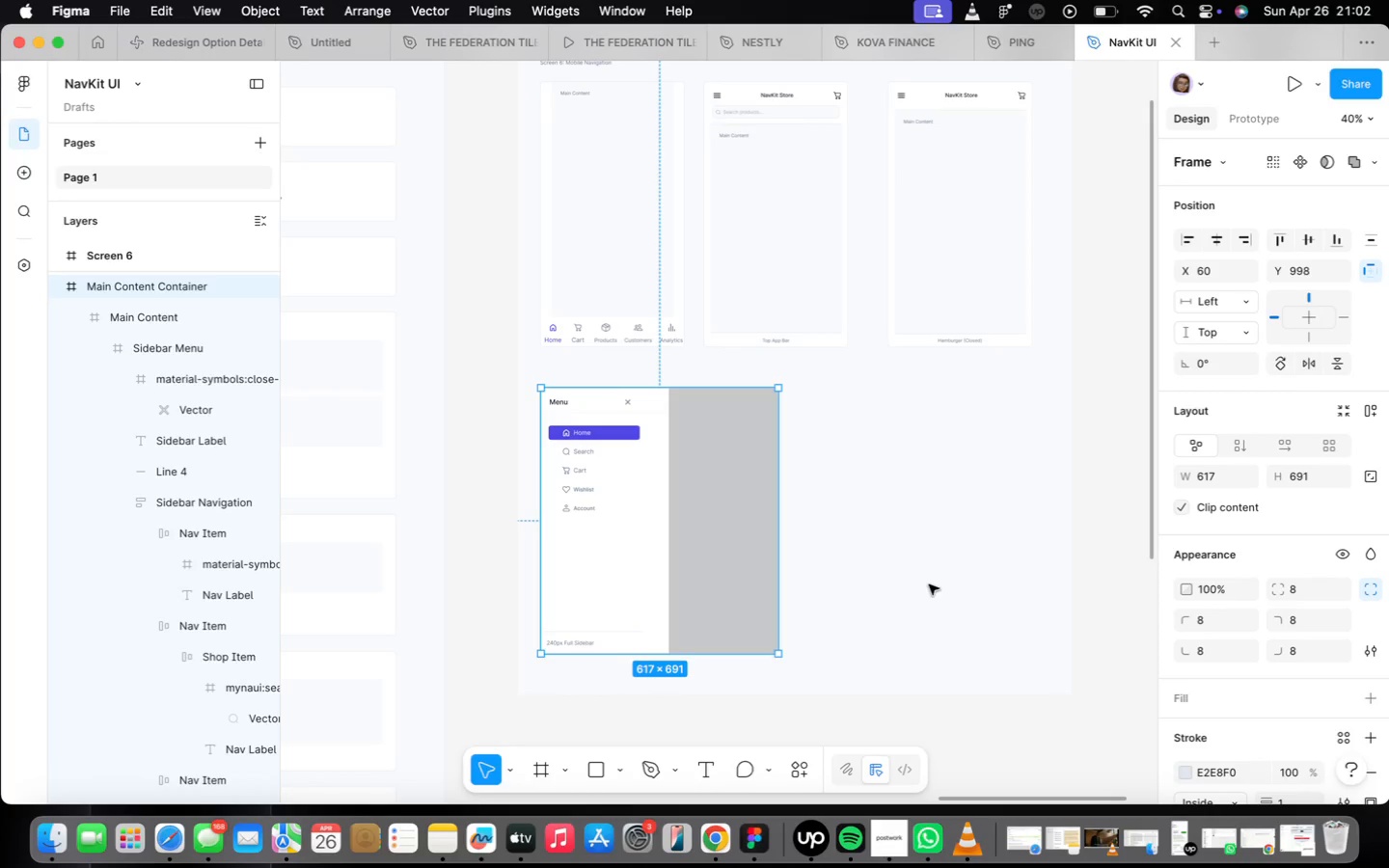 
wait(10.44)
 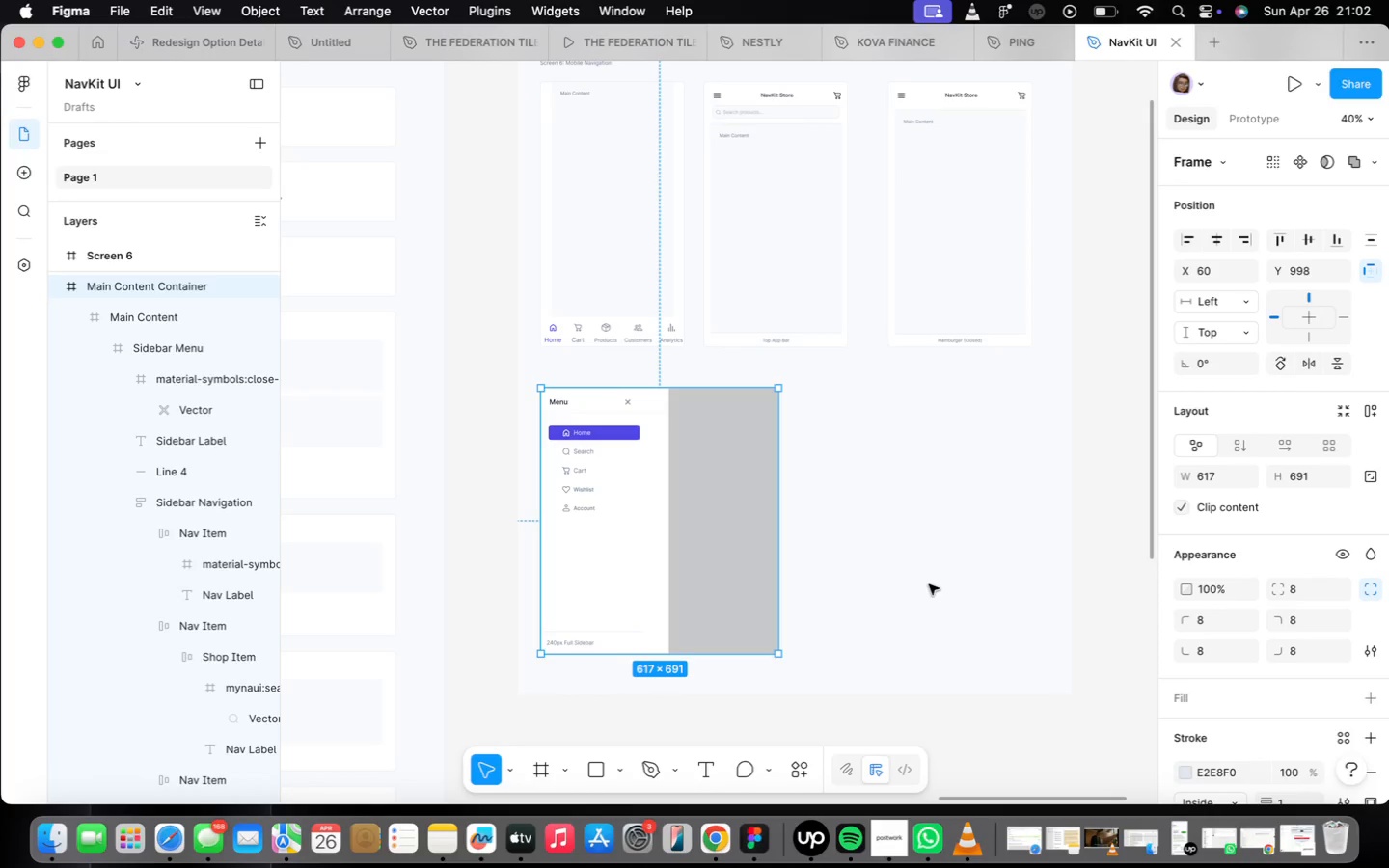 
left_click_drag(start_coordinate=[782, 562], to_coordinate=[726, 533])
 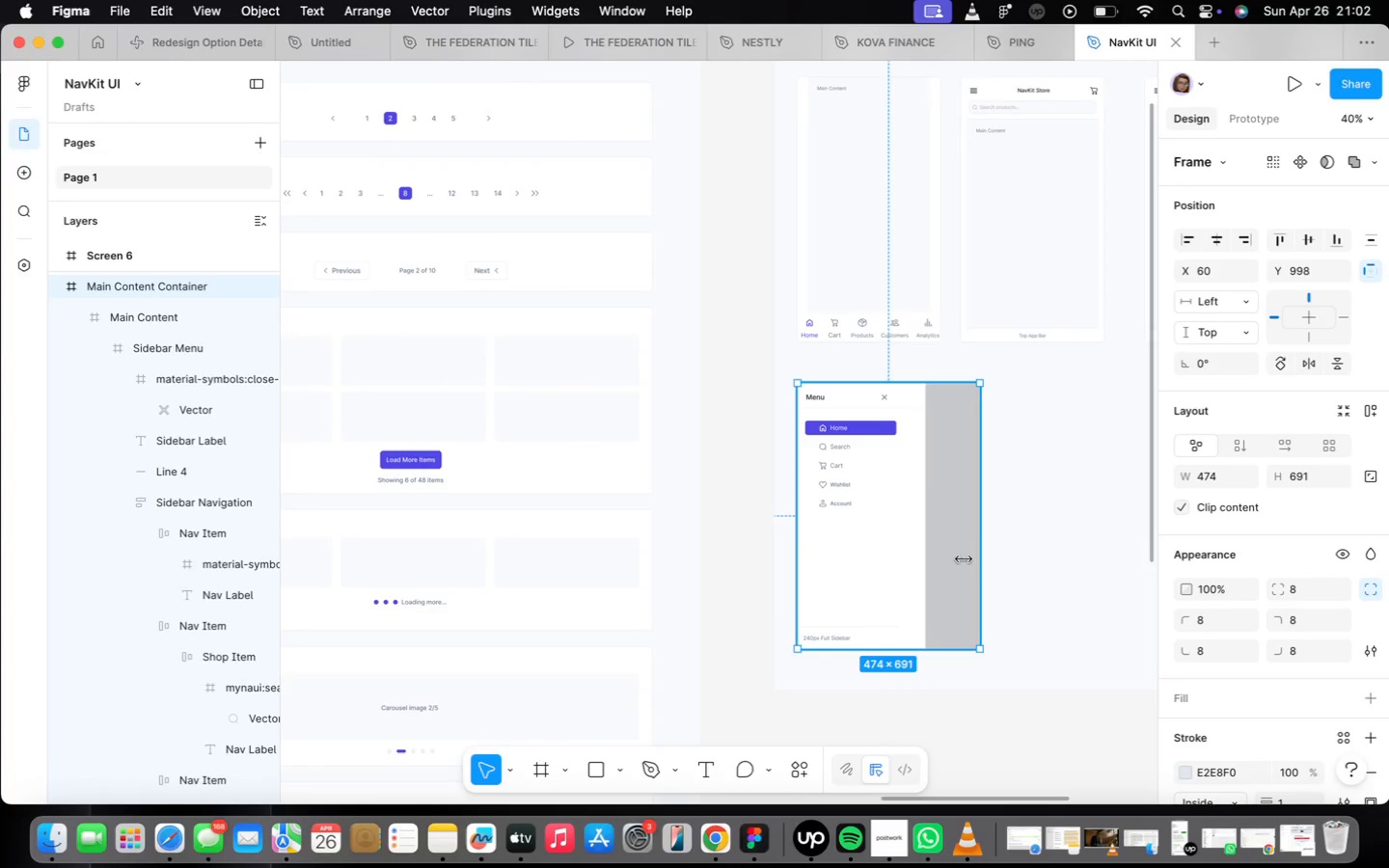 
double_click([891, 565])
 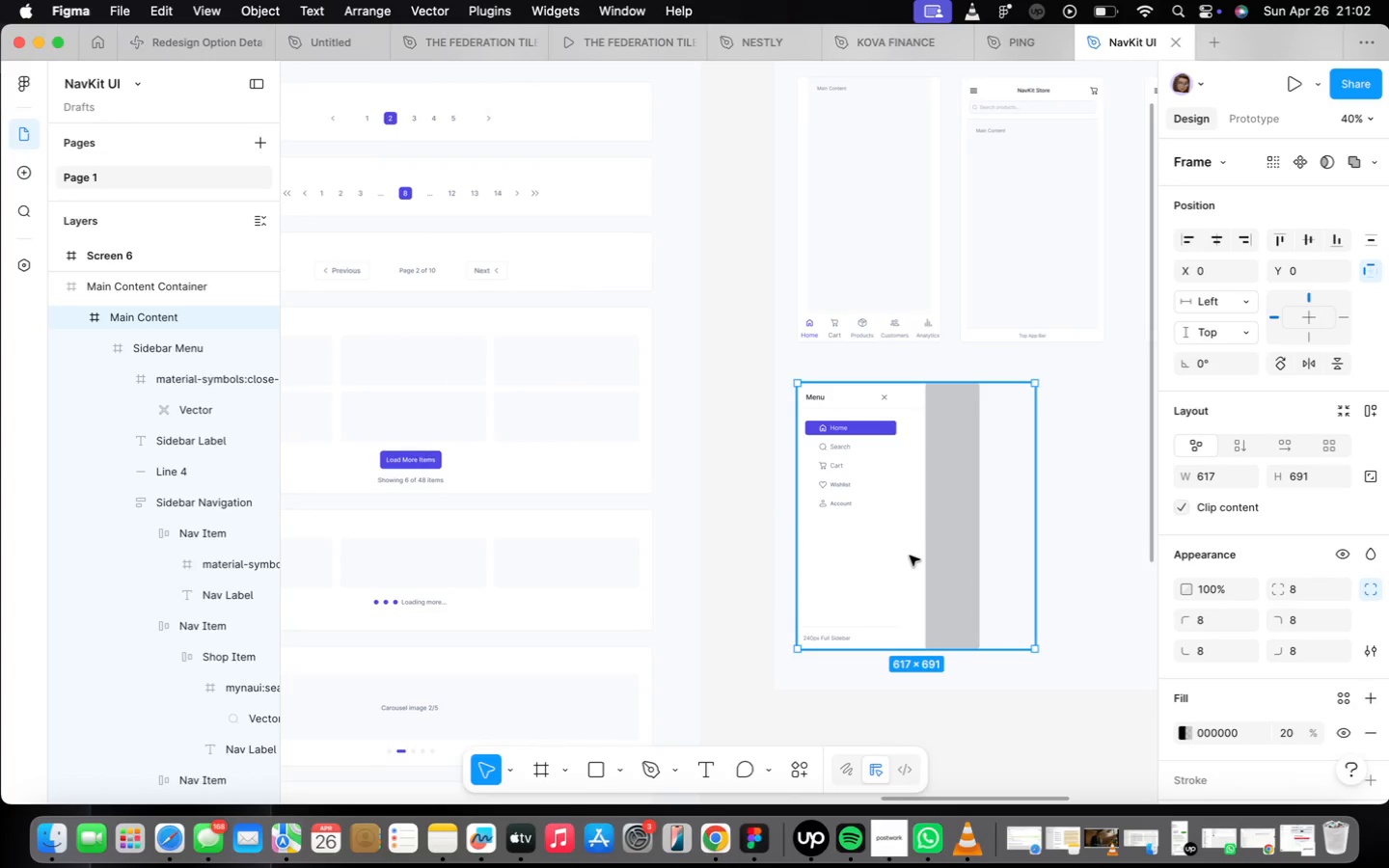 
double_click([910, 556])
 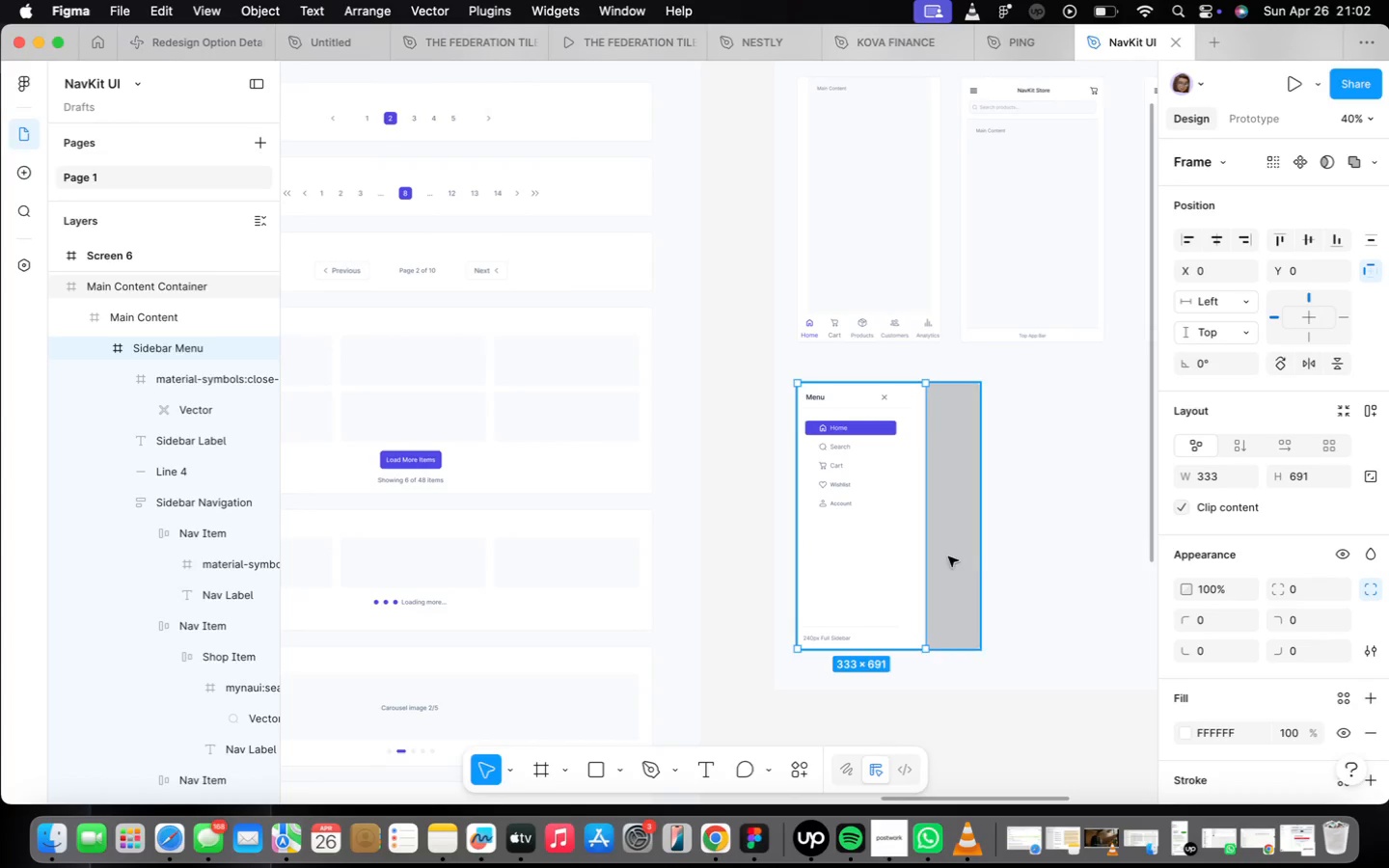 
left_click([1066, 579])
 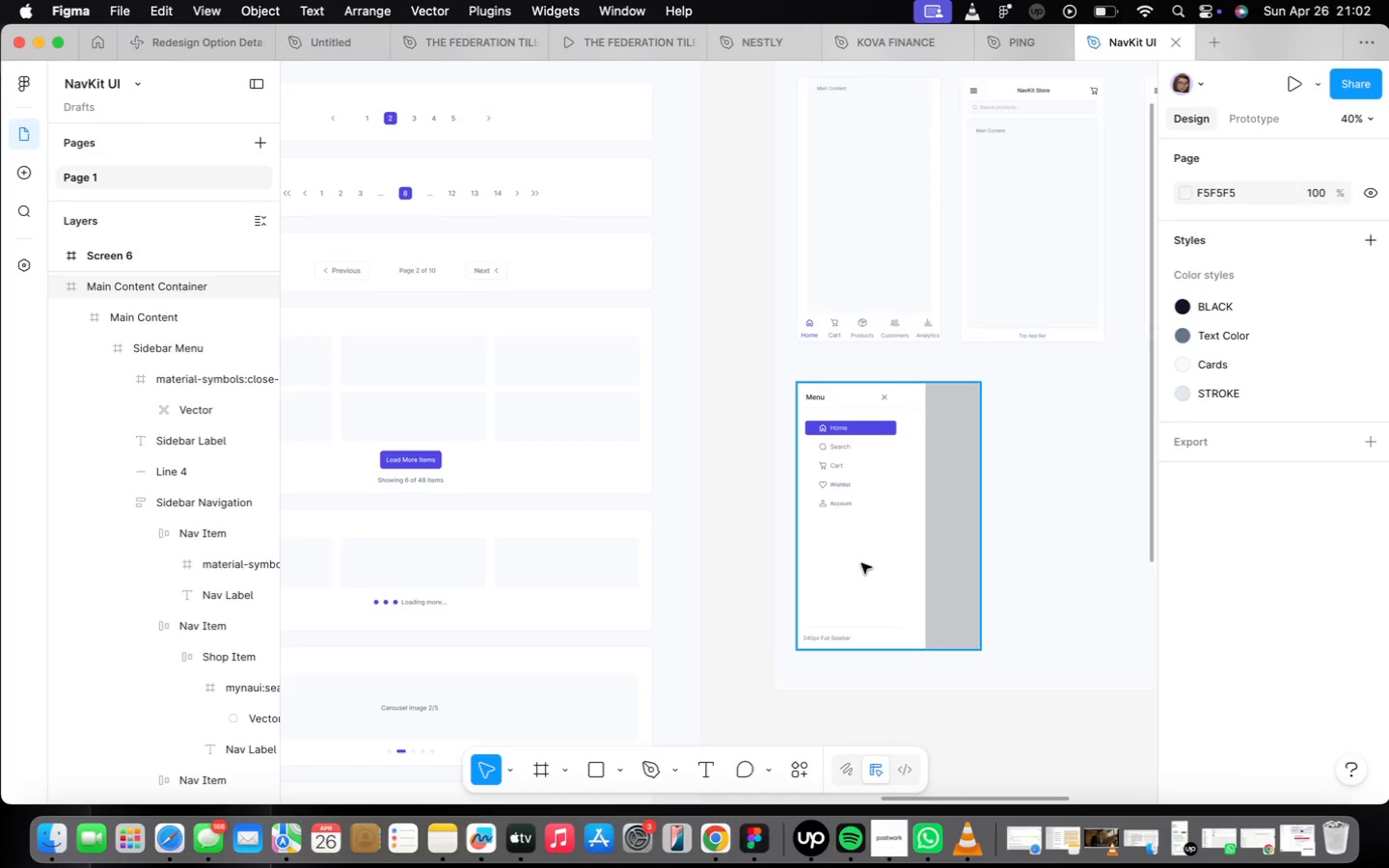 
double_click([861, 563])
 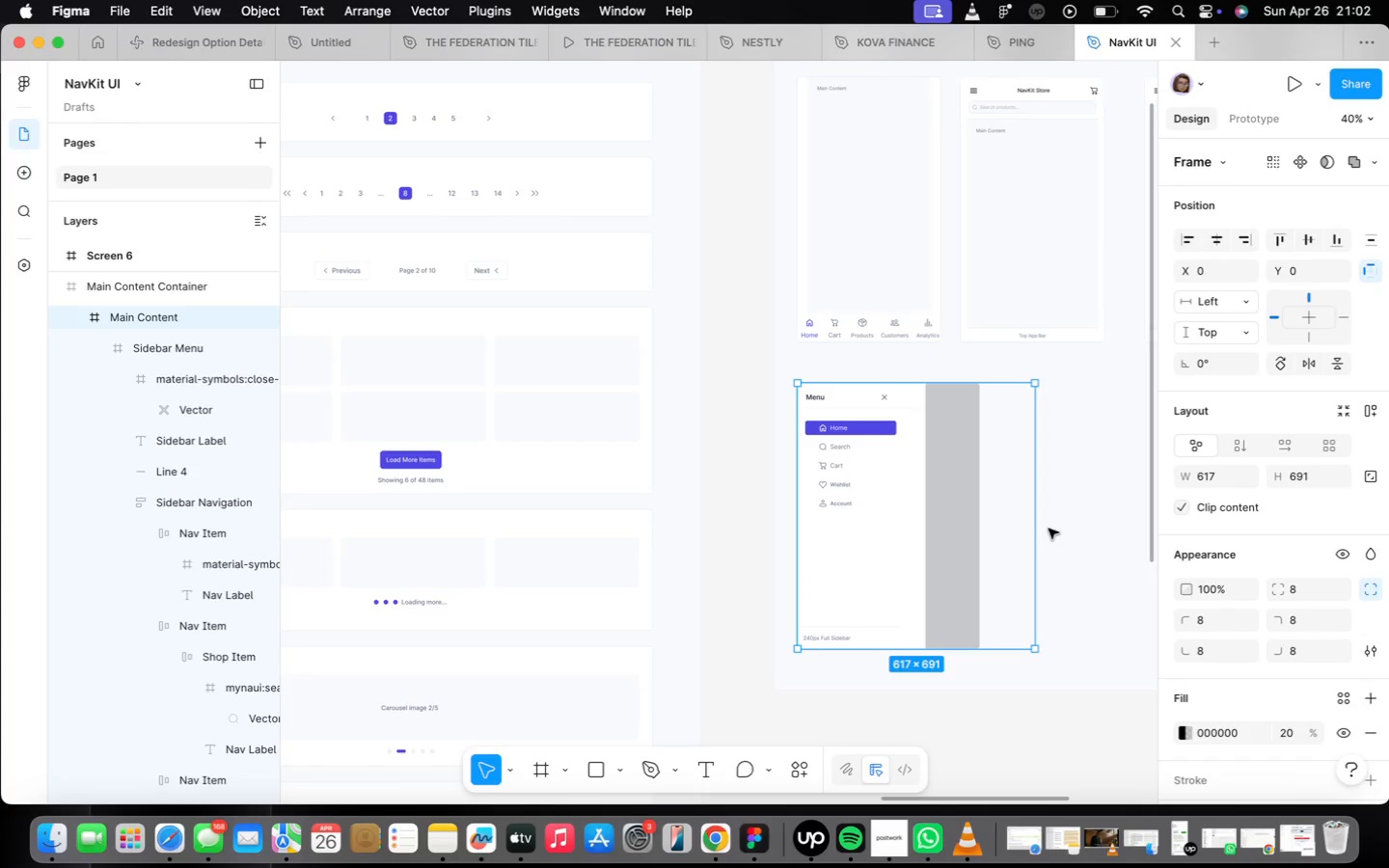 
left_click_drag(start_coordinate=[1038, 530], to_coordinate=[974, 532])
 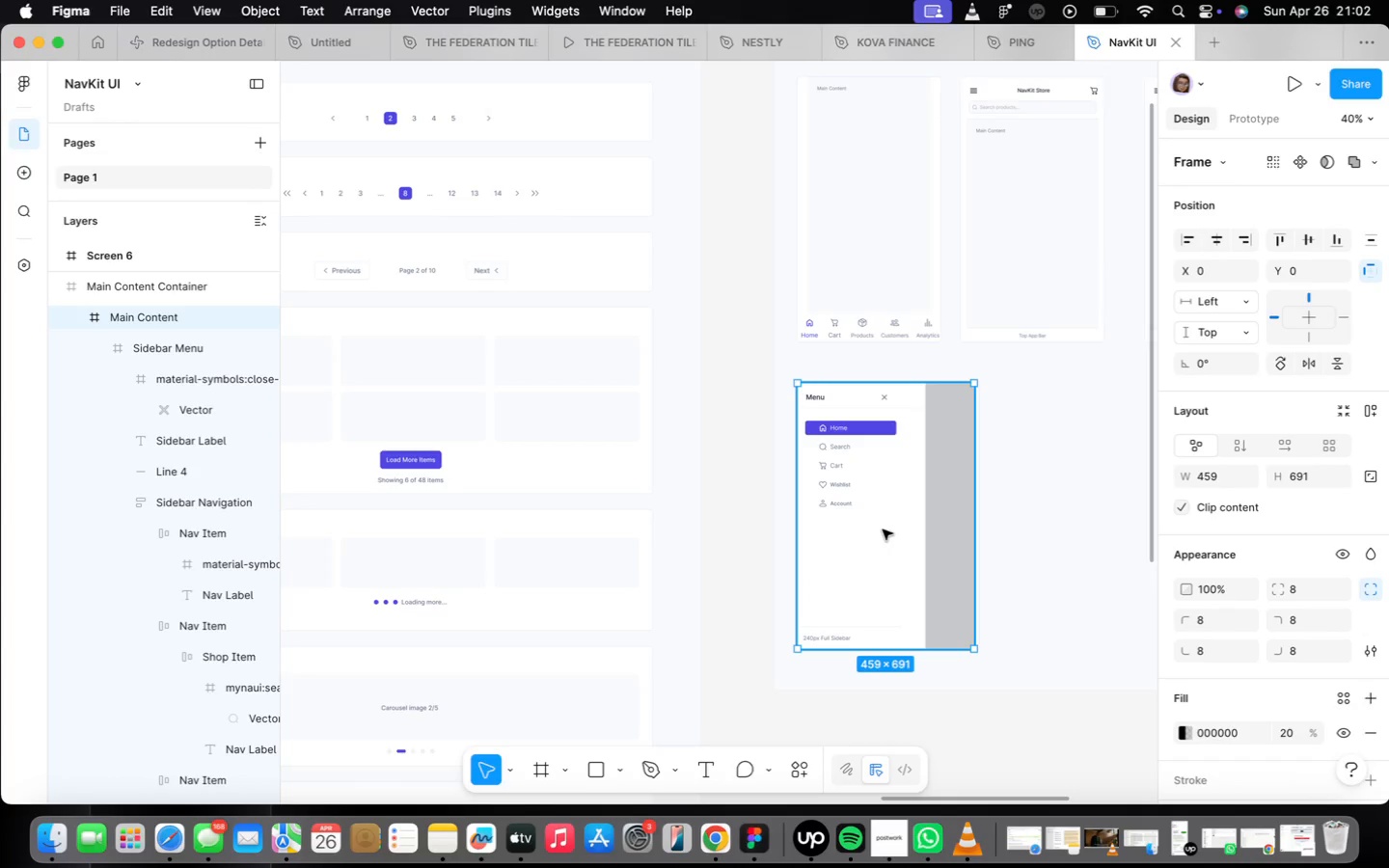 
double_click([888, 531])
 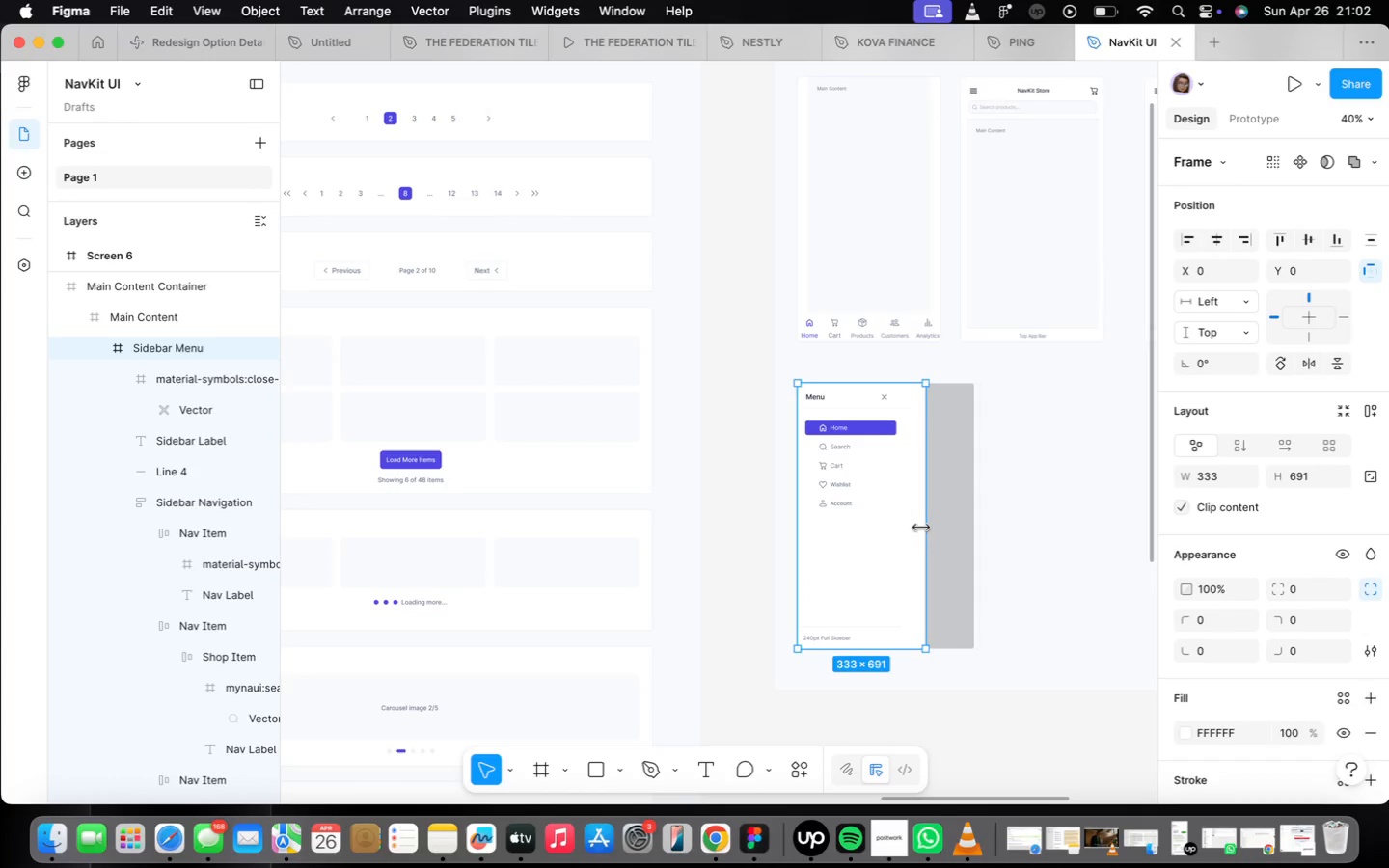 
left_click_drag(start_coordinate=[924, 528], to_coordinate=[901, 526])
 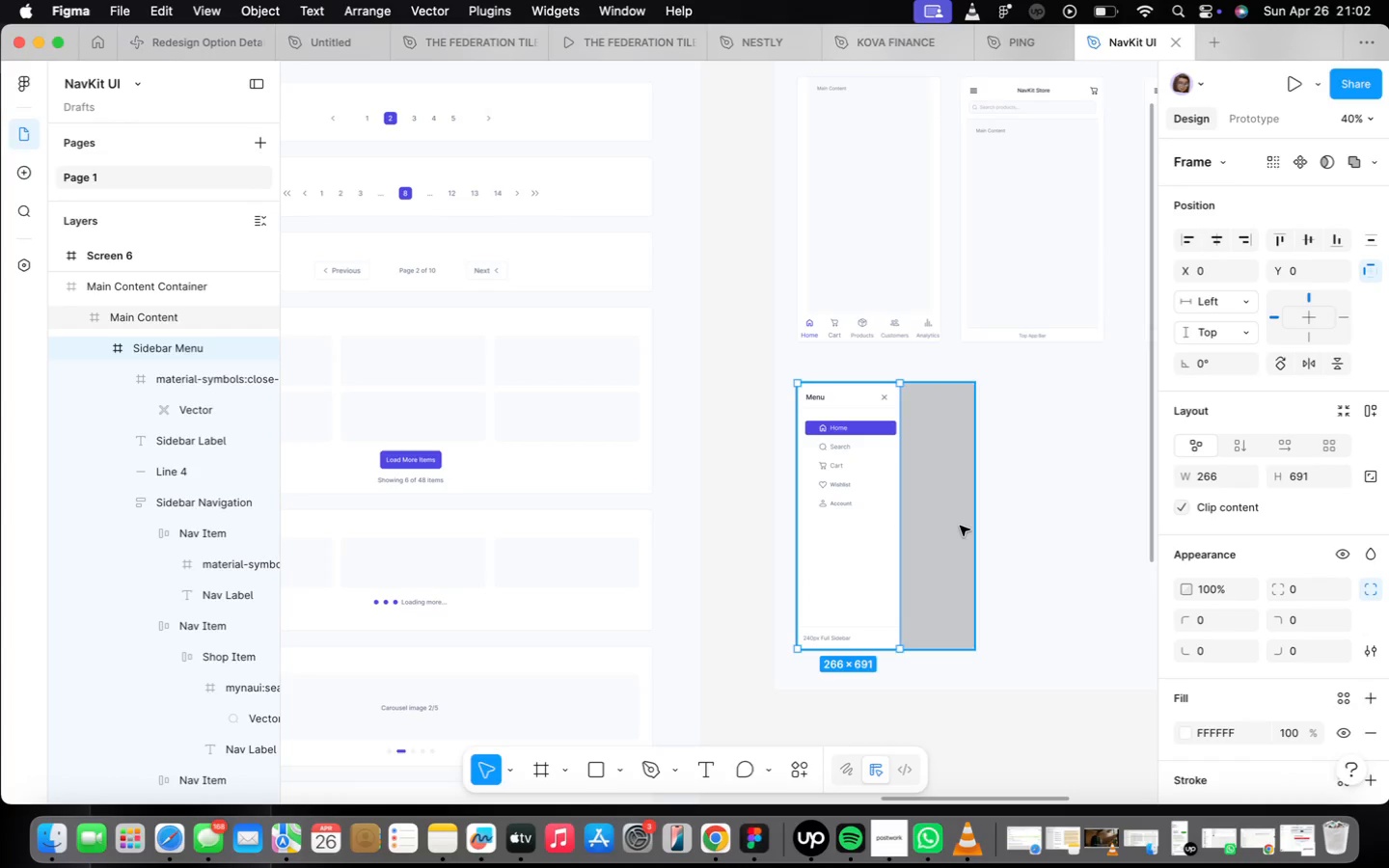 
left_click([960, 526])
 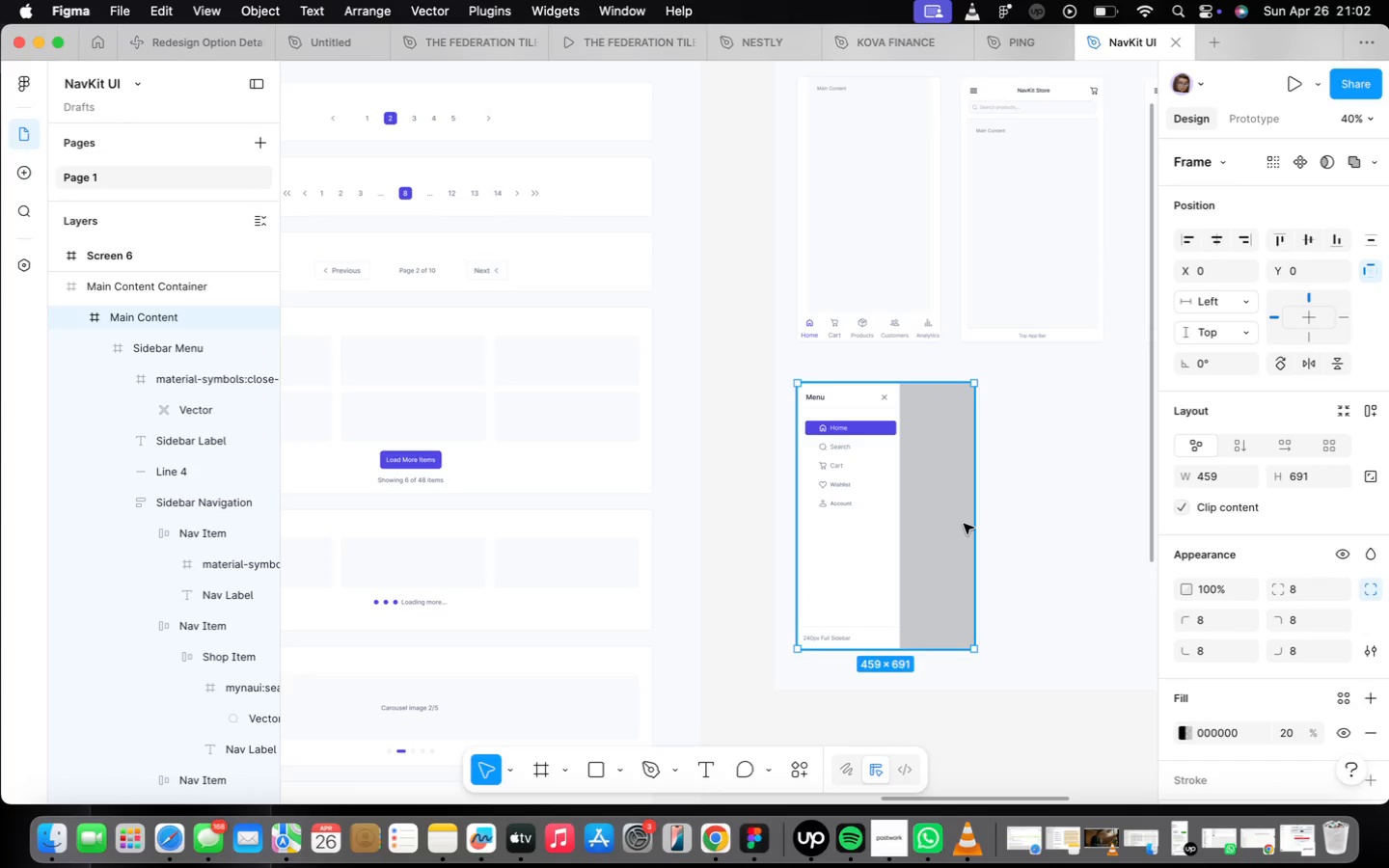 
scroll: coordinate [965, 523], scroll_direction: up, amount: 13.0
 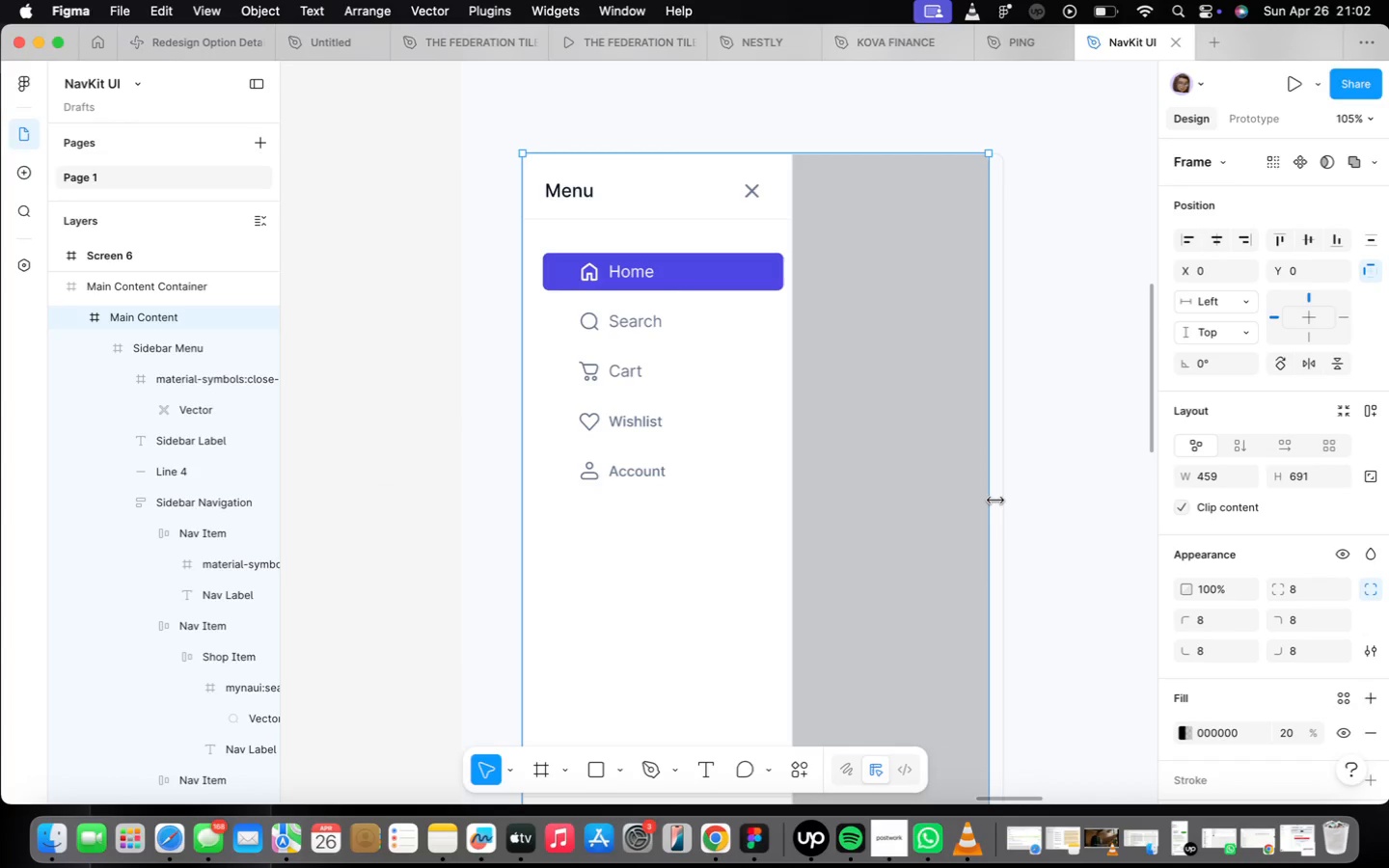 
left_click_drag(start_coordinate=[994, 501], to_coordinate=[940, 506])
 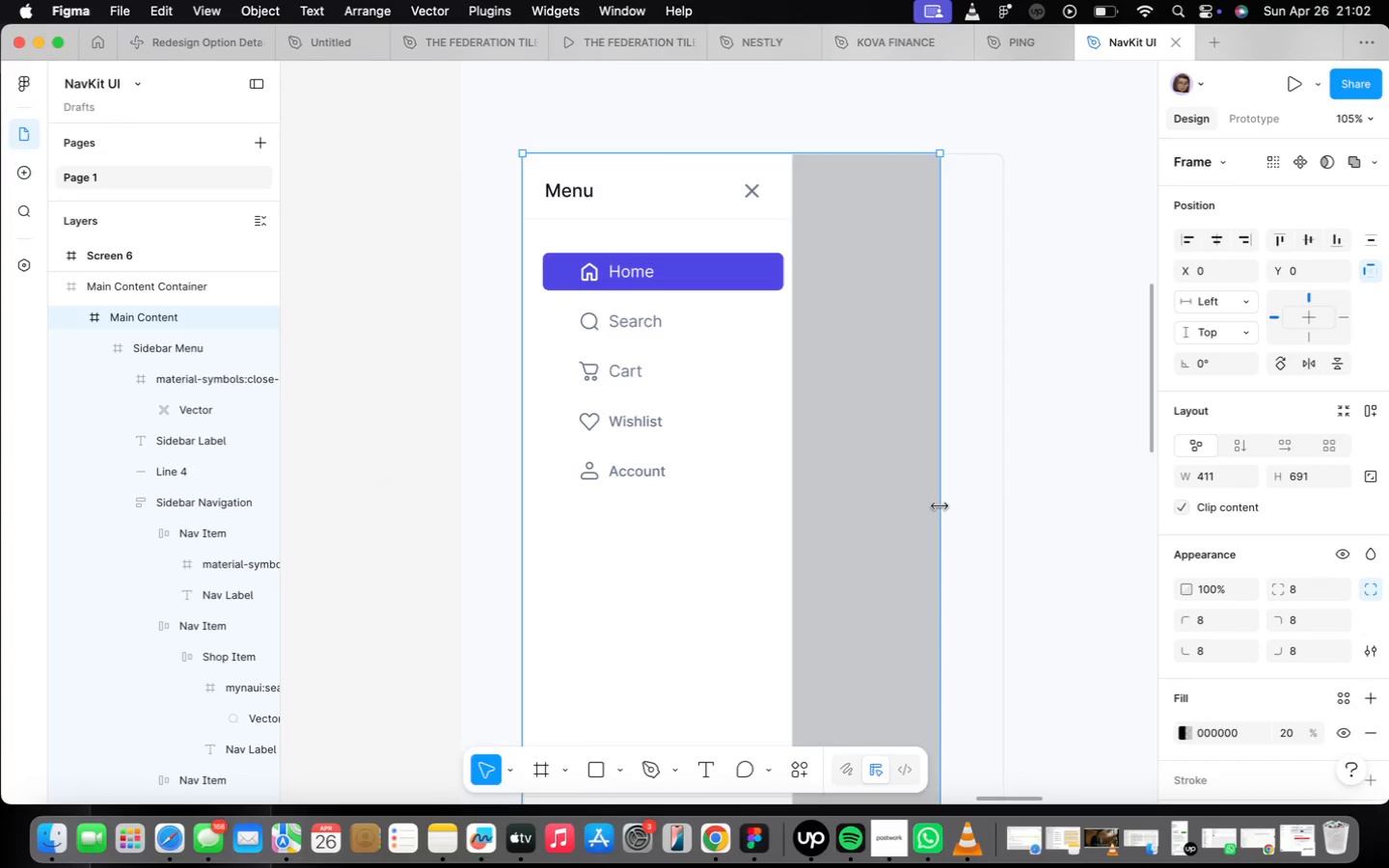 
scroll: coordinate [940, 506], scroll_direction: down, amount: 4.0
 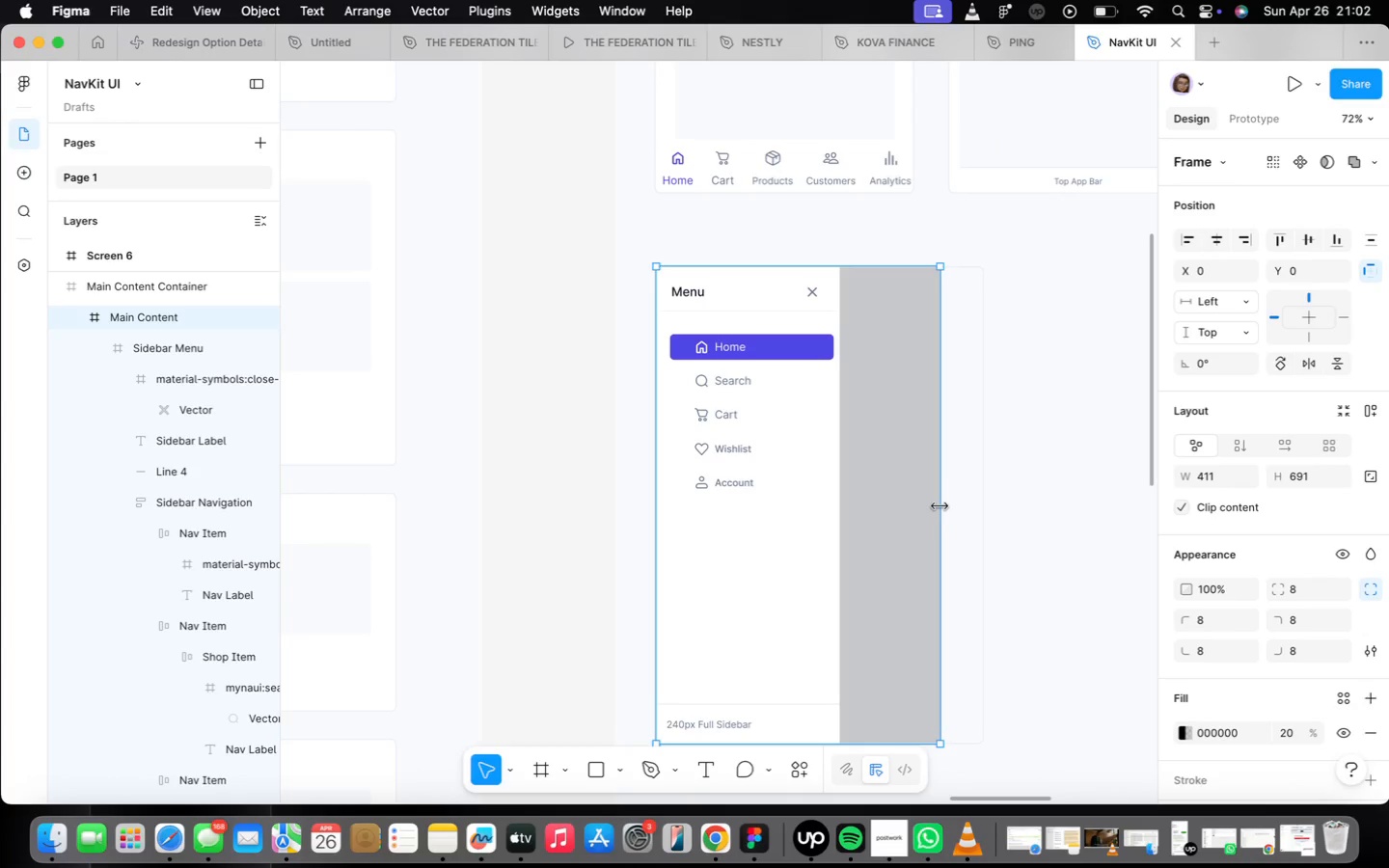 
left_click_drag(start_coordinate=[940, 506], to_coordinate=[919, 509])
 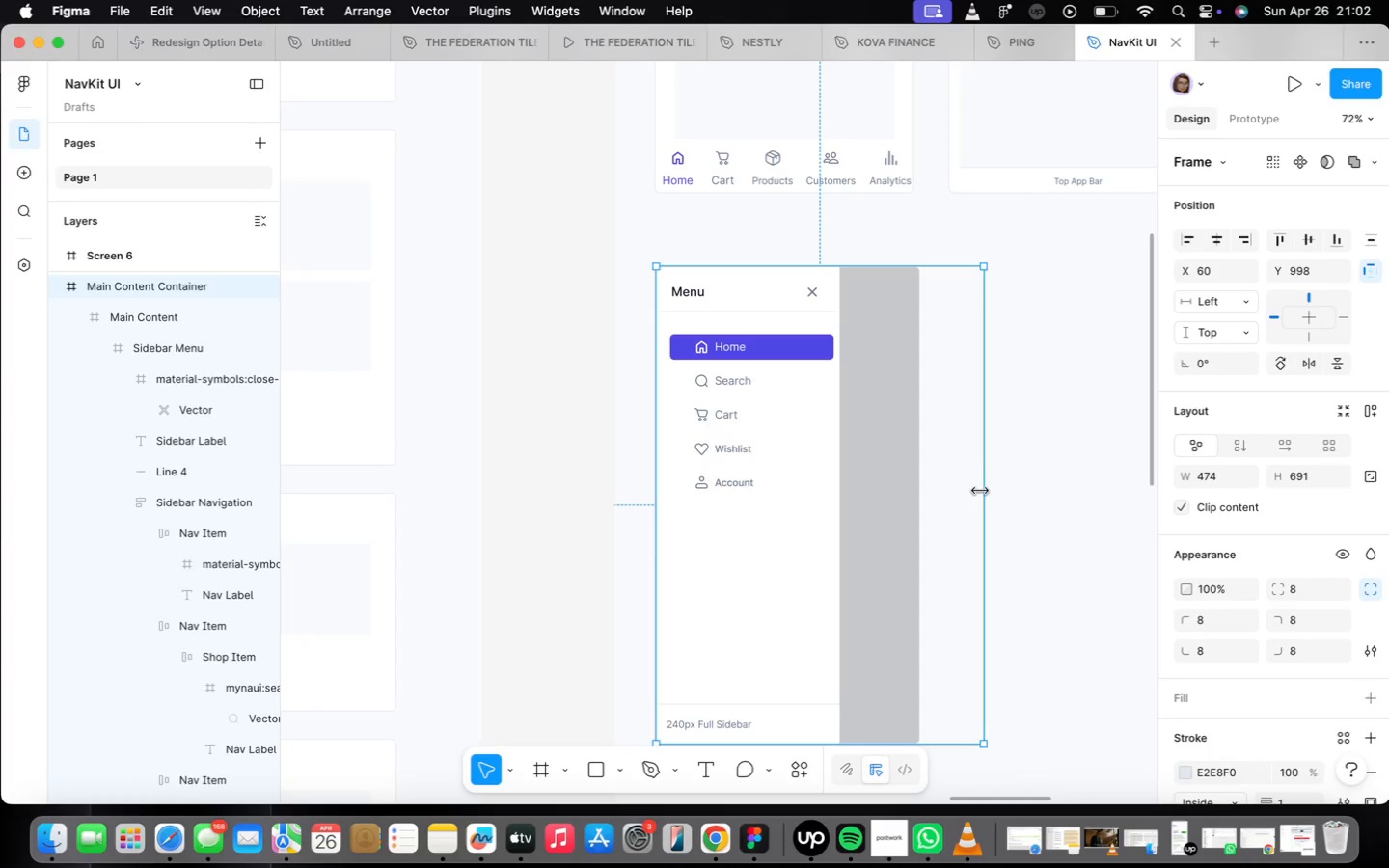 
left_click_drag(start_coordinate=[987, 493], to_coordinate=[918, 502])
 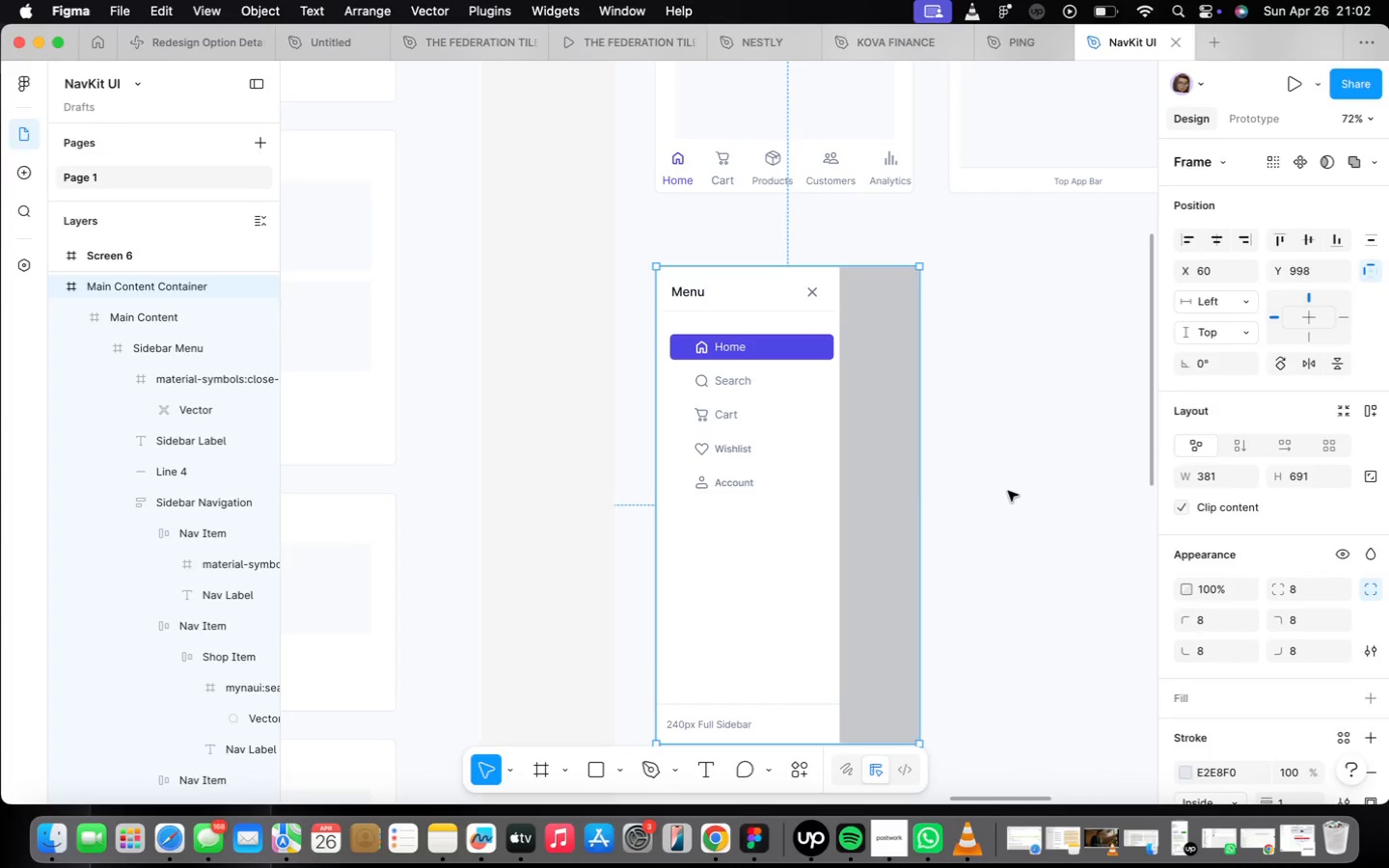 
left_click([1008, 491])
 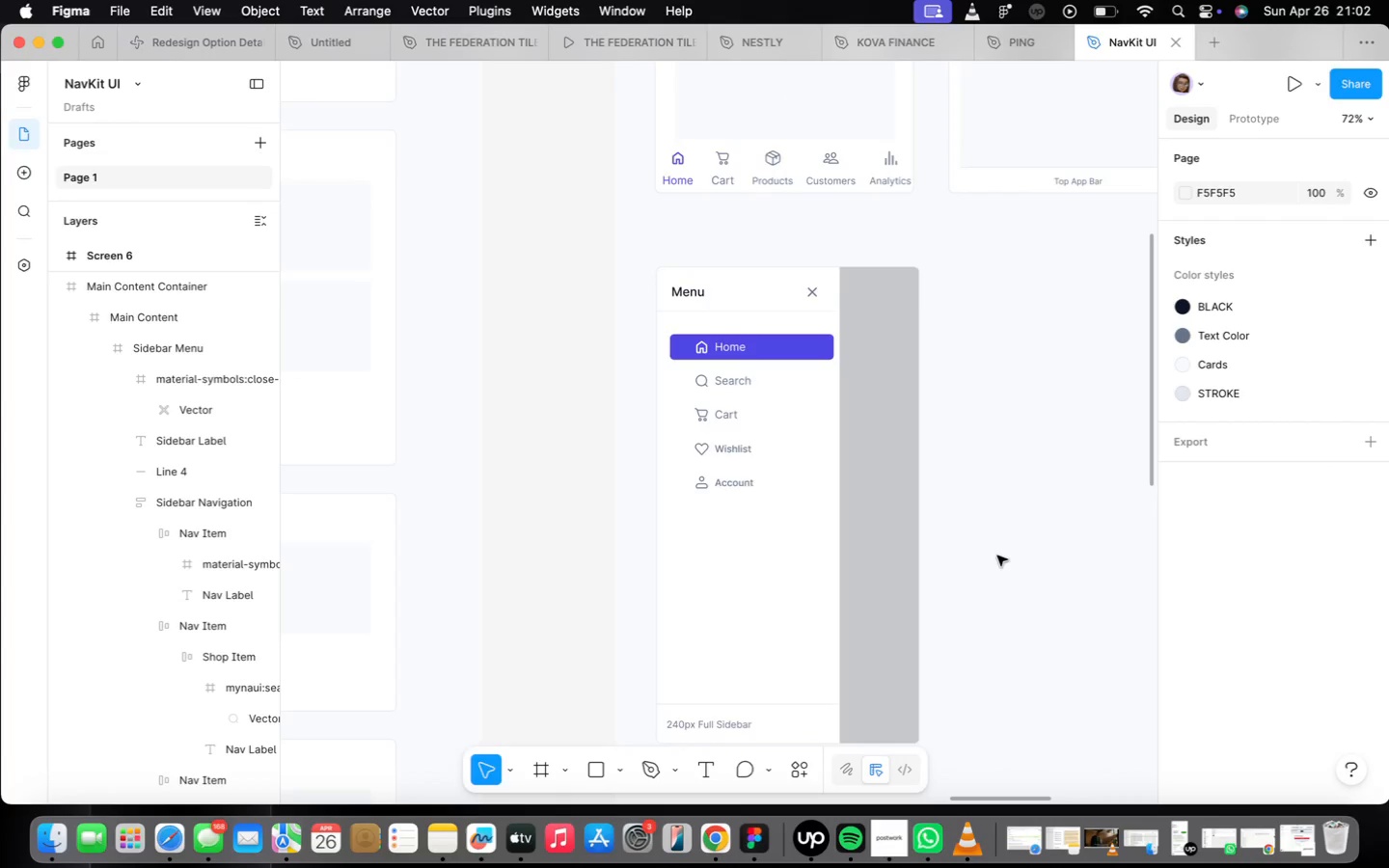 
scroll: coordinate [1033, 533], scroll_direction: down, amount: 21.0
 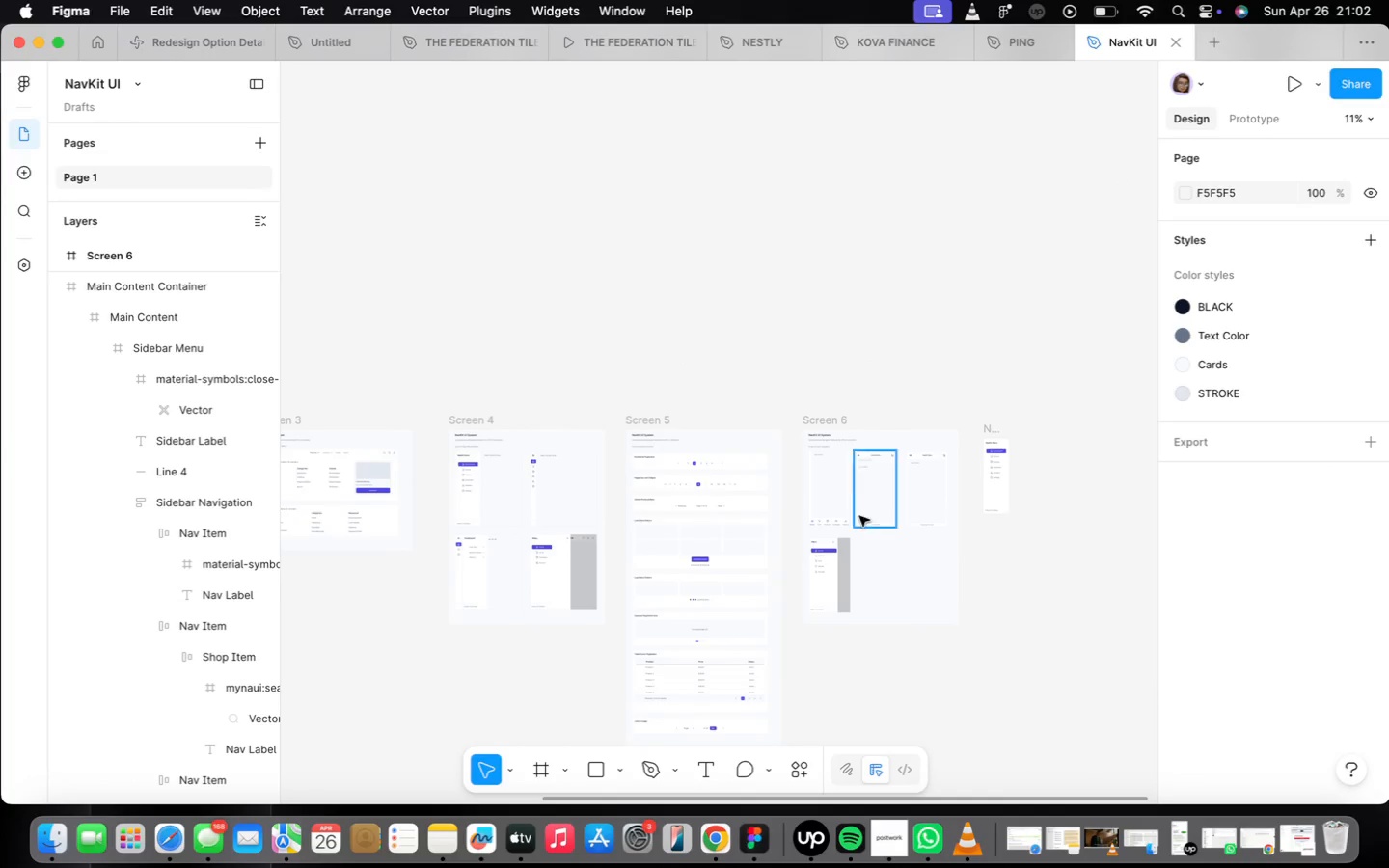 
scroll: coordinate [901, 556], scroll_direction: up, amount: 18.0
 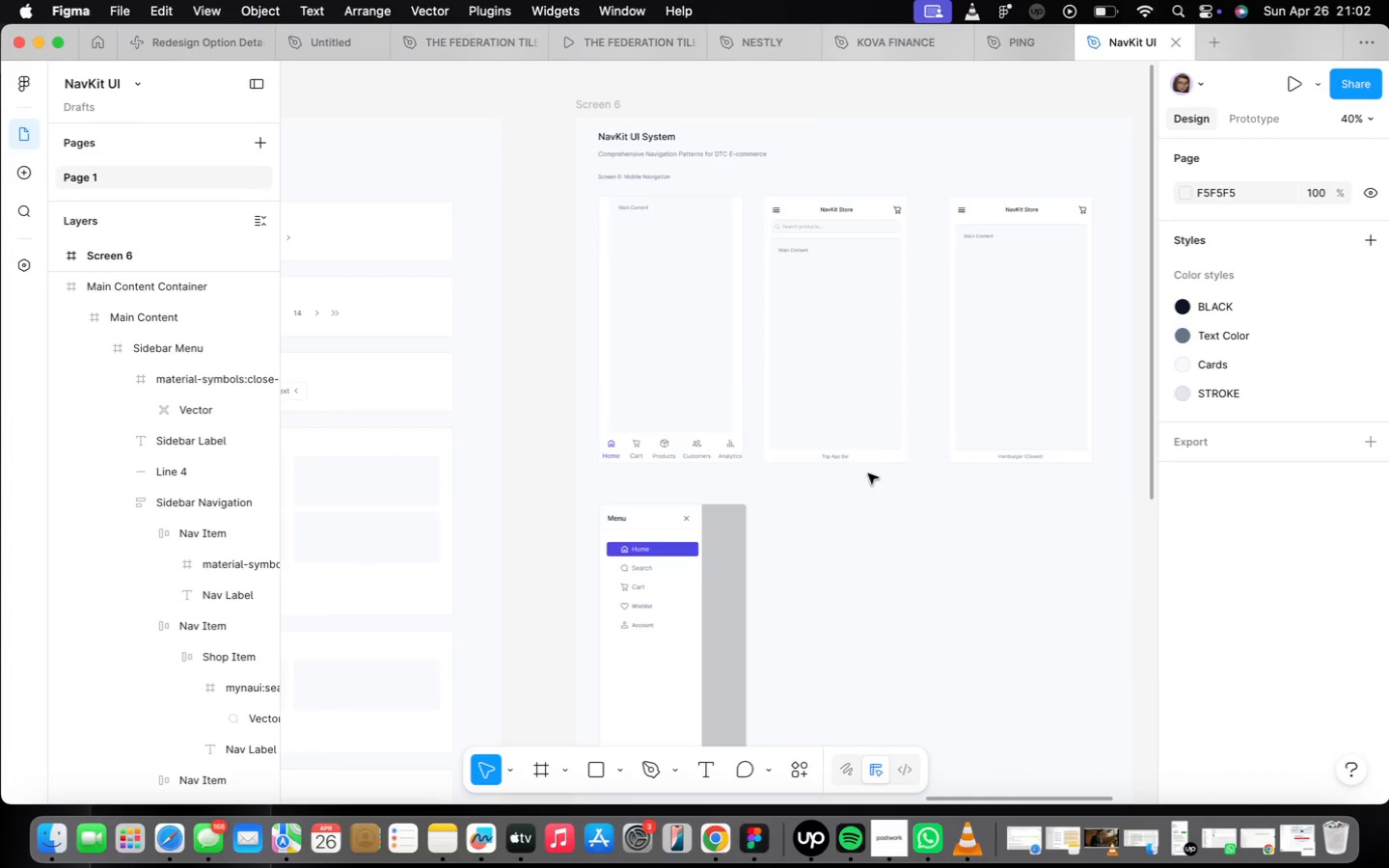 
left_click([858, 418])
 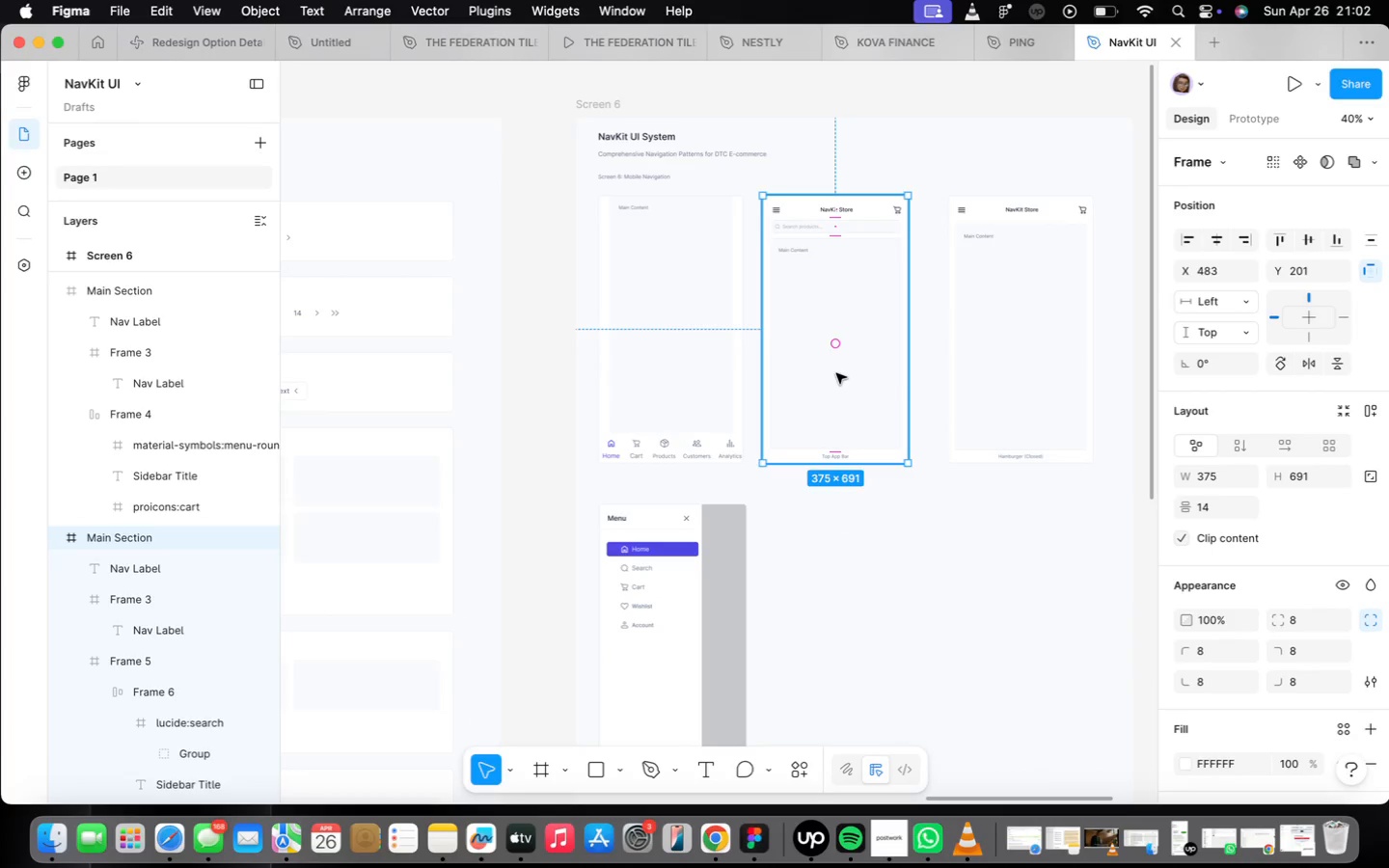 
left_click_drag(start_coordinate=[836, 372], to_coordinate=[863, 679])
 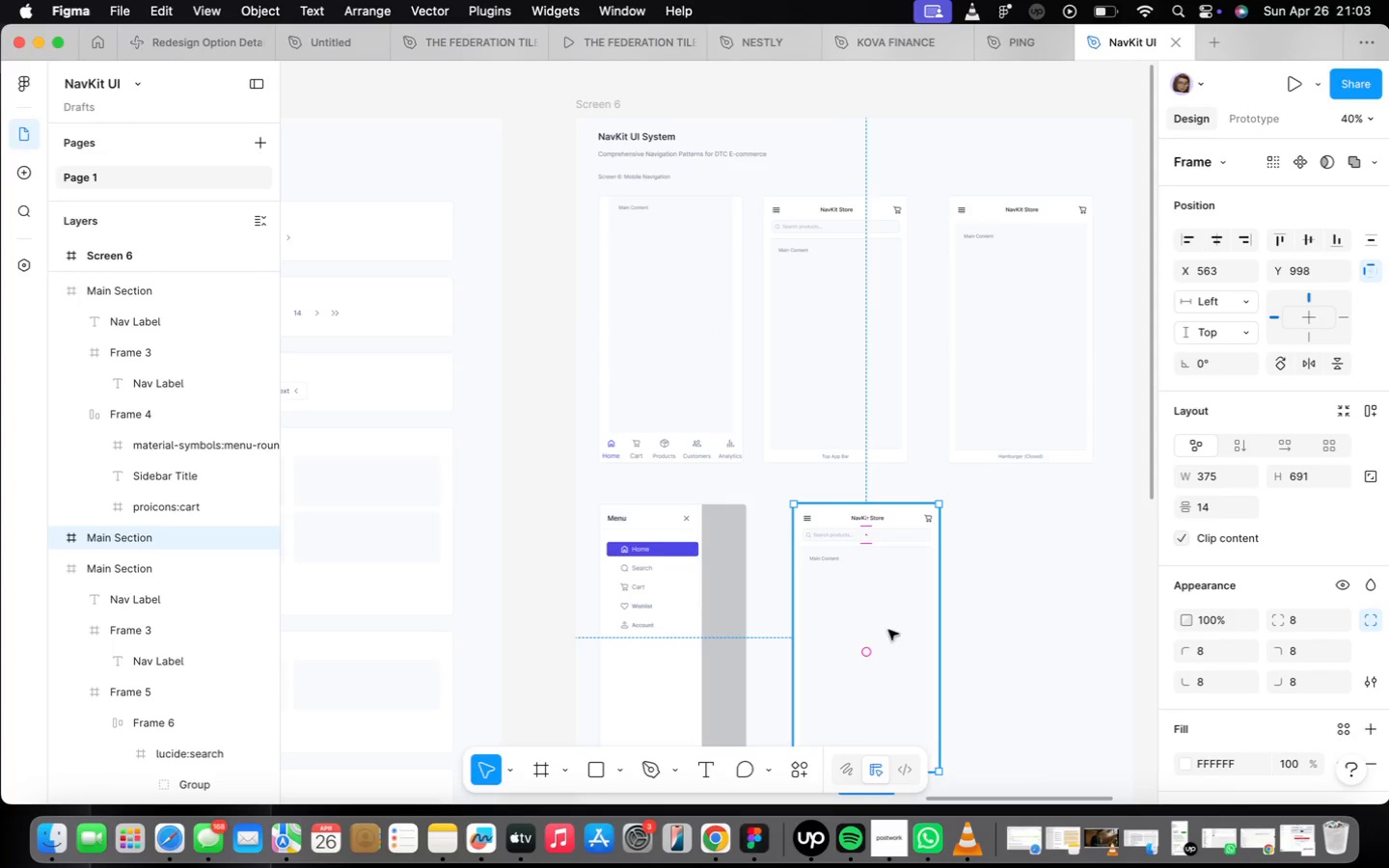 
hold_key(key=OptionLeft, duration=1.07)
 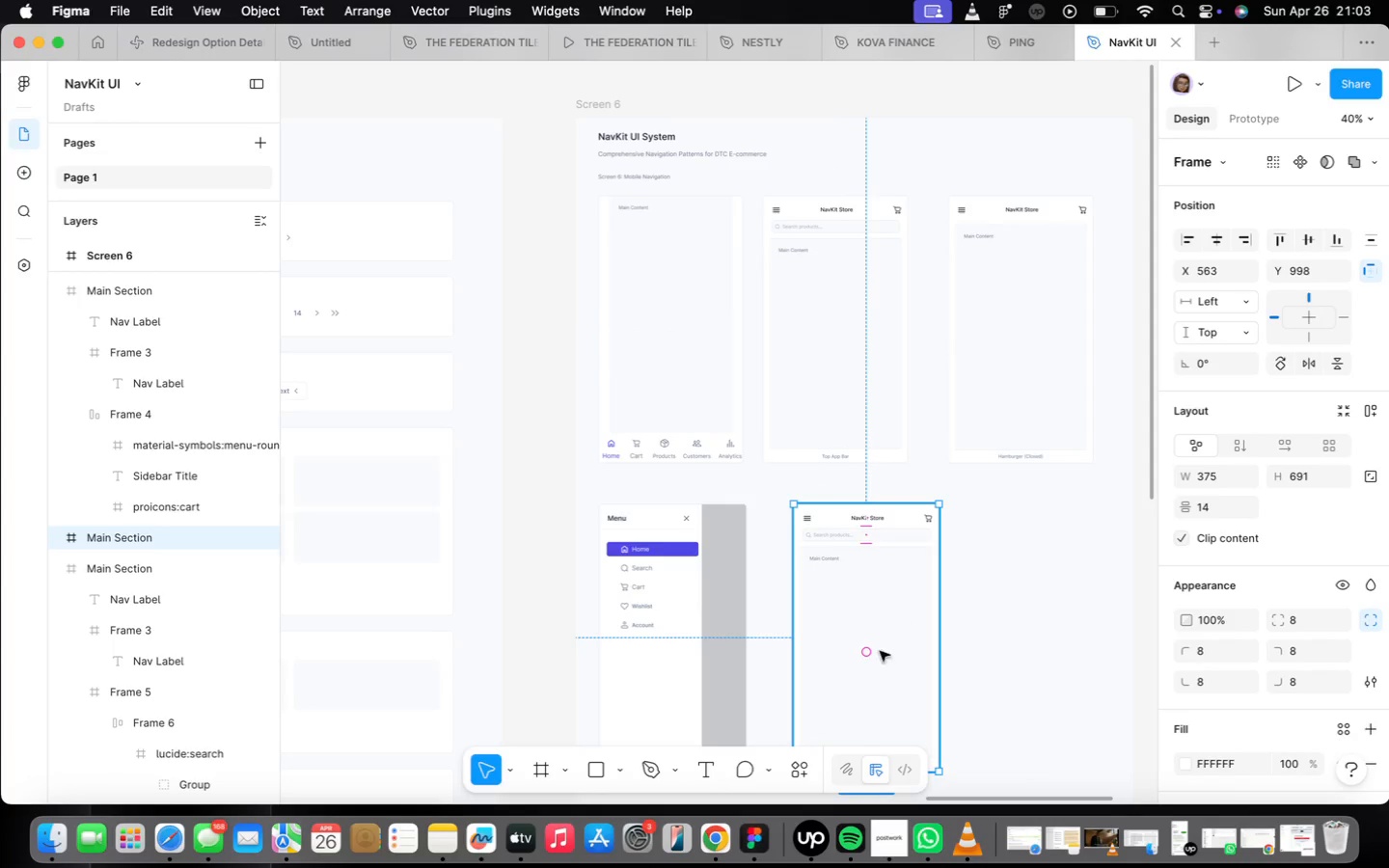 
left_click_drag(start_coordinate=[863, 671], to_coordinate=[832, 672])
 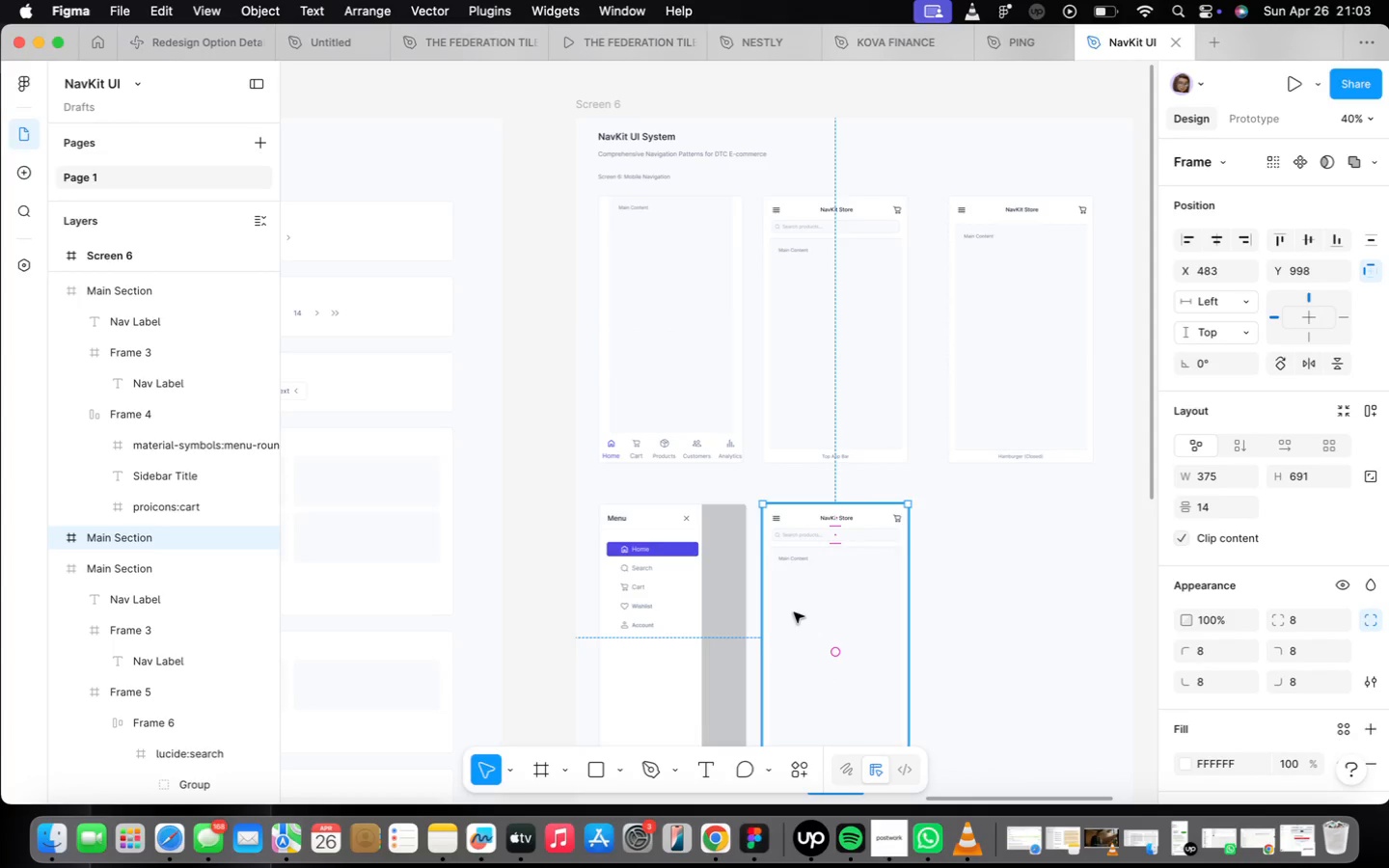 
scroll: coordinate [802, 616], scroll_direction: up, amount: 17.0
 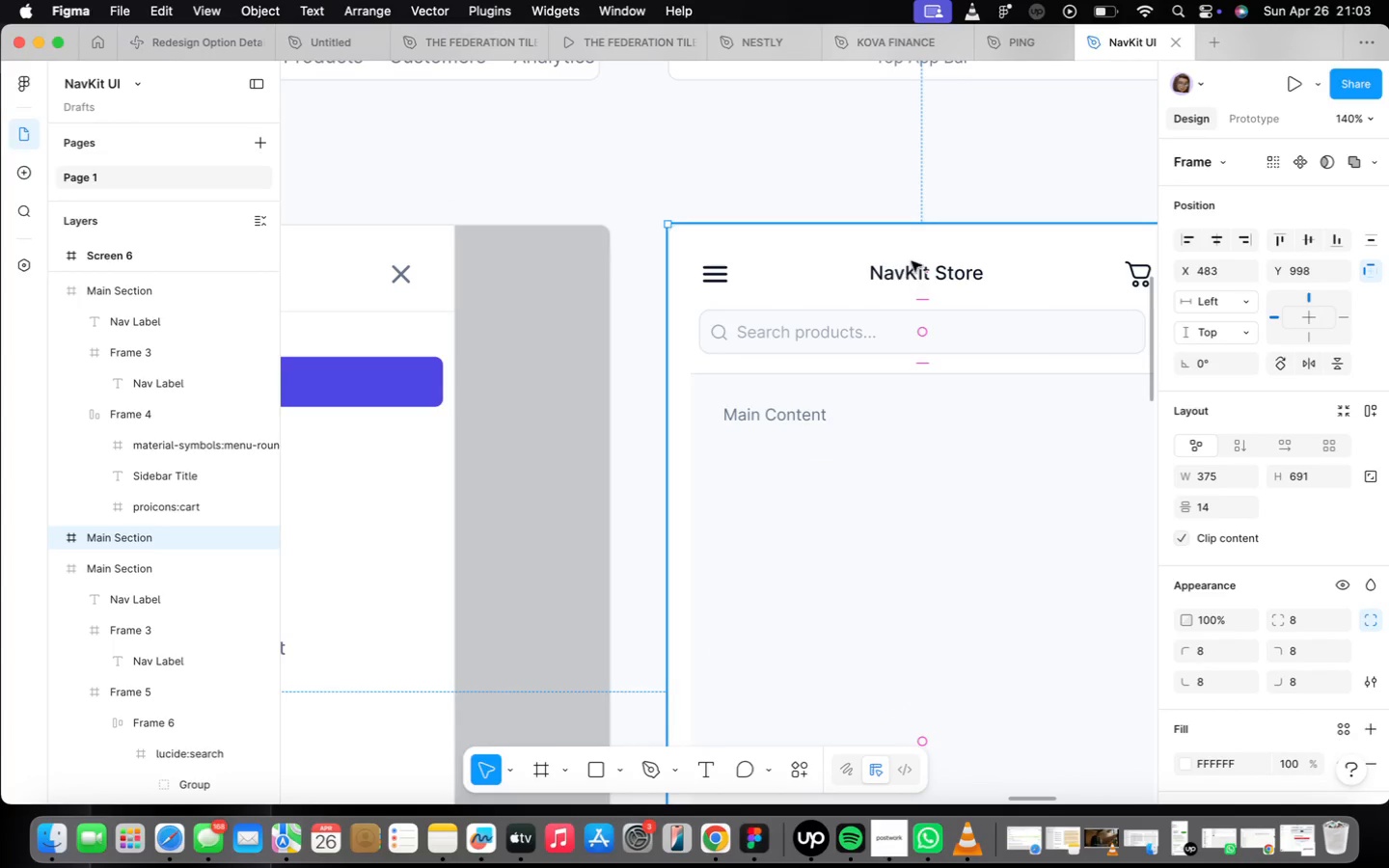 
left_click([903, 284])
 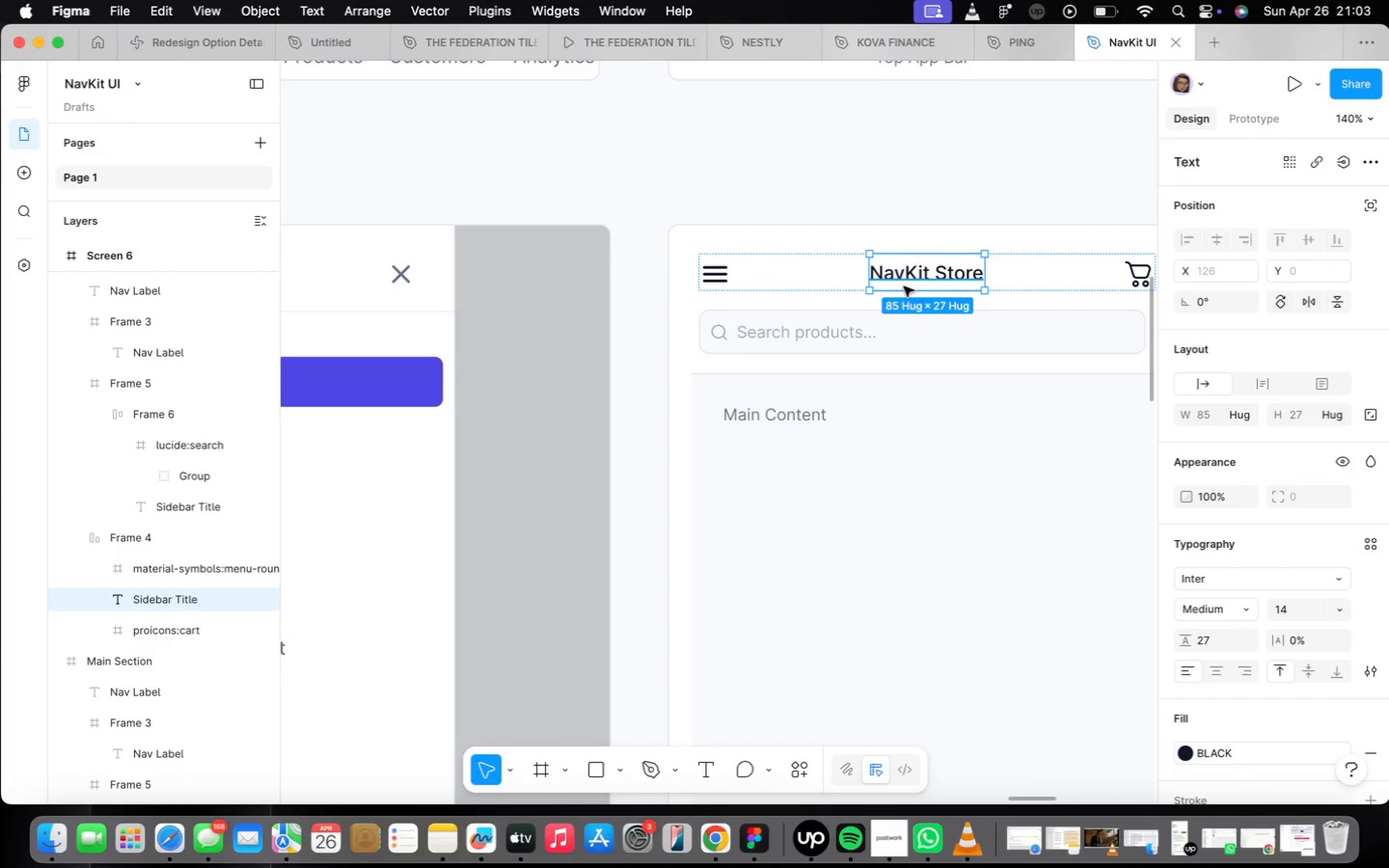 
left_click_drag(start_coordinate=[912, 267], to_coordinate=[914, 277])
 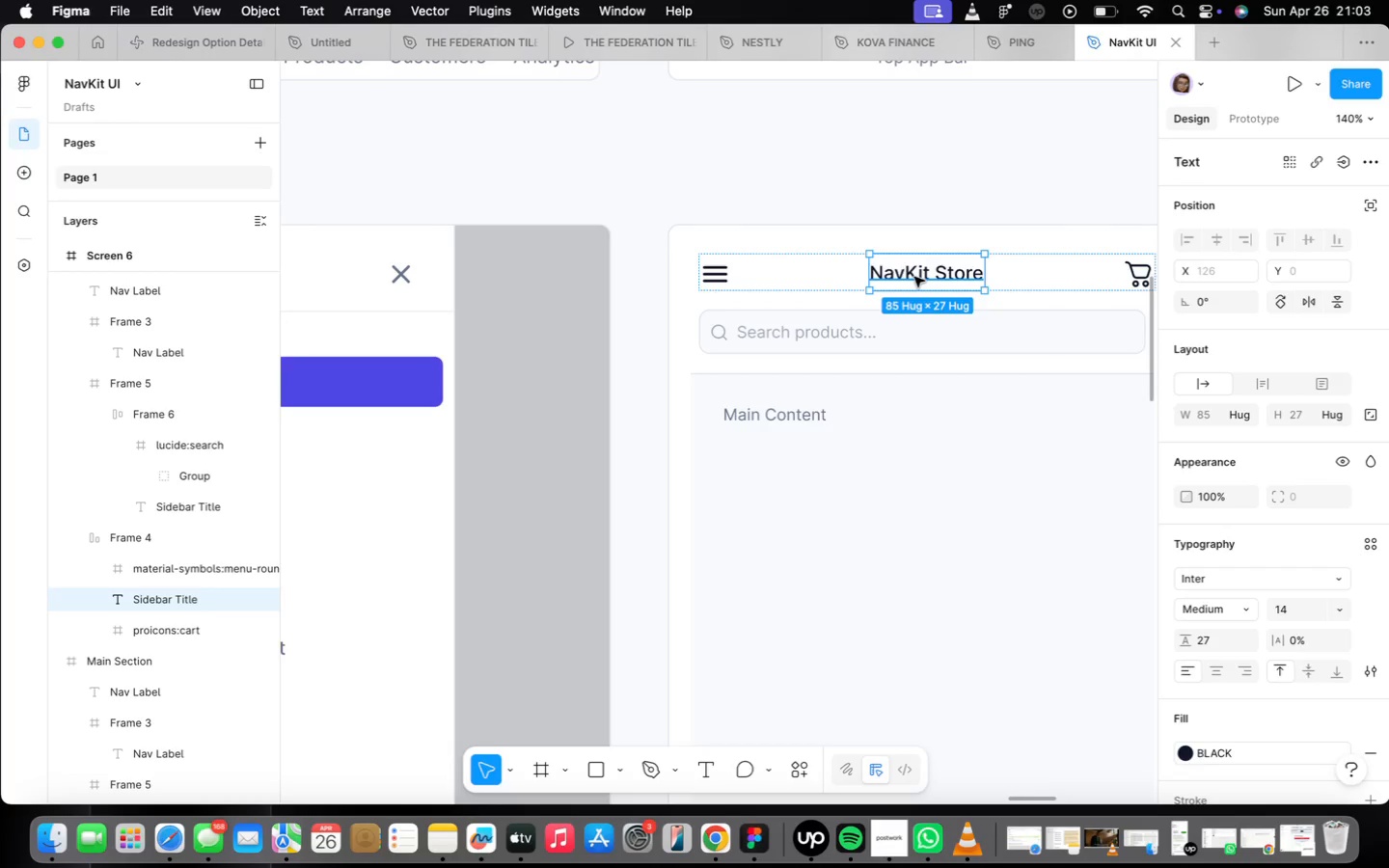 
triple_click([915, 276])
 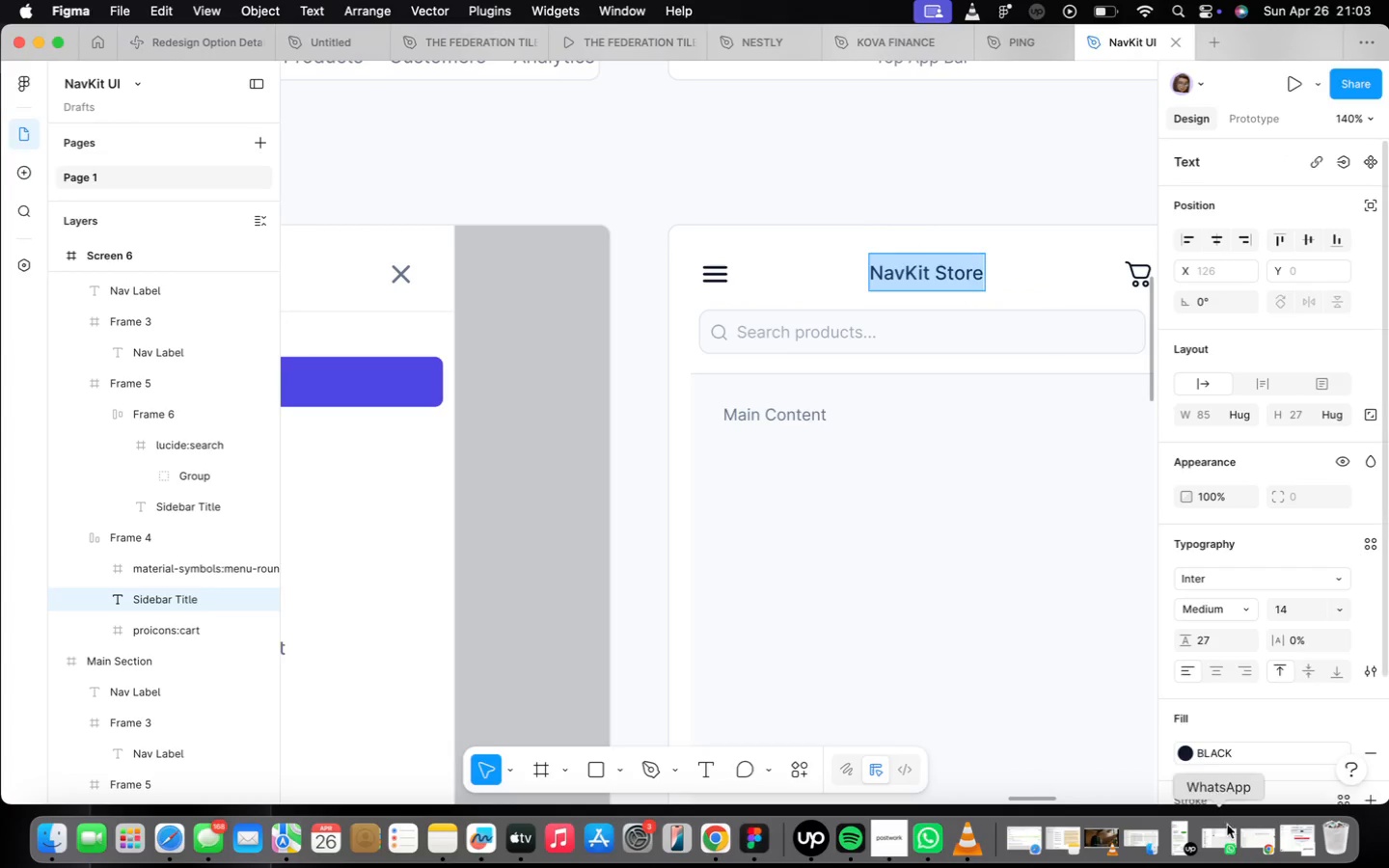 
left_click_drag(start_coordinate=[1021, 708], to_coordinate=[1021, 715])
 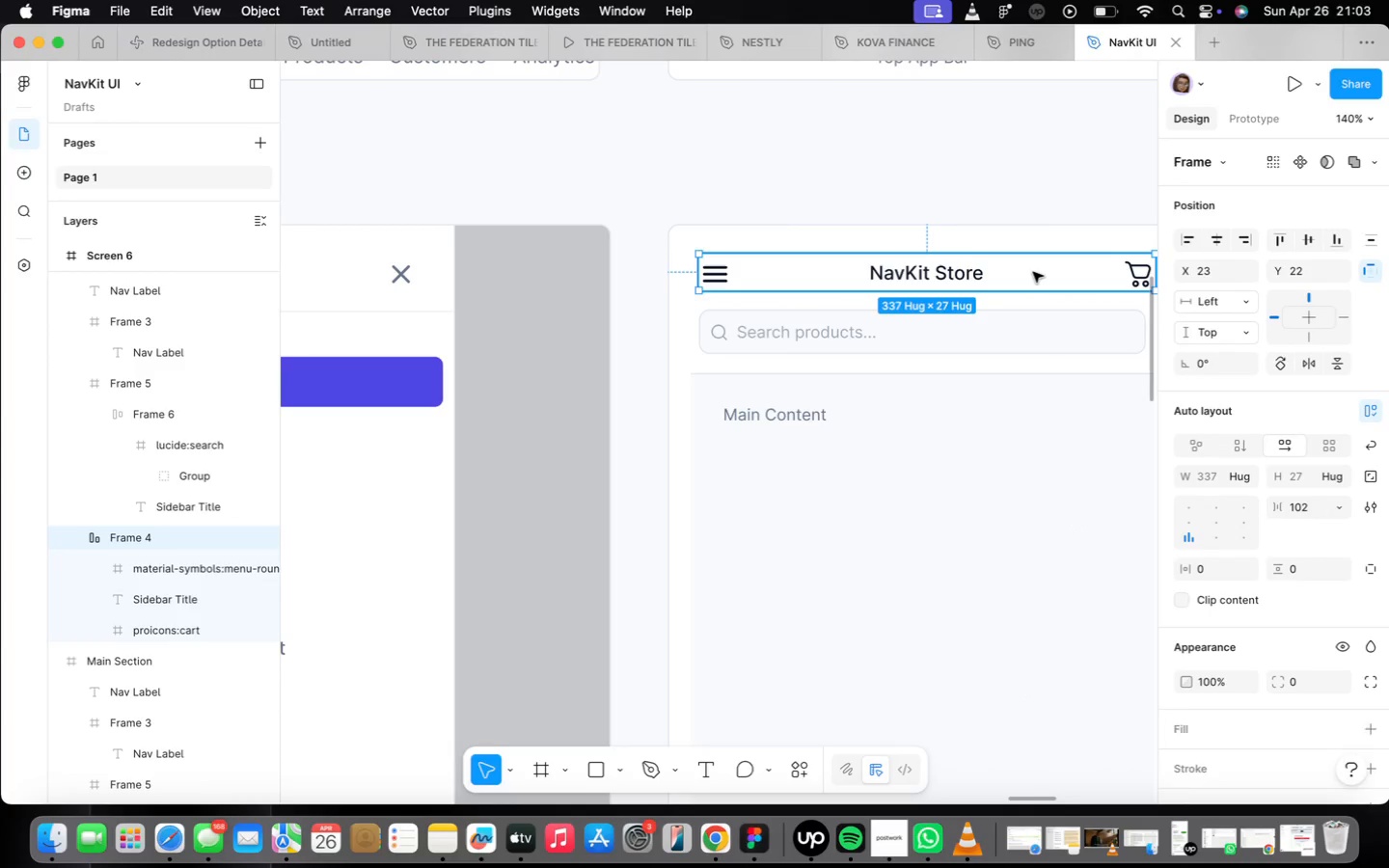 
right_click([1033, 274])
 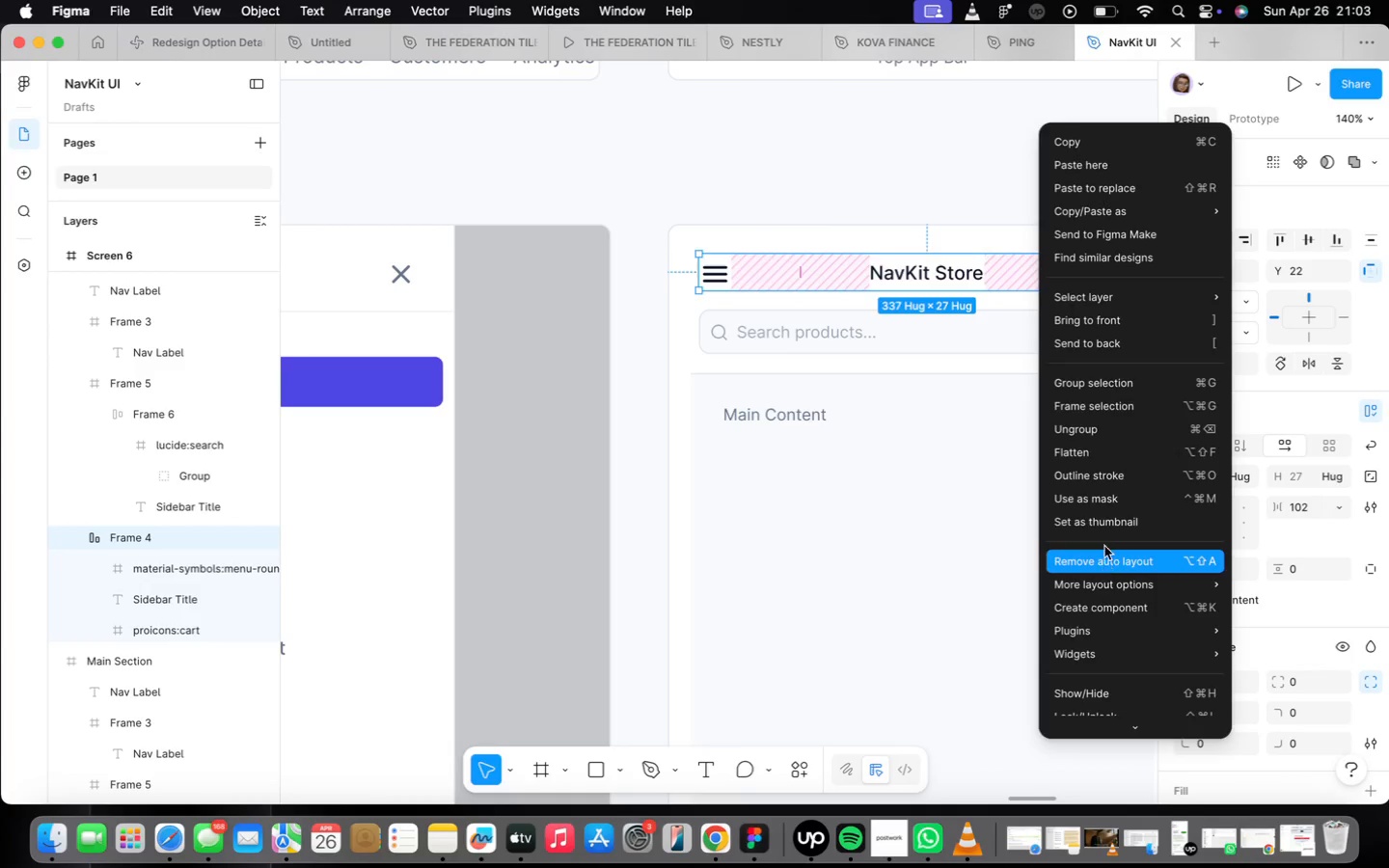 
left_click([1106, 430])
 